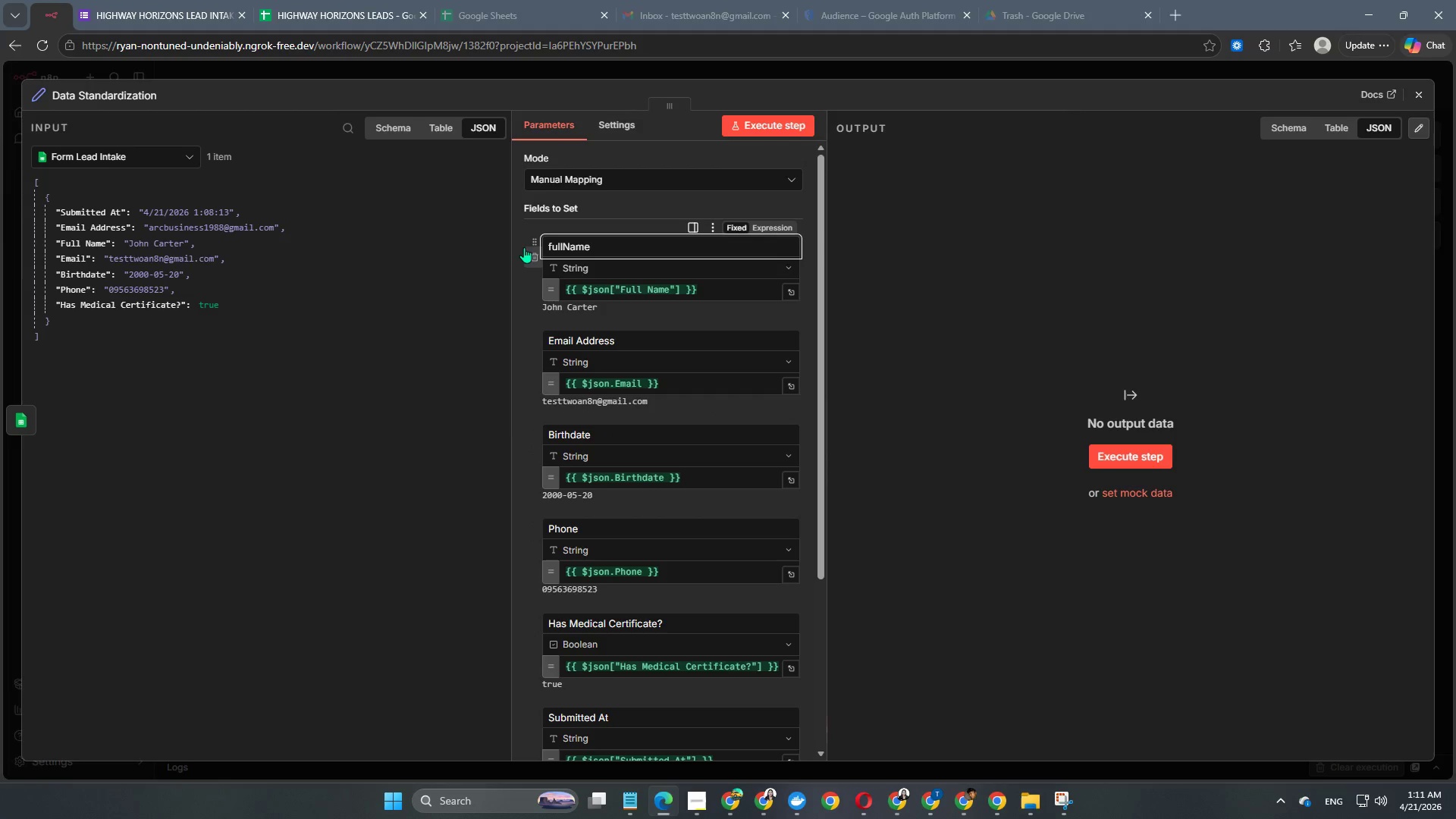 
key(Enter)
 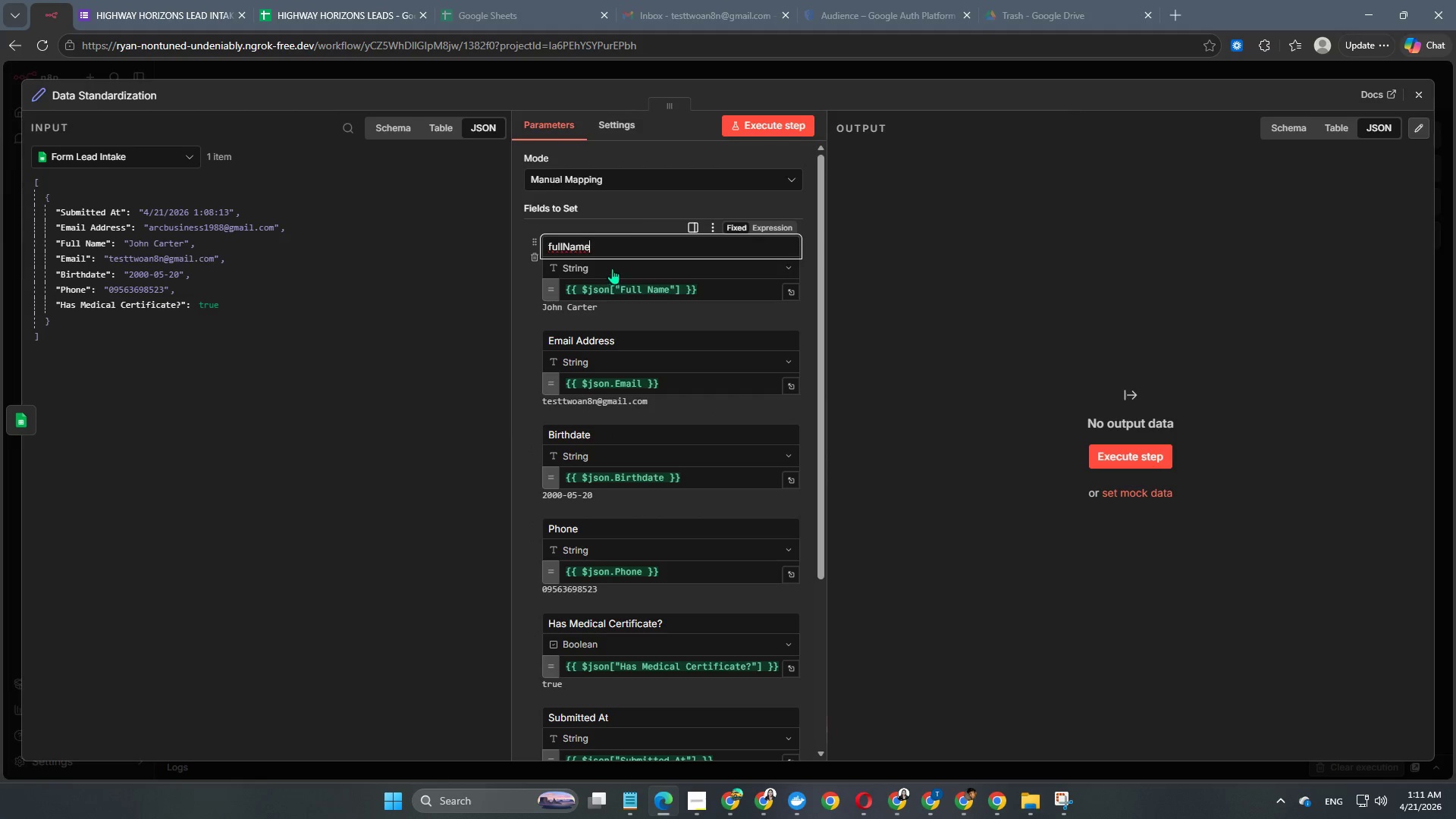 
left_click([636, 211])
 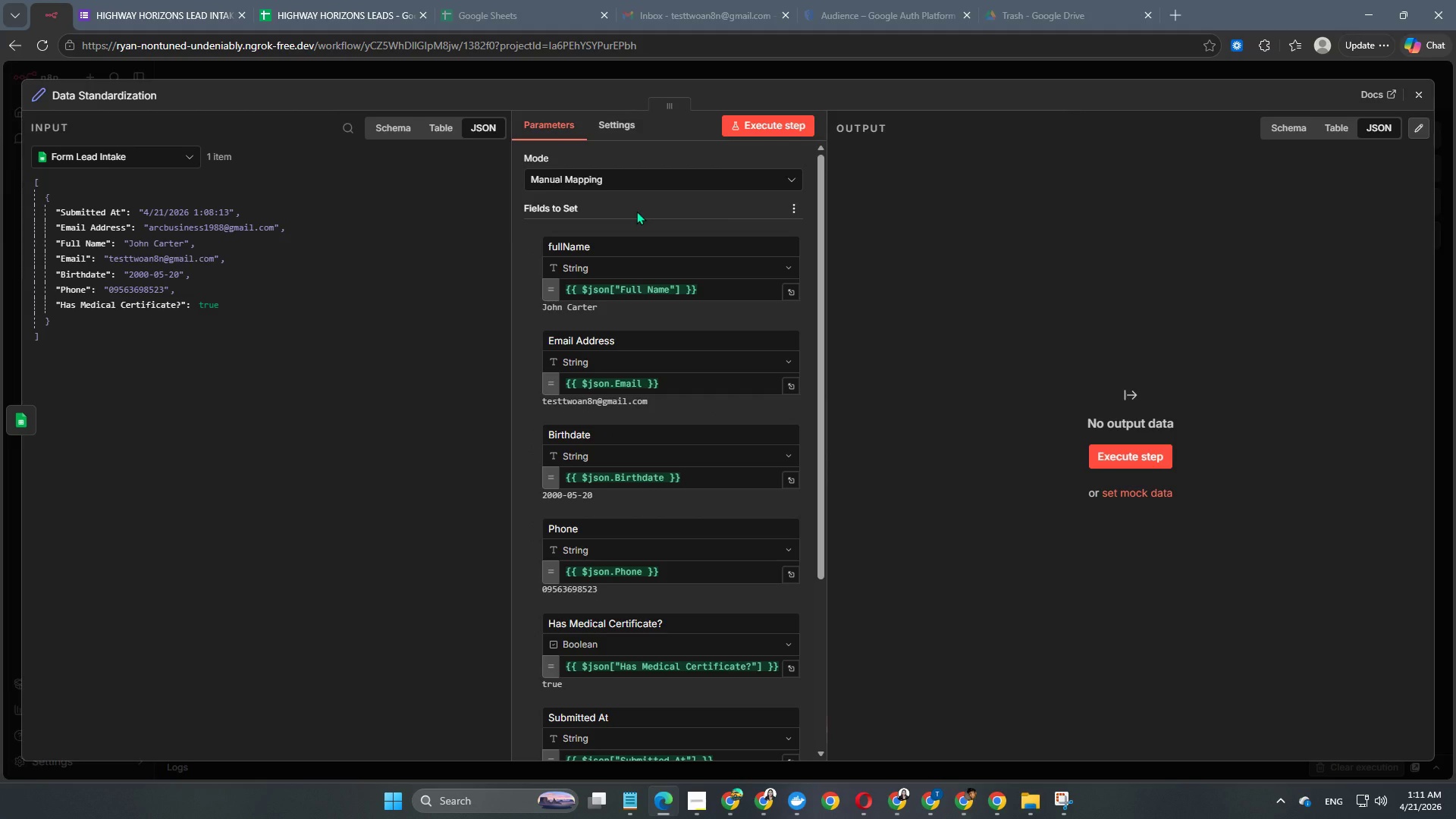 
scroll: coordinate [636, 211], scroll_direction: down, amount: 1.0
 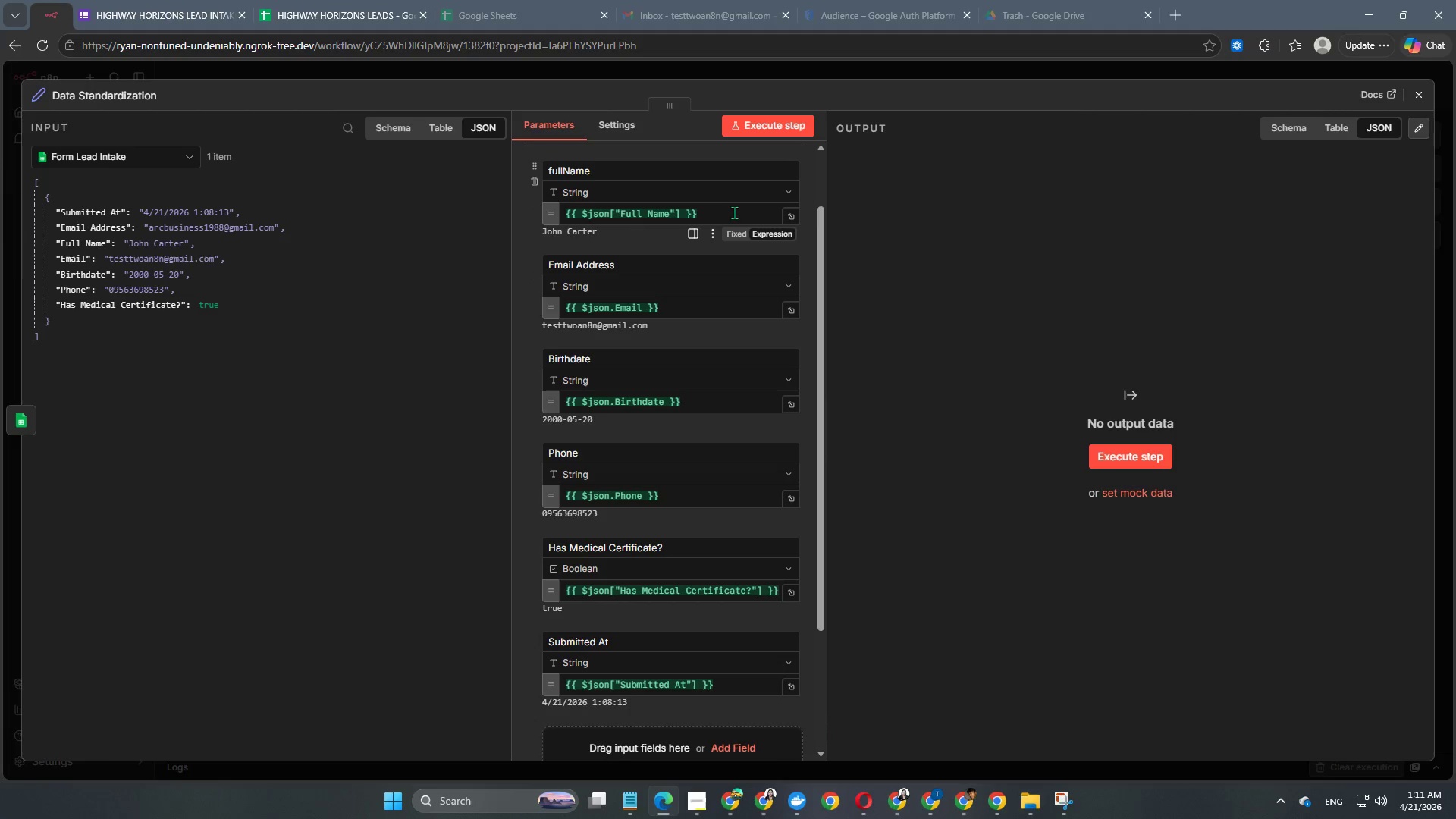 
left_click([779, 231])
 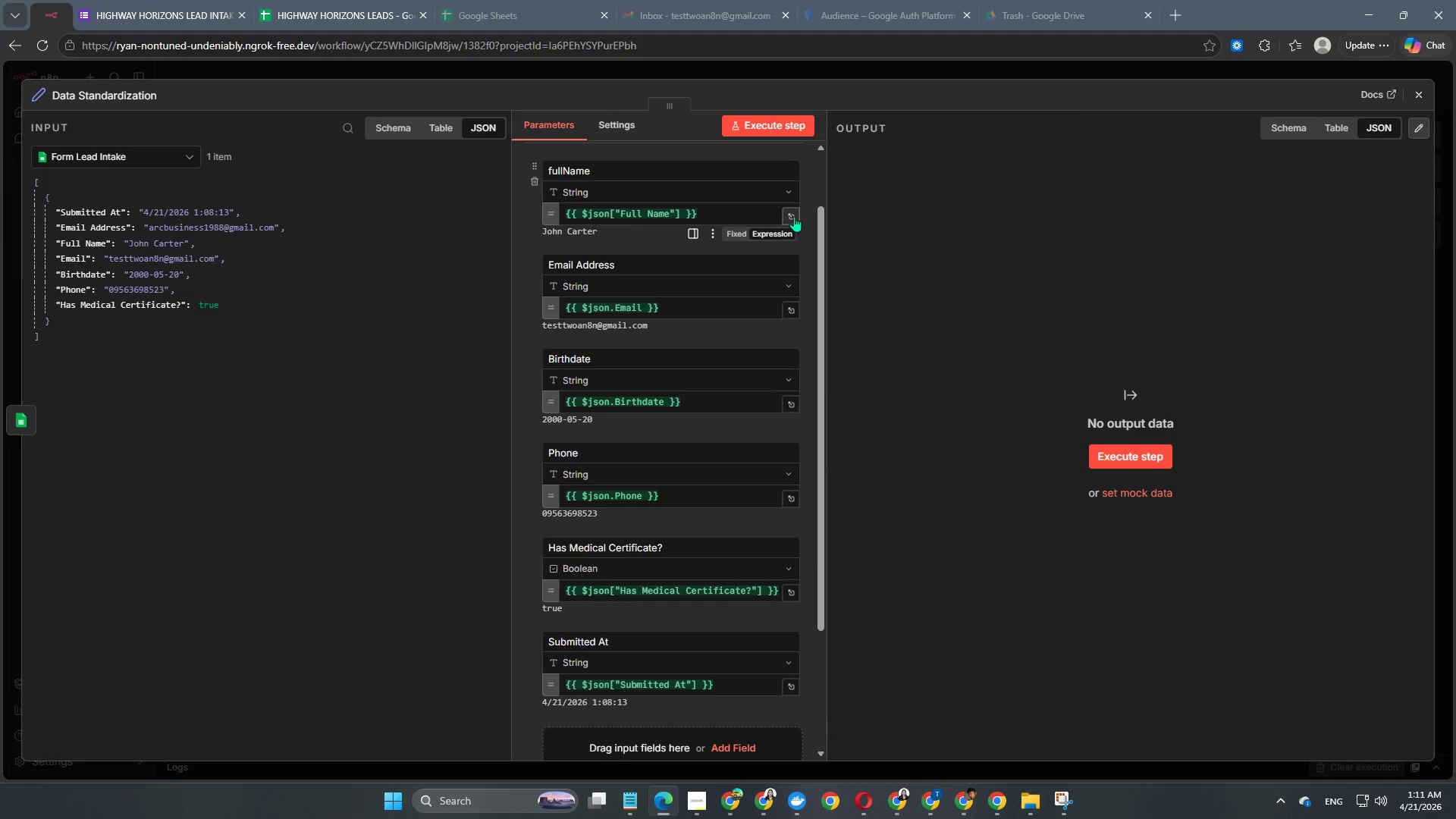 
left_click([792, 214])
 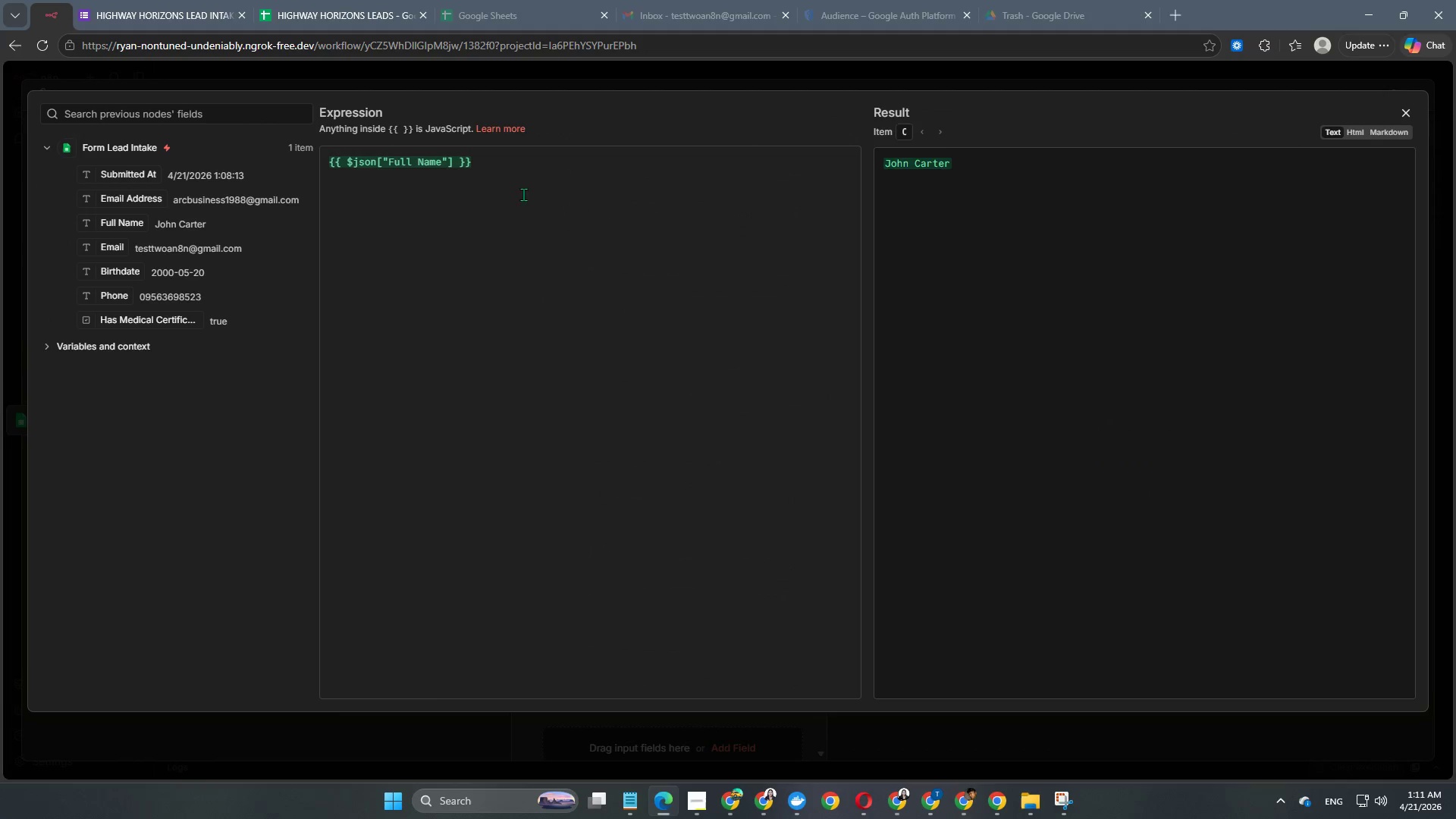 
left_click([493, 185])
 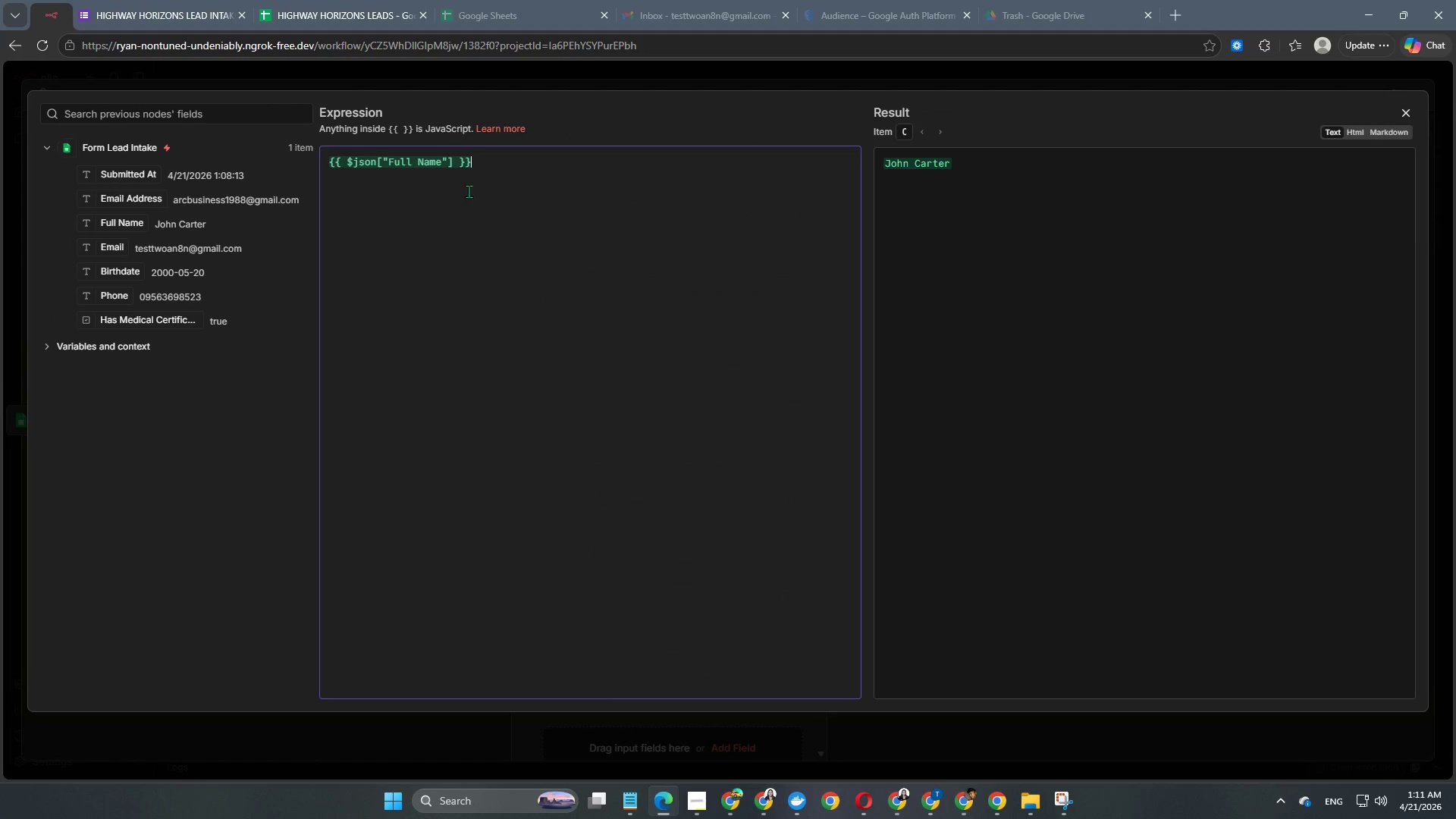 
left_click([450, 161])
 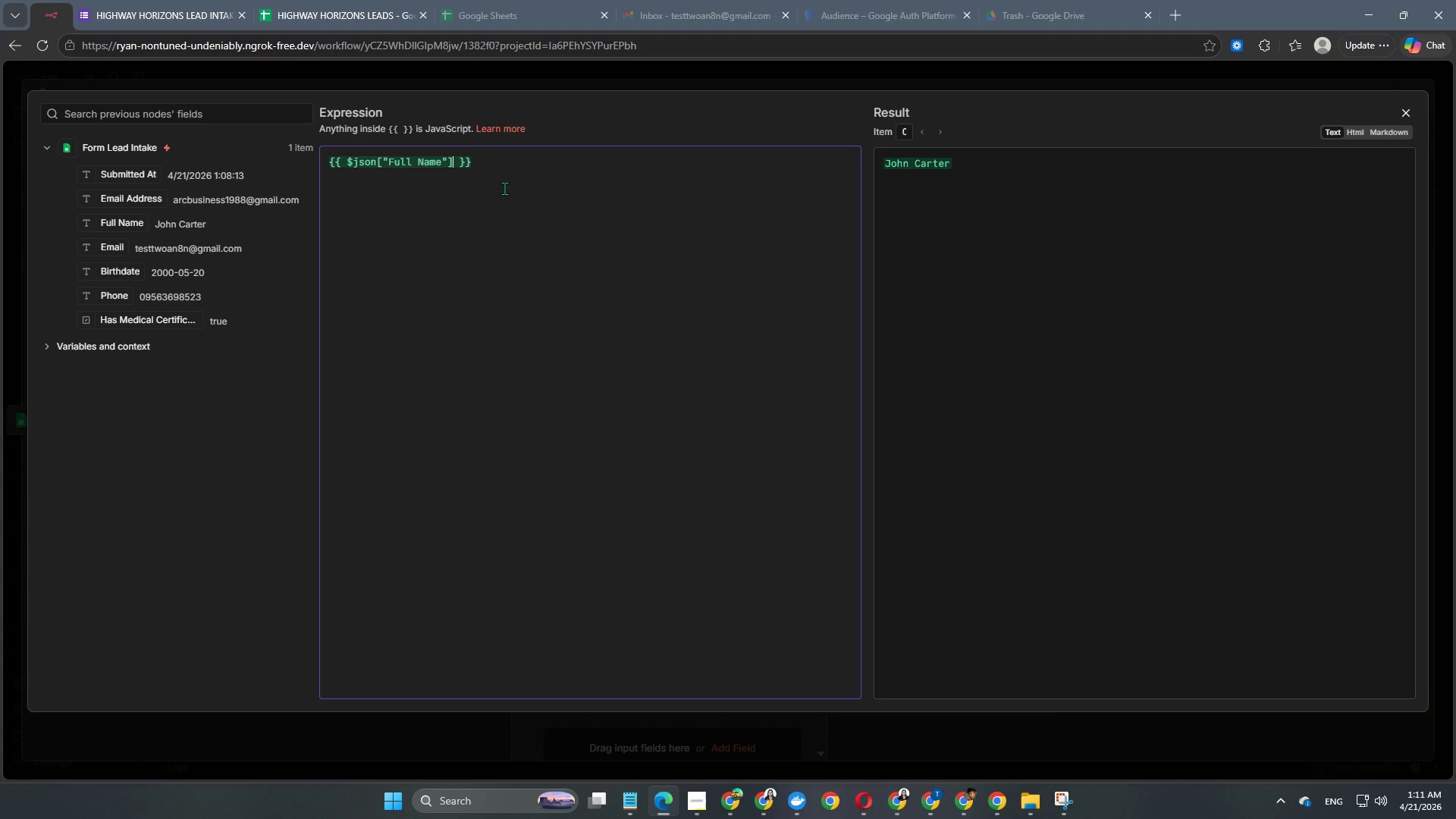 
key(Enter)
 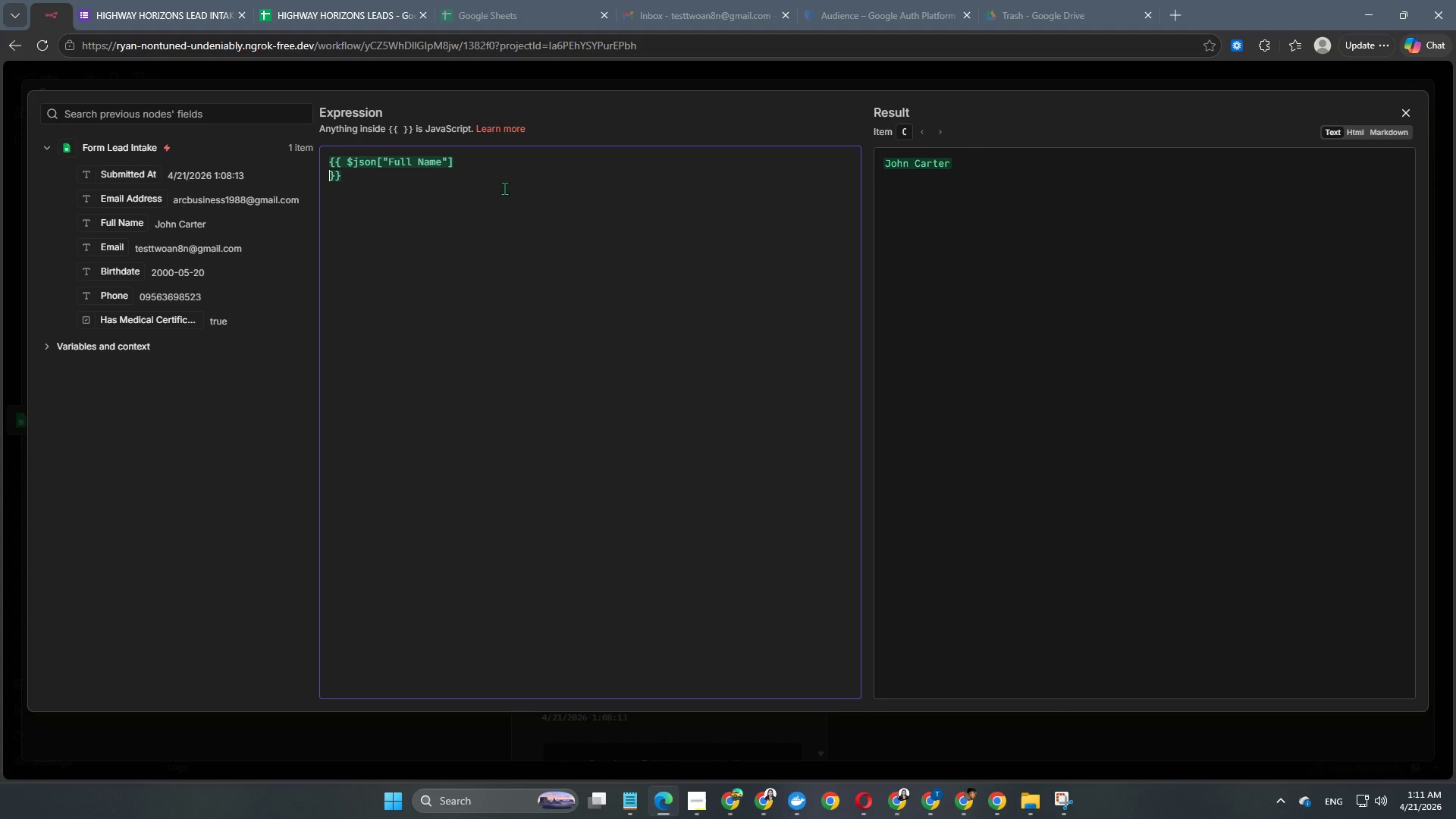 
key(Period)
 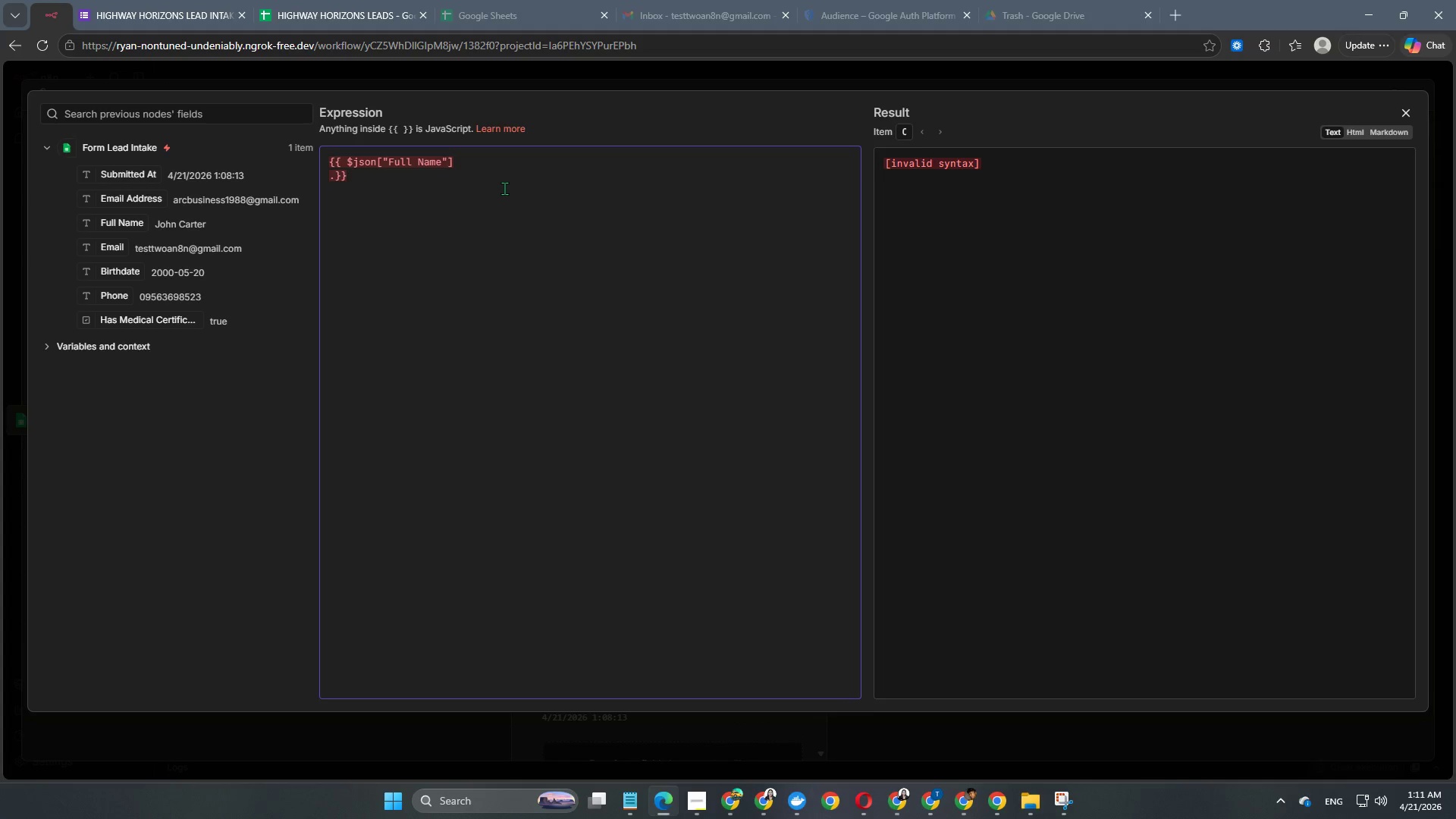 
key(Enter)
 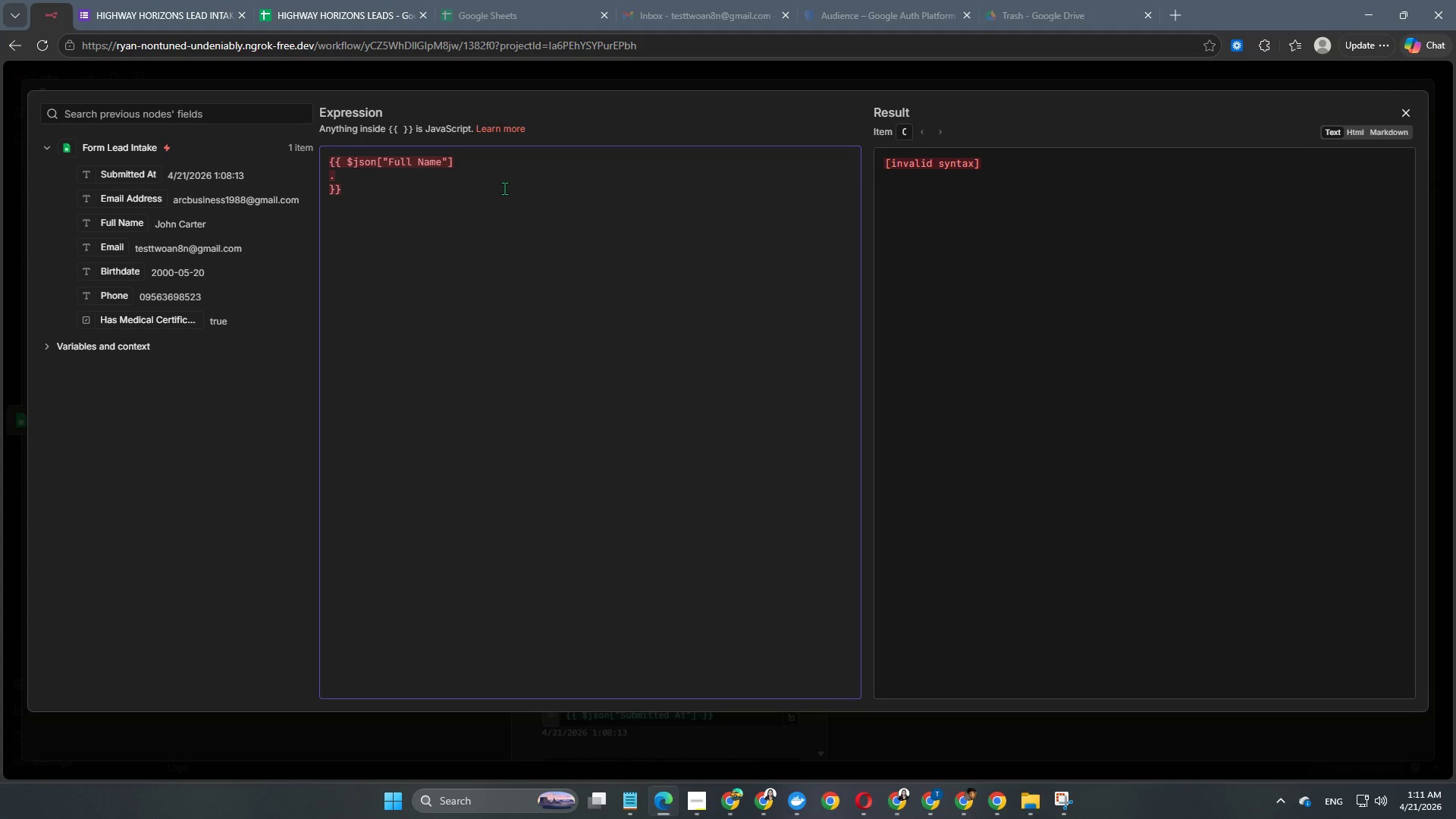 
key(ArrowUp)
 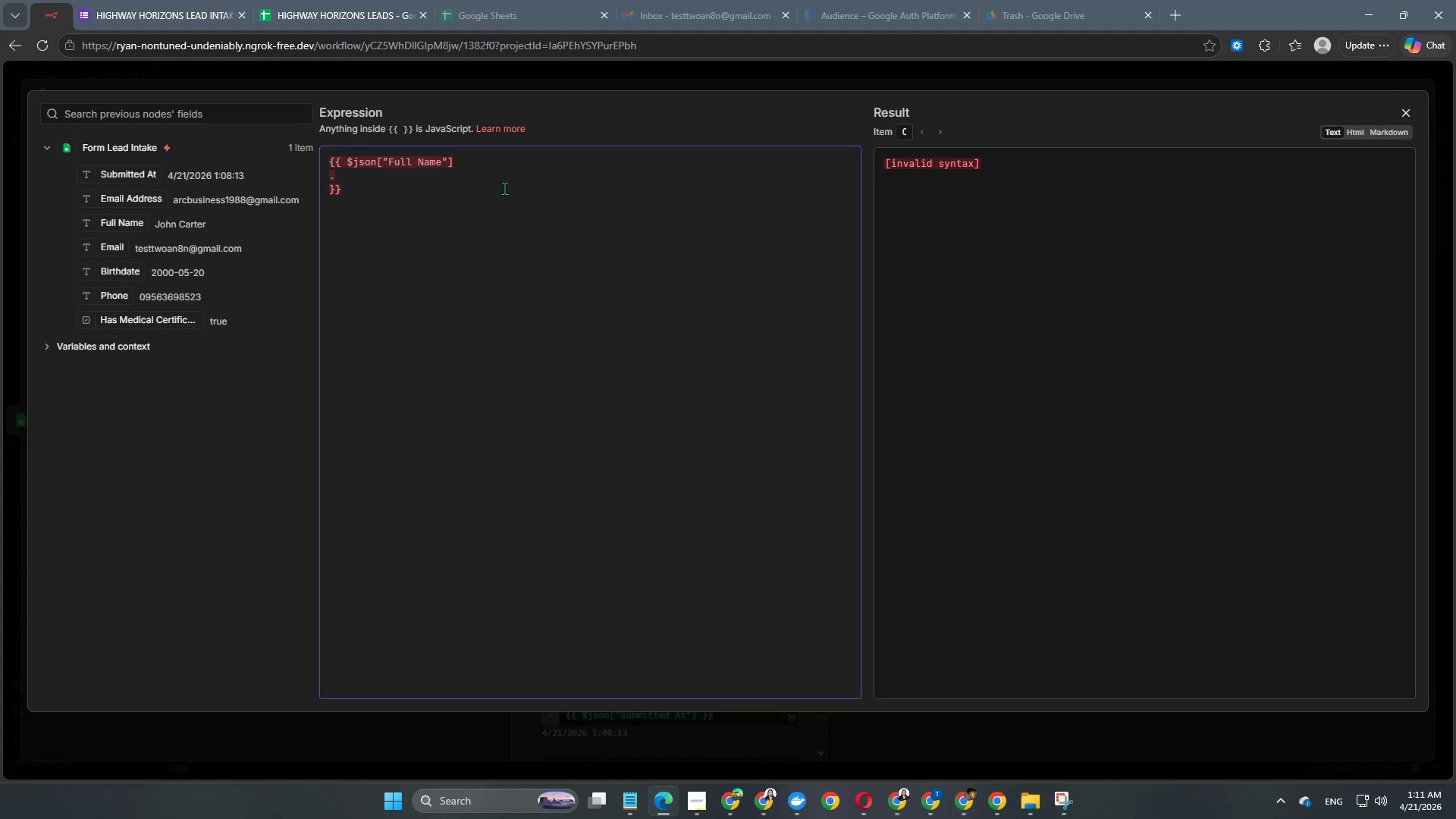 
key(ArrowRight)
 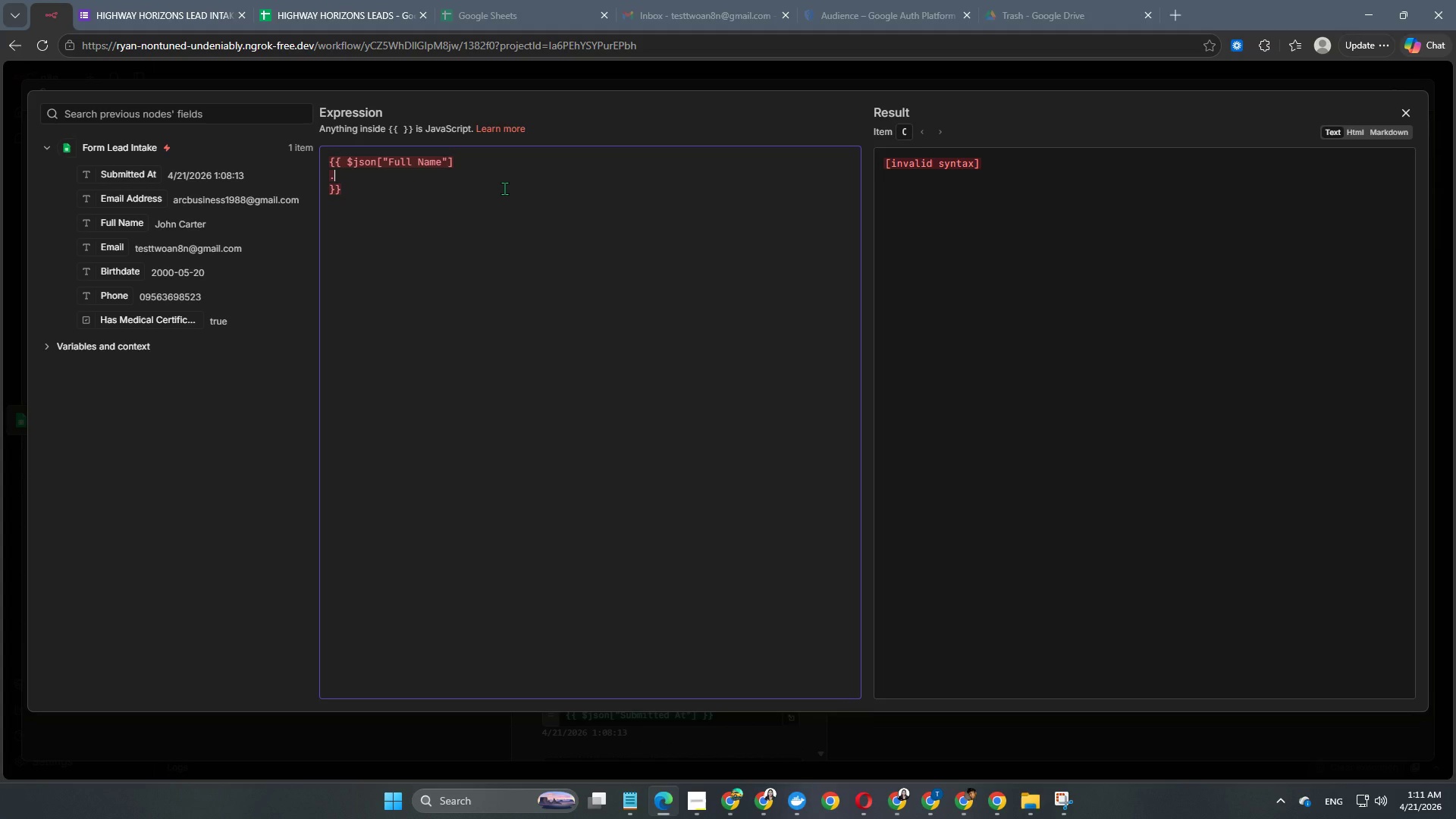 
type(trim()
 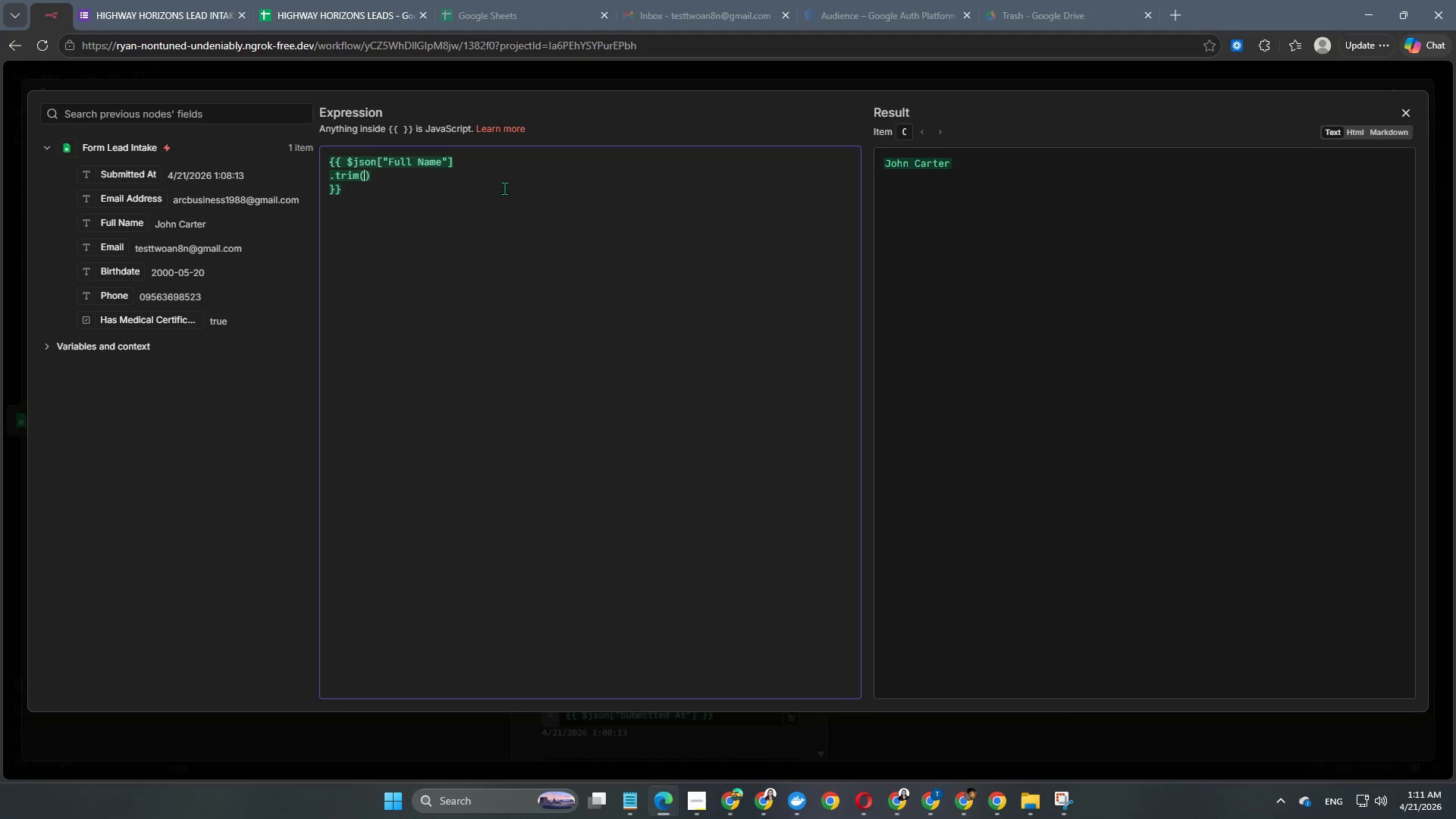 
key(ArrowRight)
 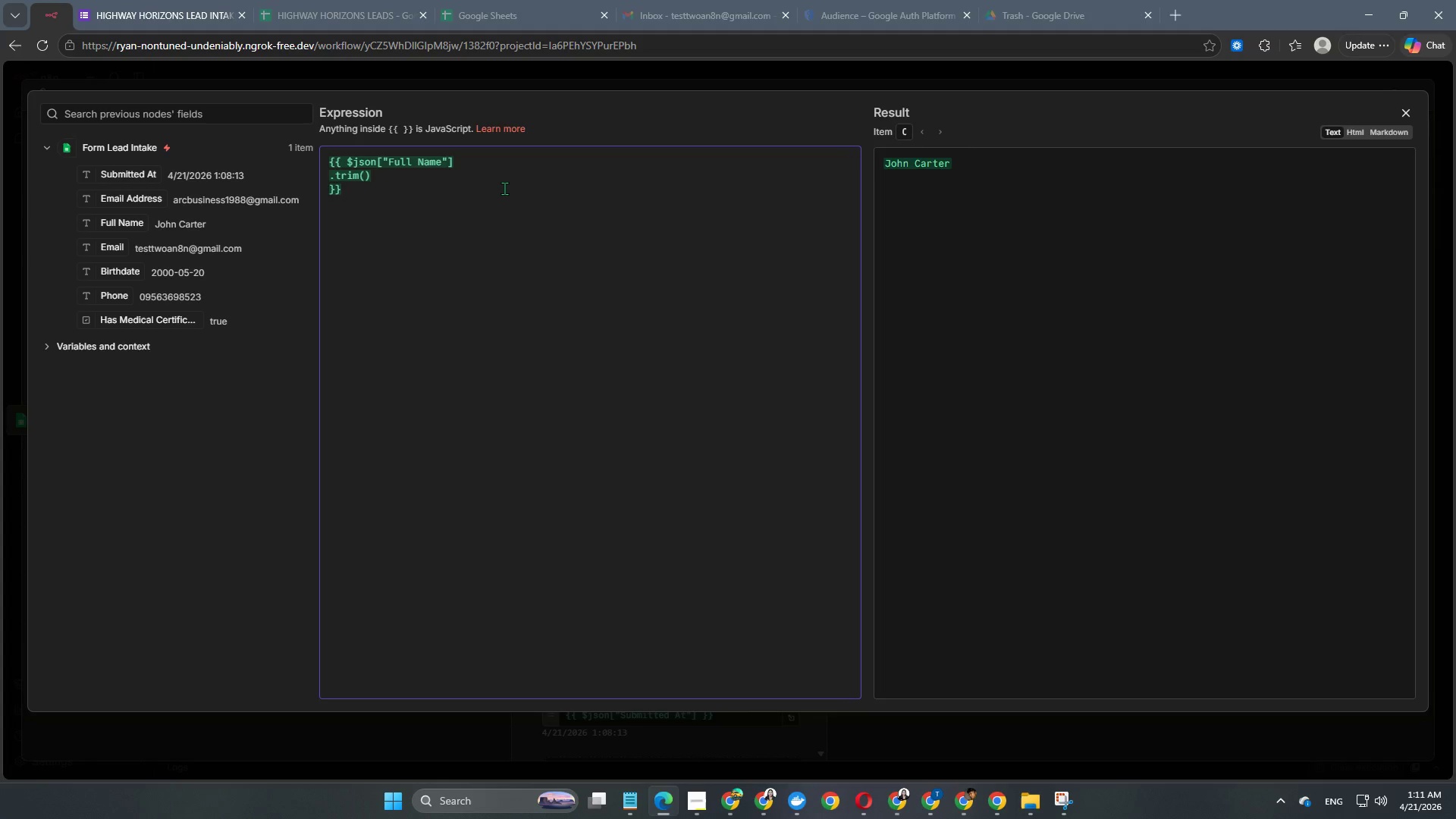 
key(Enter)
 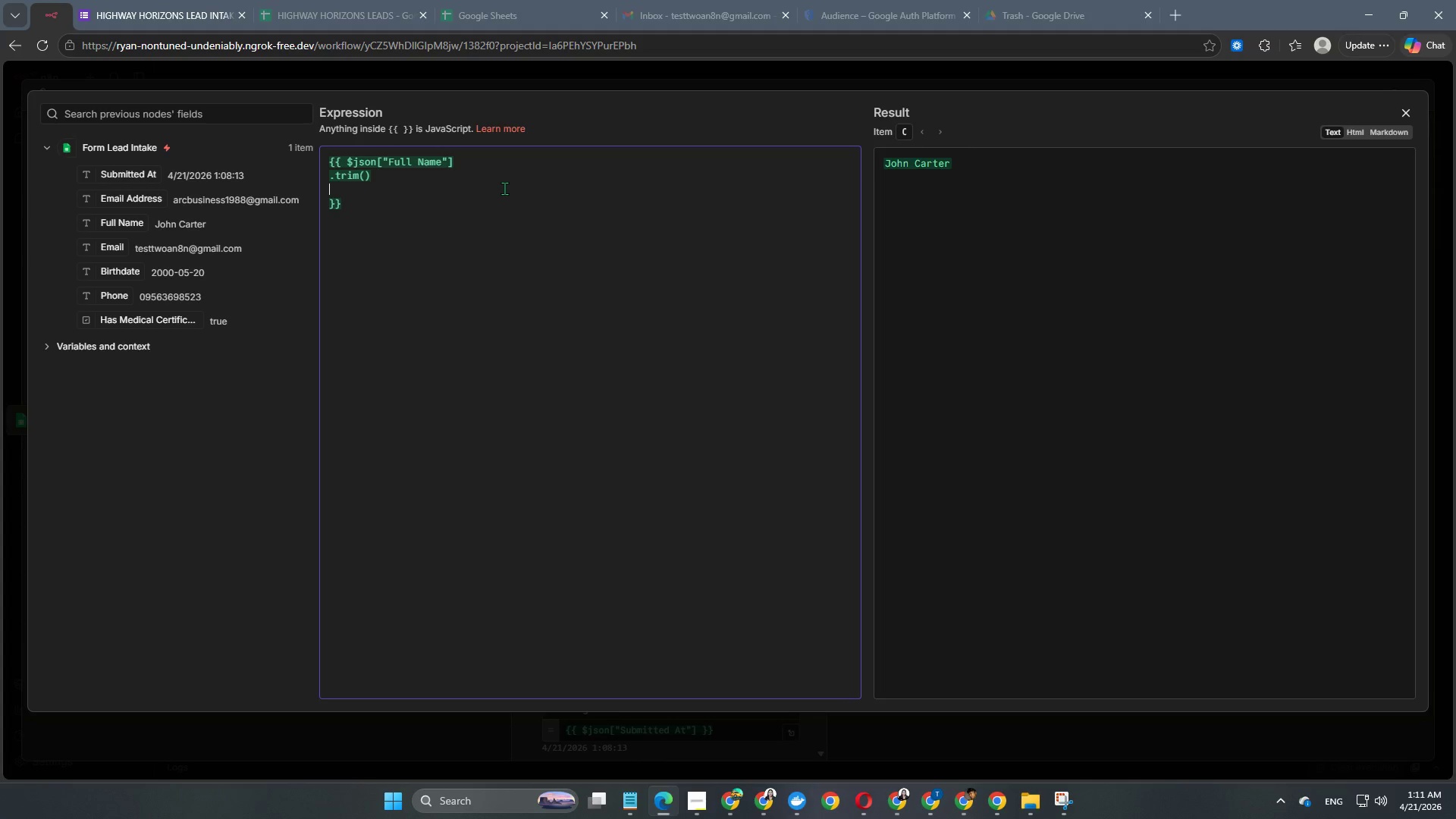 
type(.toLowerCase()
 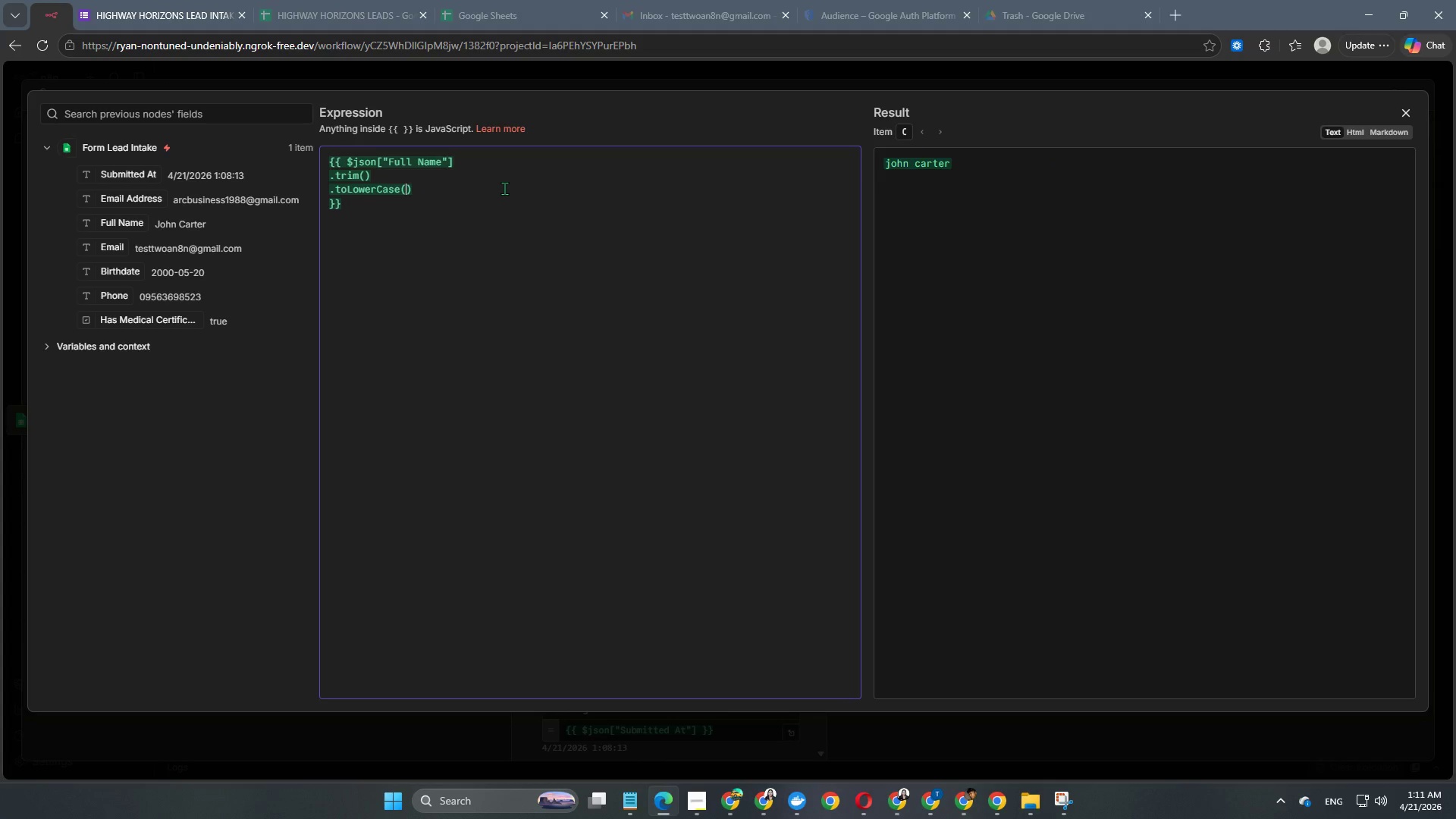 
key(ArrowRight)
 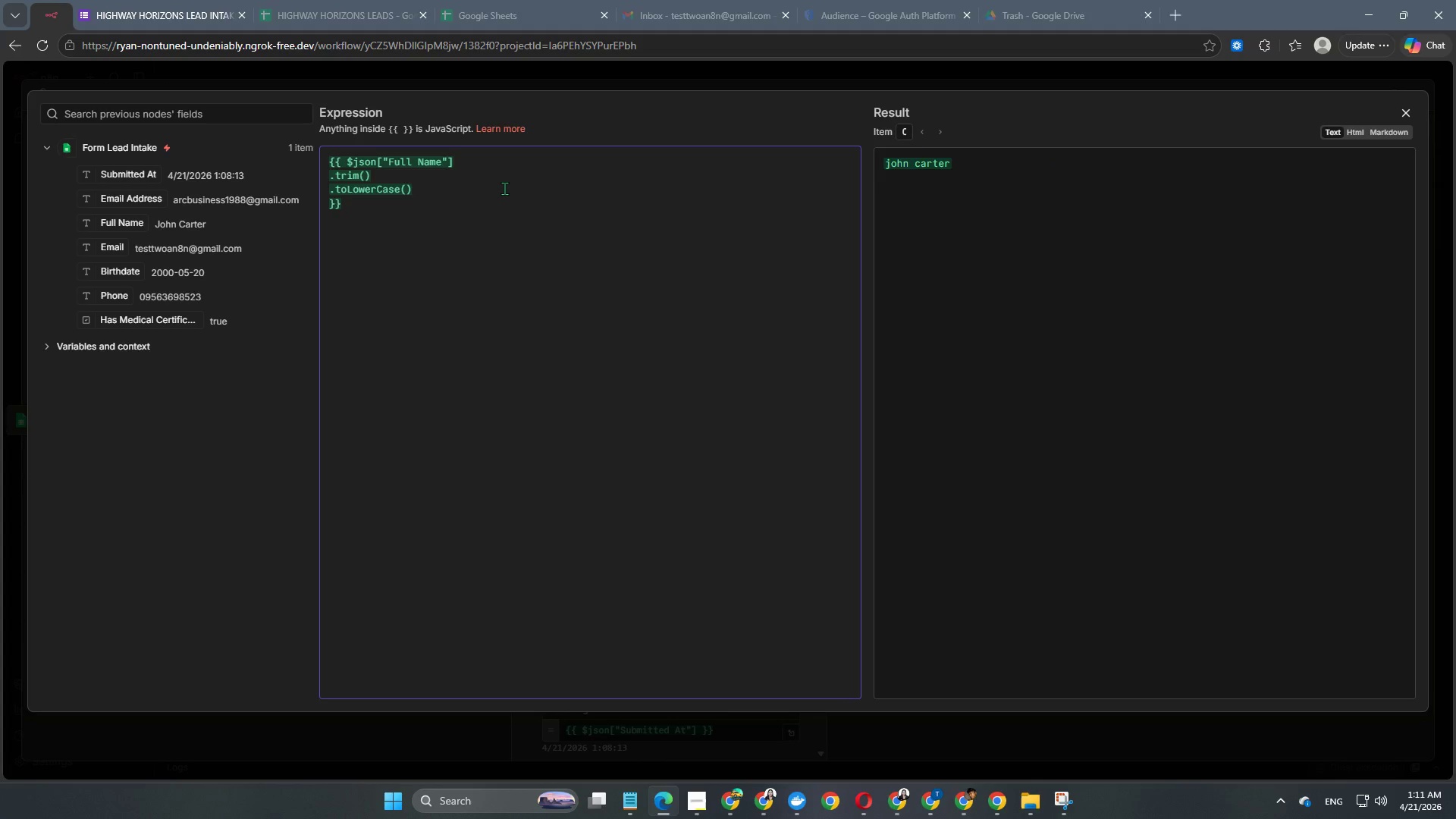 
key(Enter)
 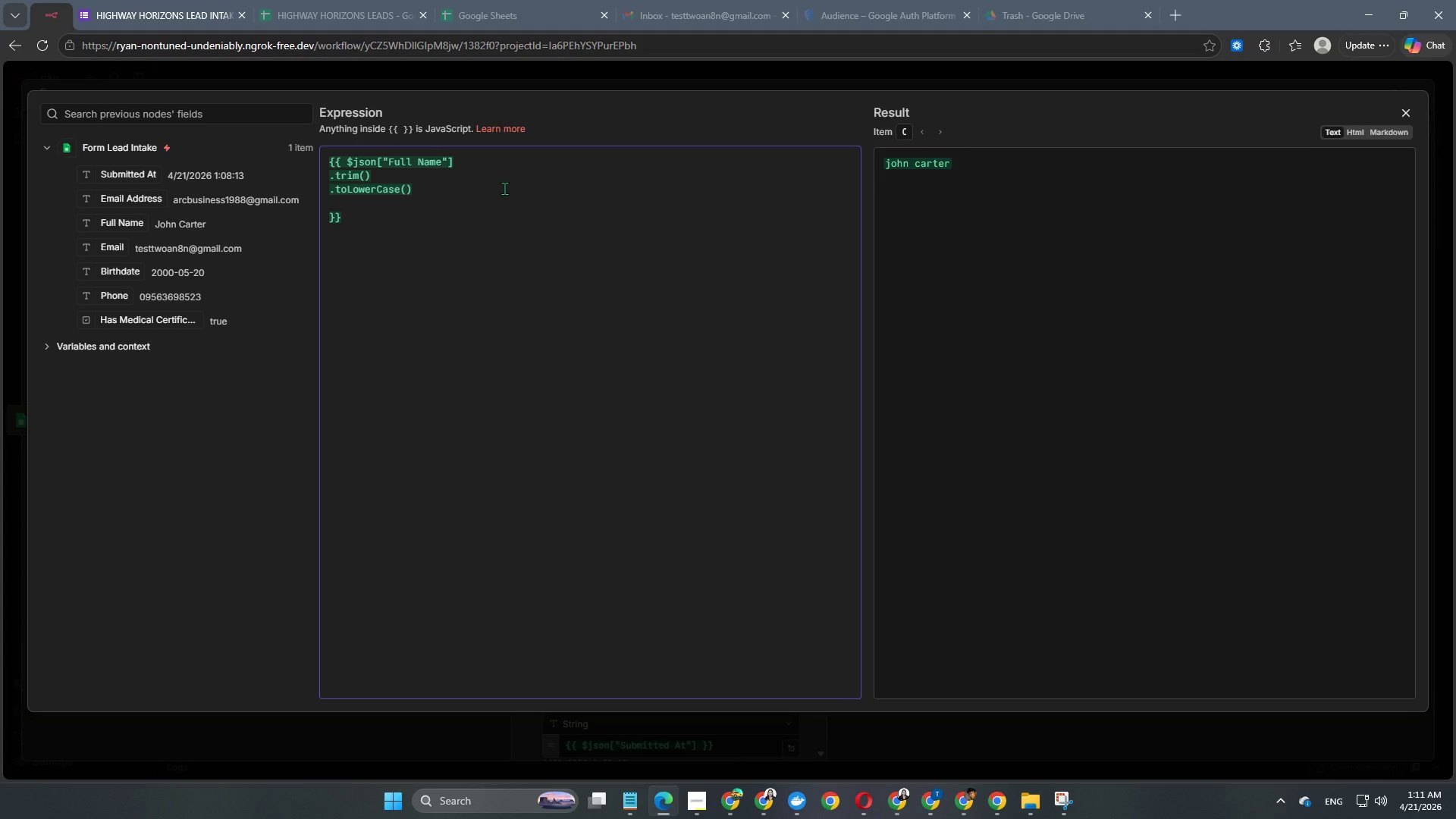 
type(.replace(/\s+/g, ")
key(Backspace)
type(' )
 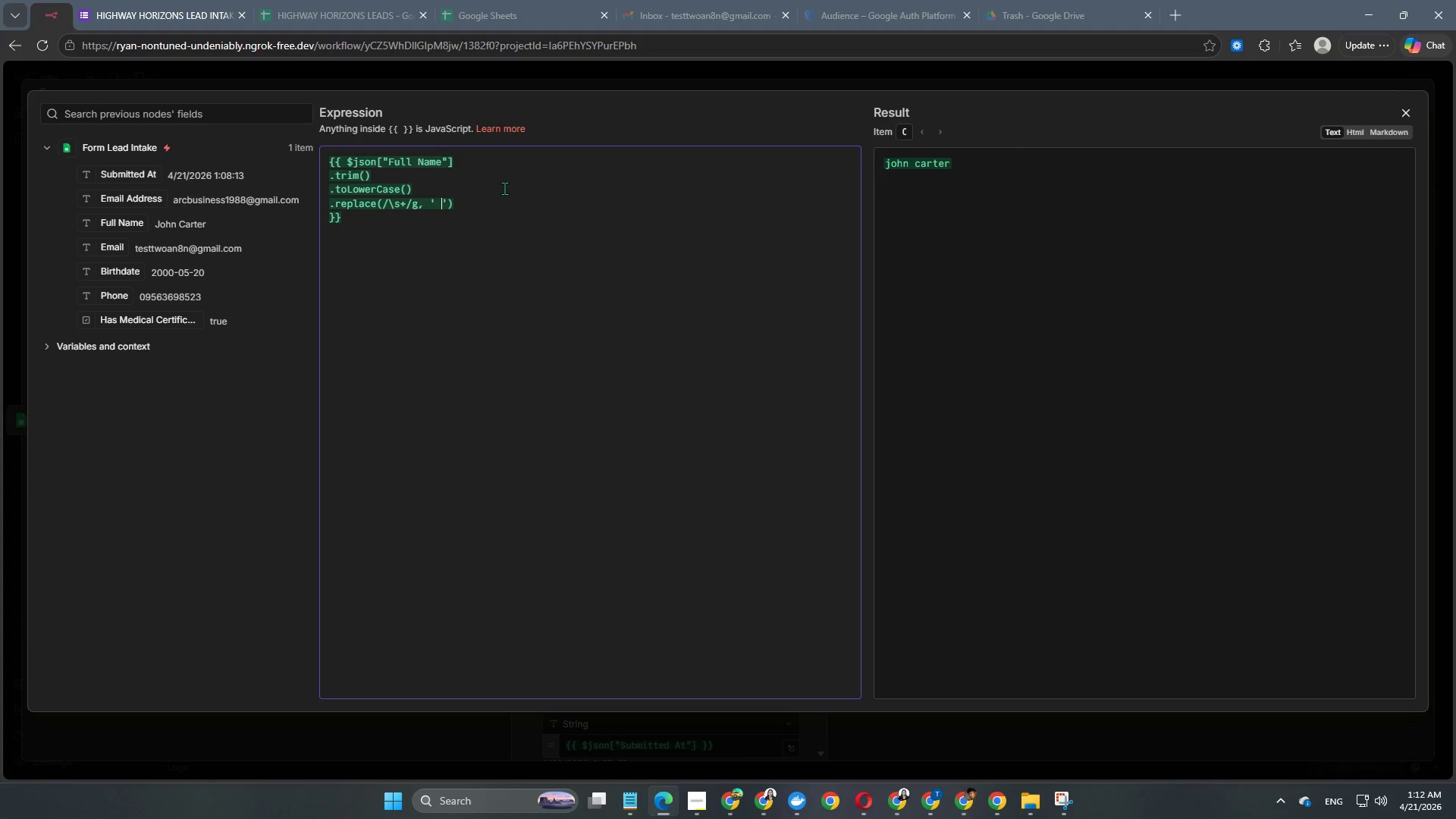 
key(ArrowRight)
 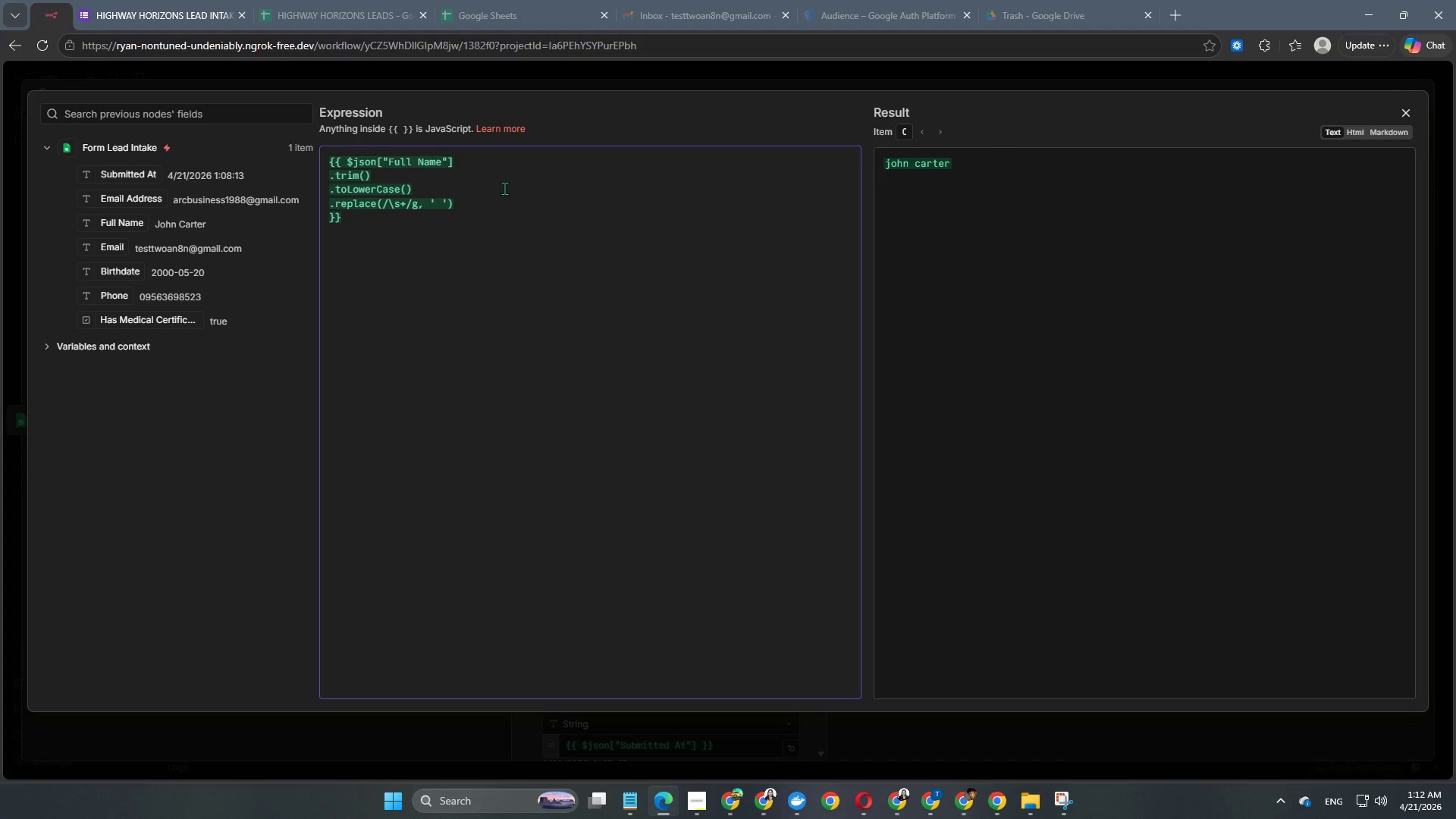 
key(ArrowRight)
 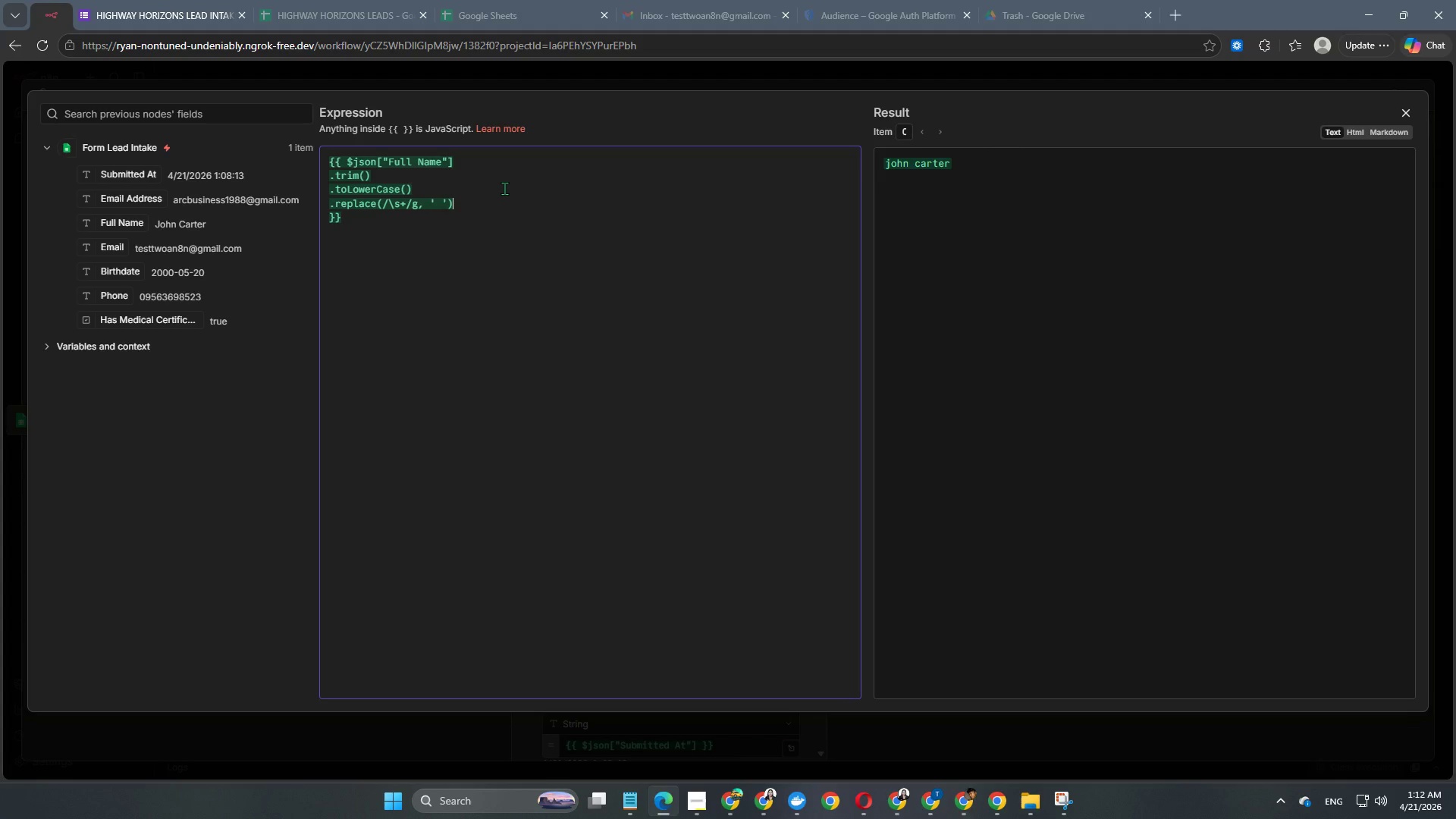 
key(Enter)
 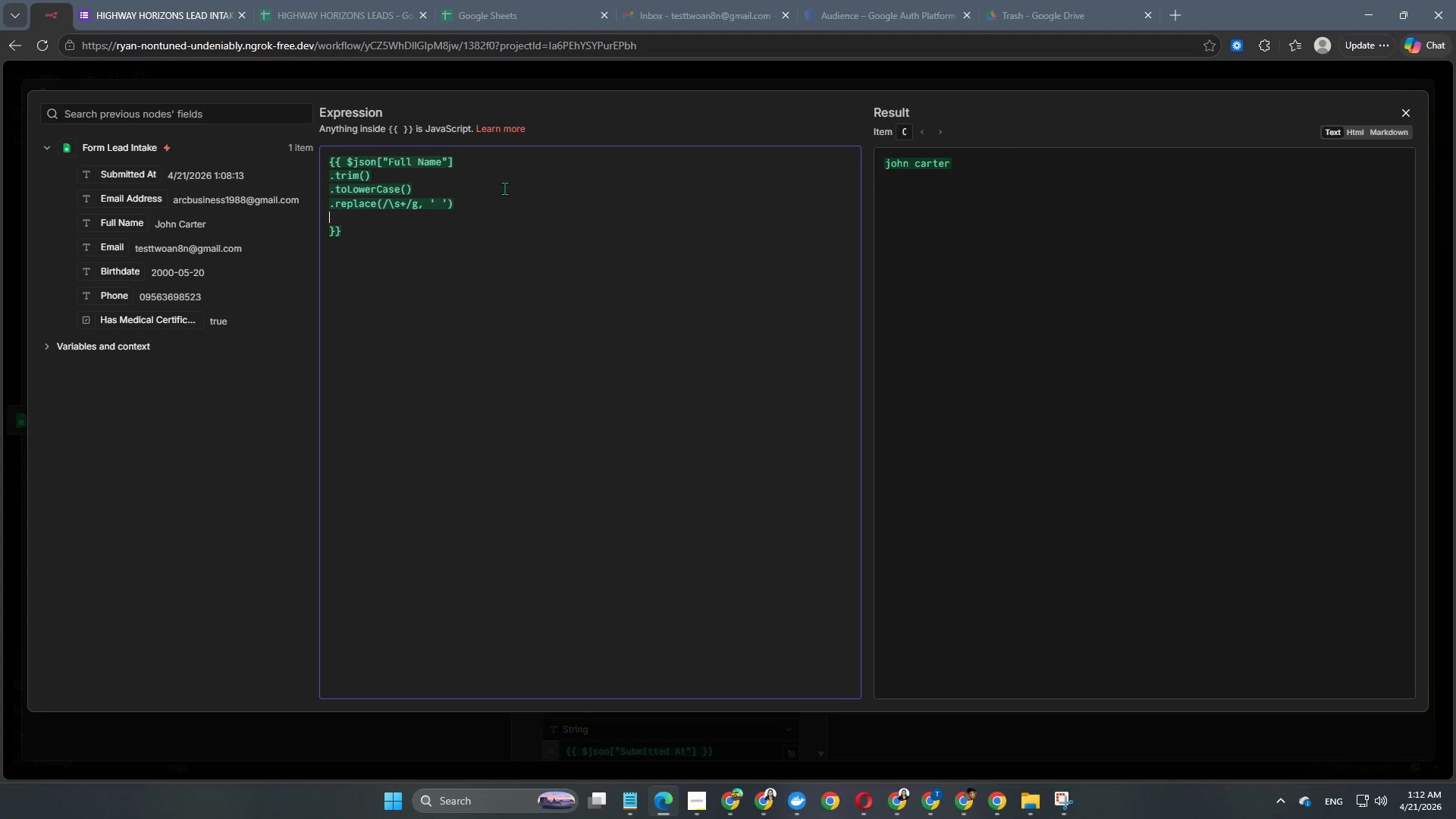 
type(.replace(/\b)
 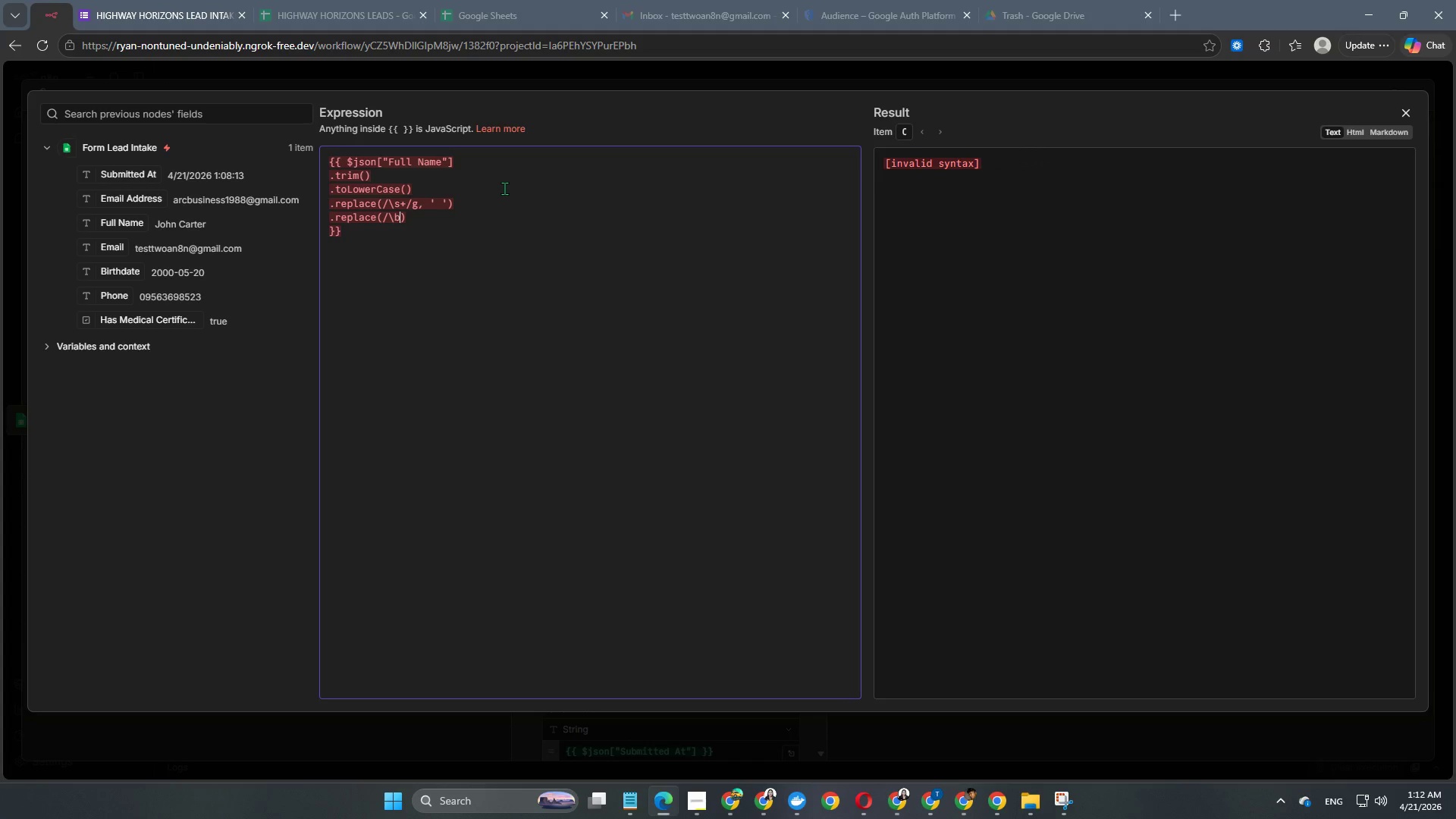 
key(Backslash)
 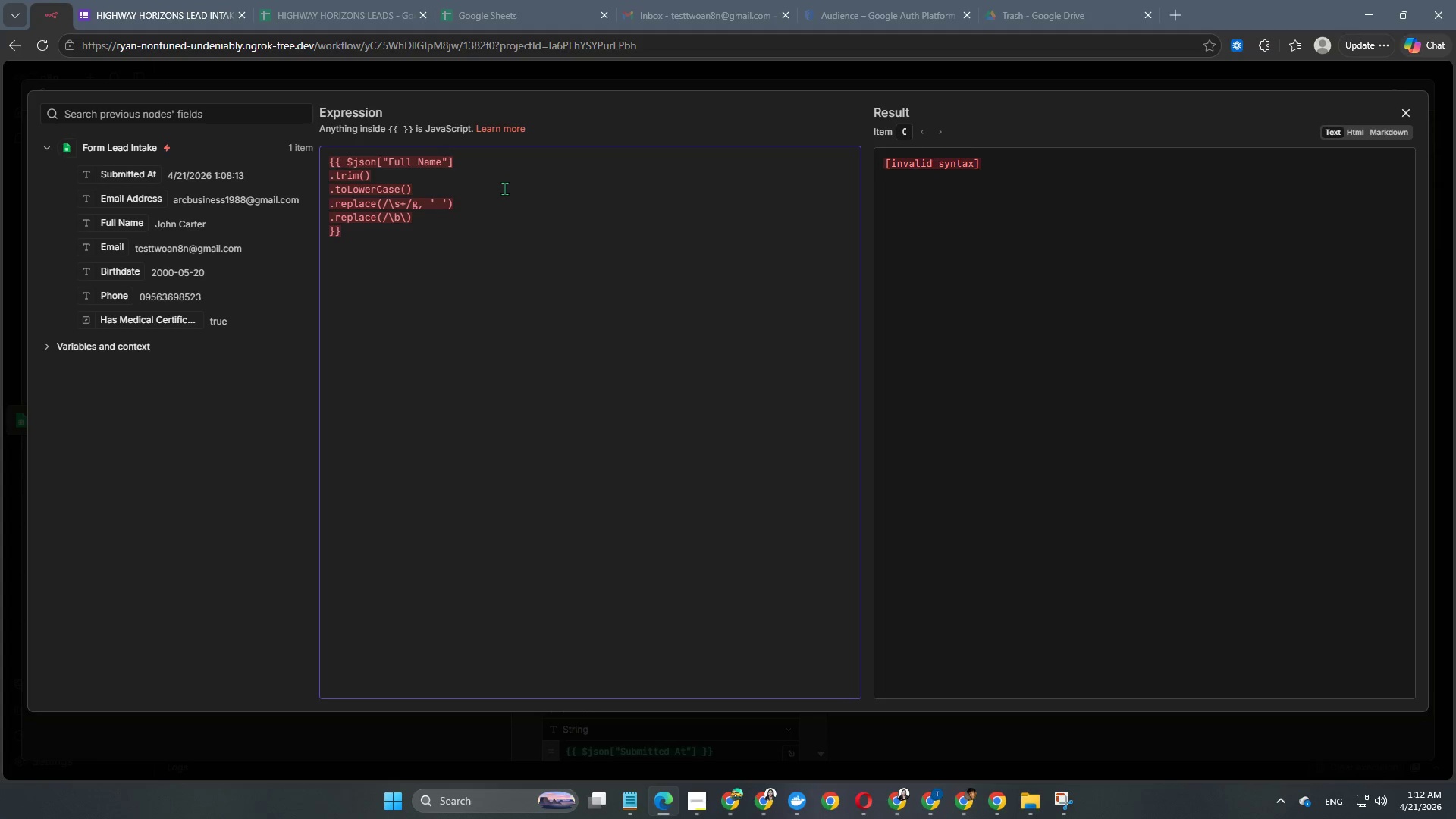 
type(w/g, c +)
key(Backspace)
type(=> c.toUpperCase)
 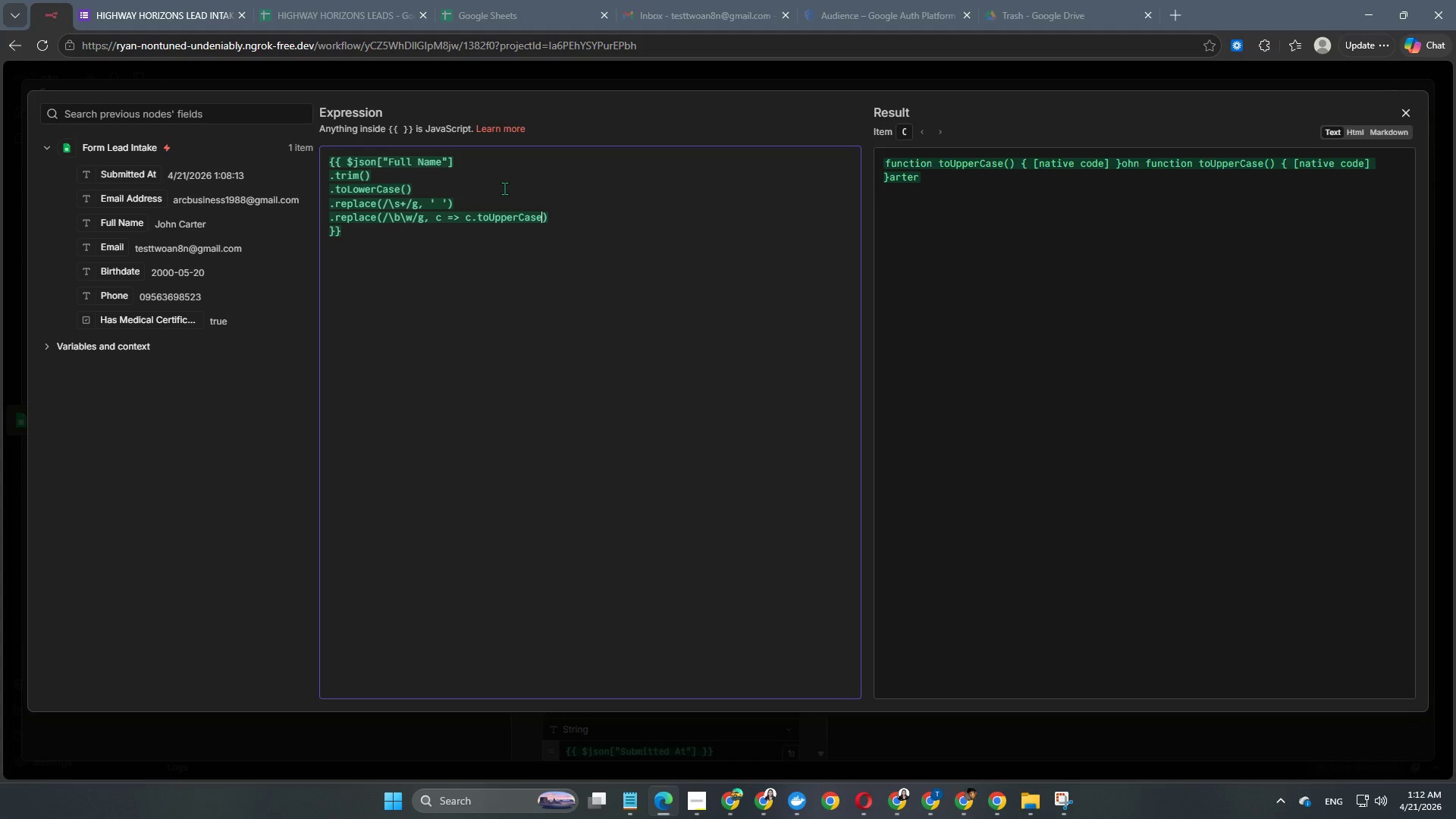 
key(Shift+9)
 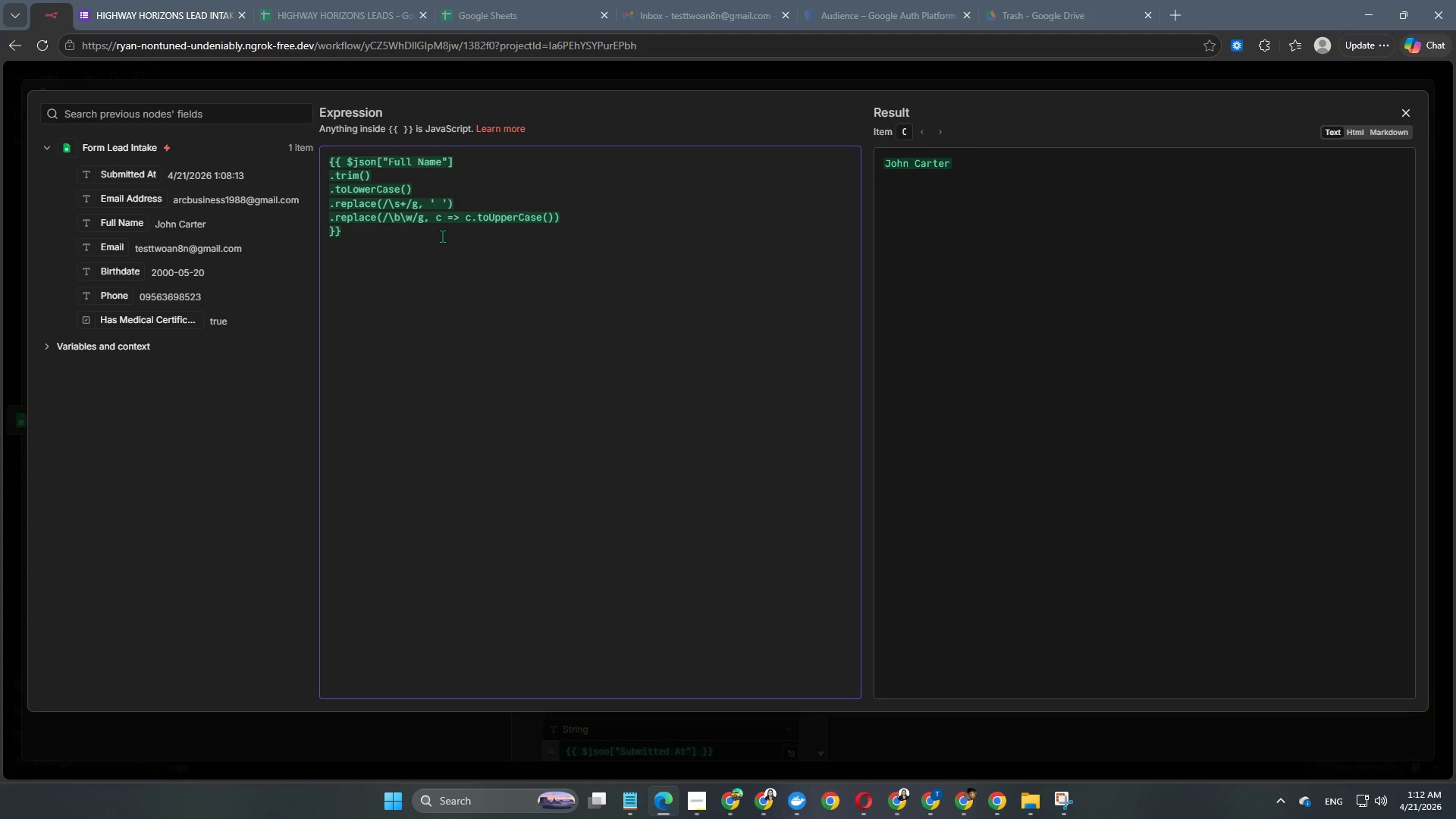 
wait(12.5)
 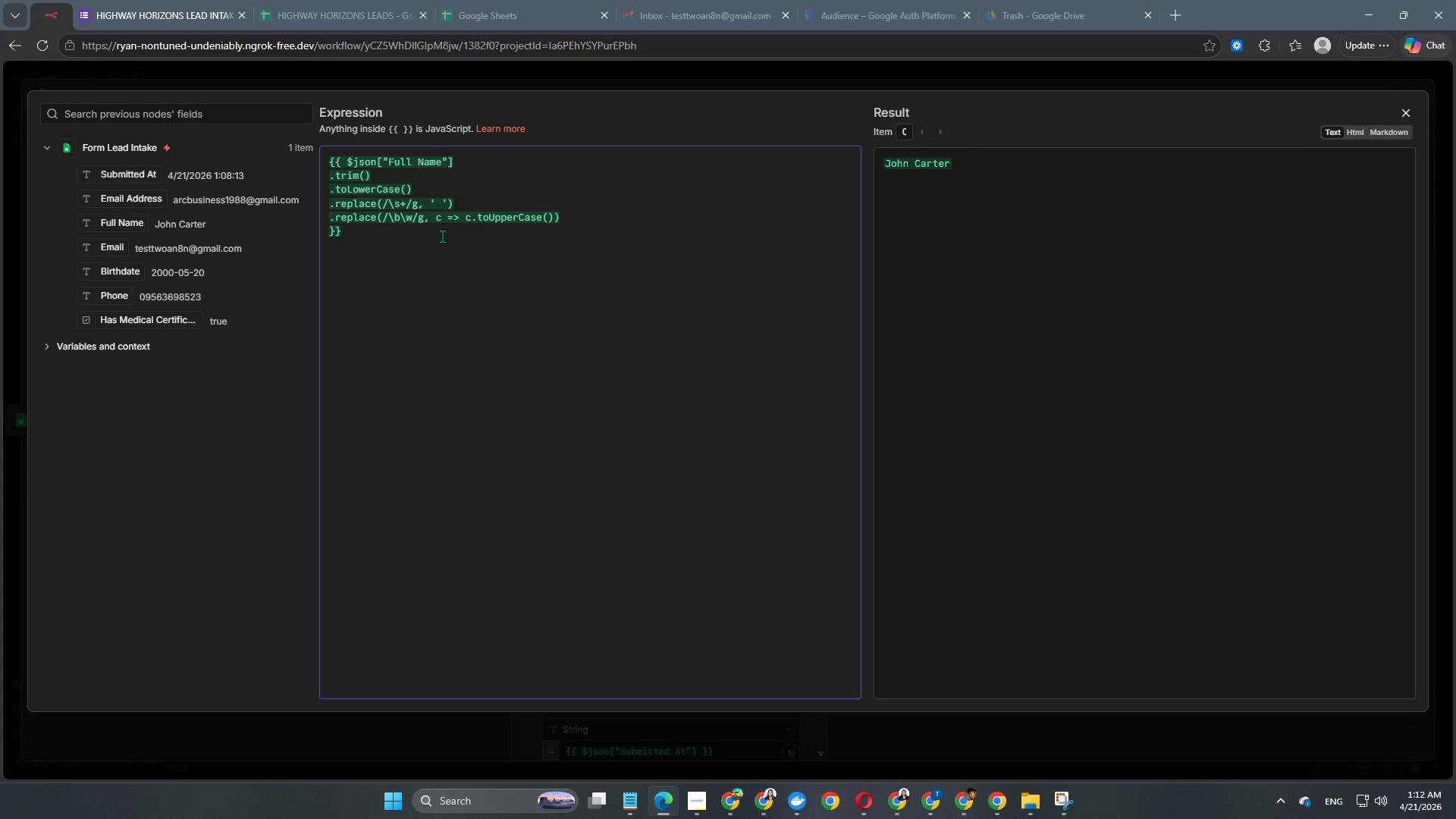 
left_click([566, 259])
 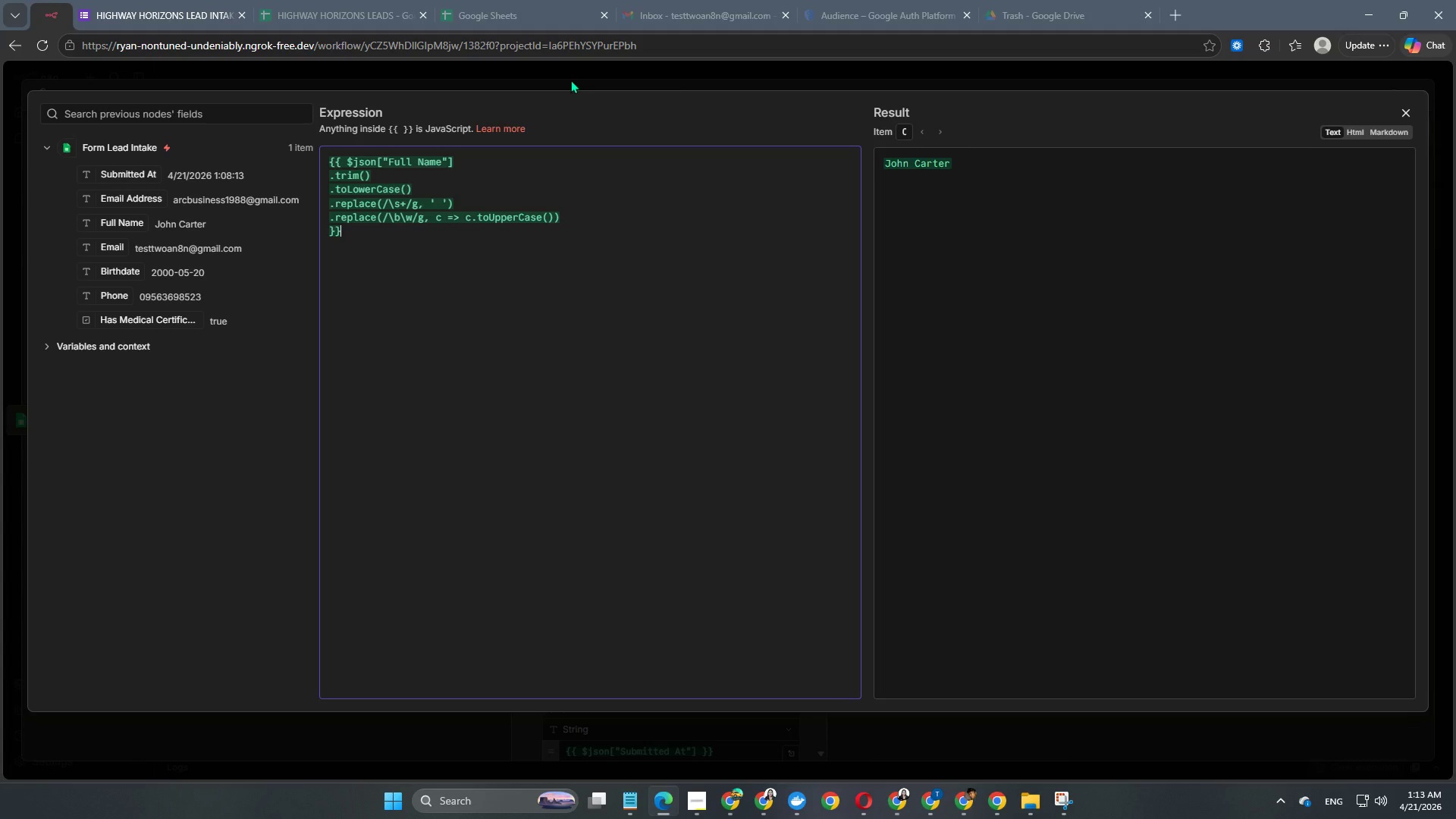 
left_click([570, 80])
 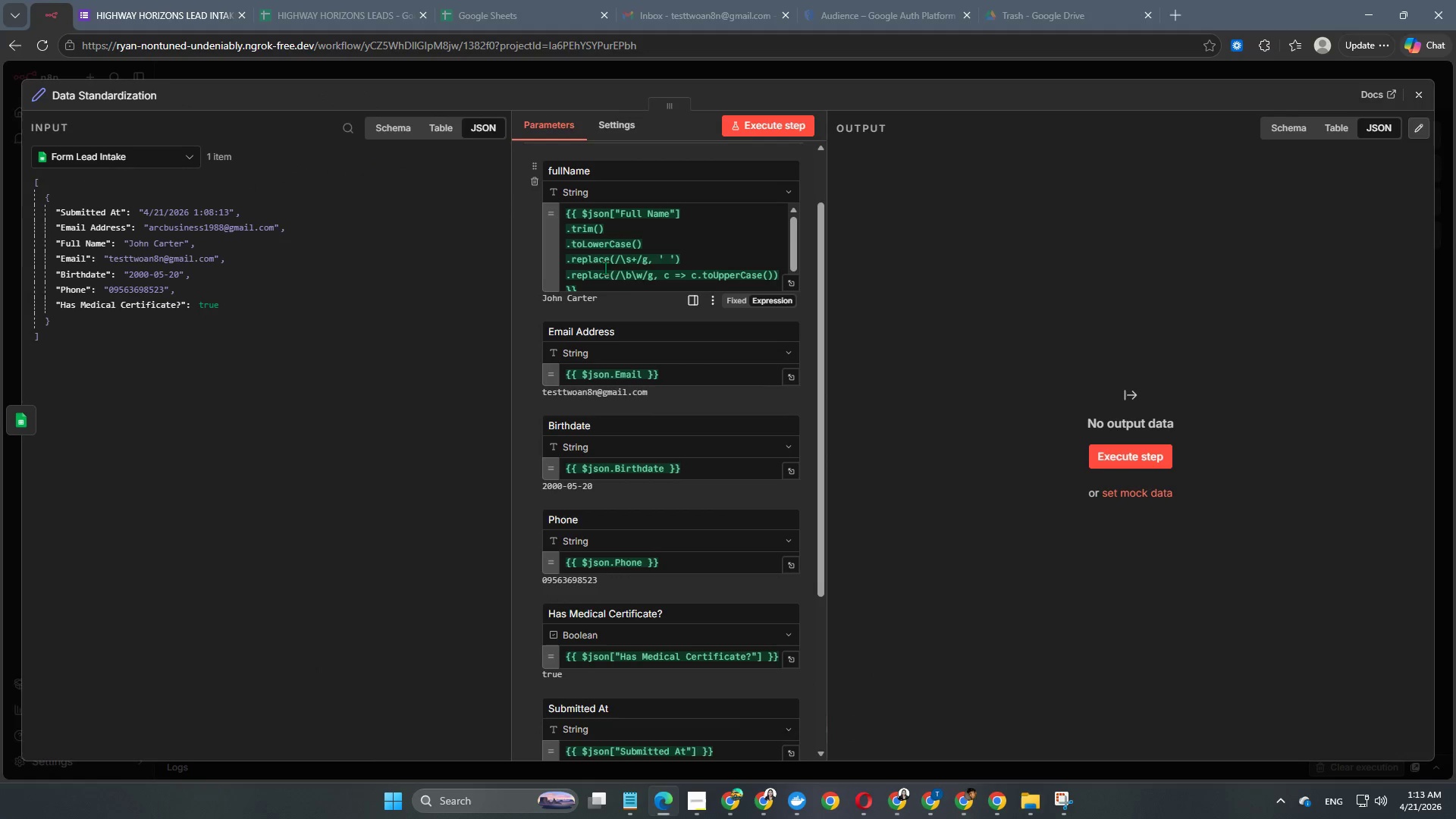 
mouse_move([610, 324])
 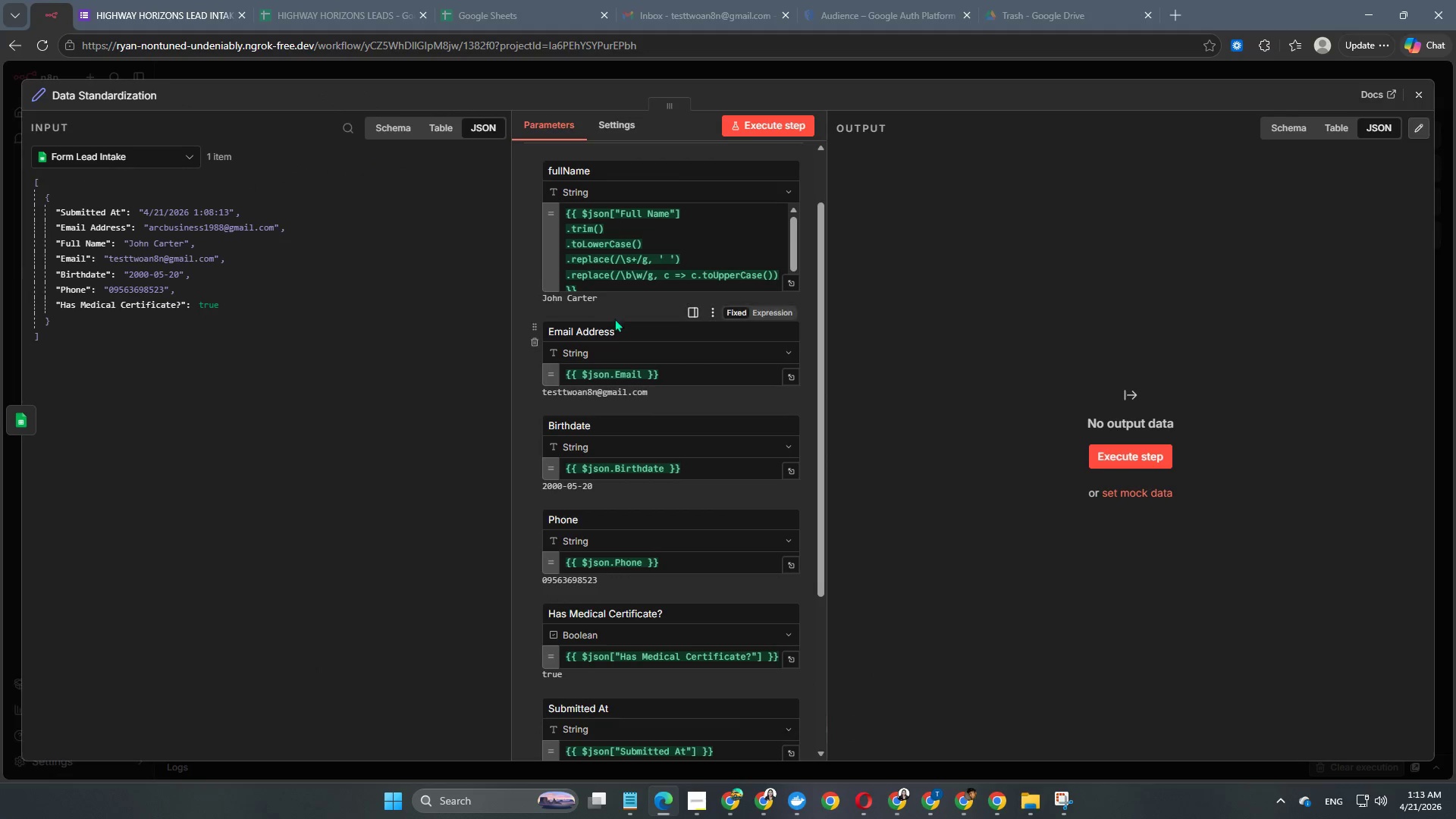 
left_click_drag(start_coordinate=[628, 324], to_coordinate=[504, 330])
 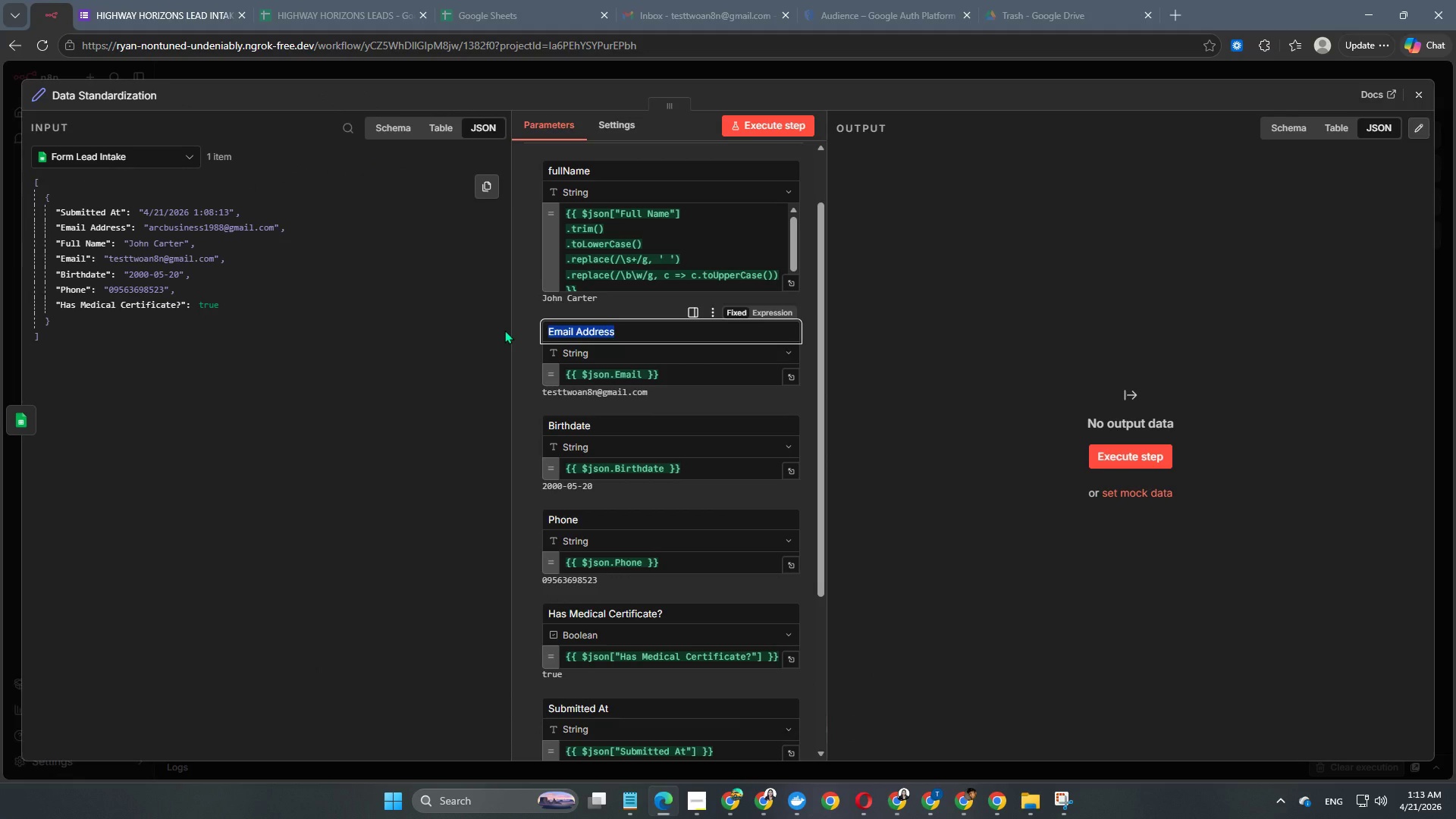 
type(email)
 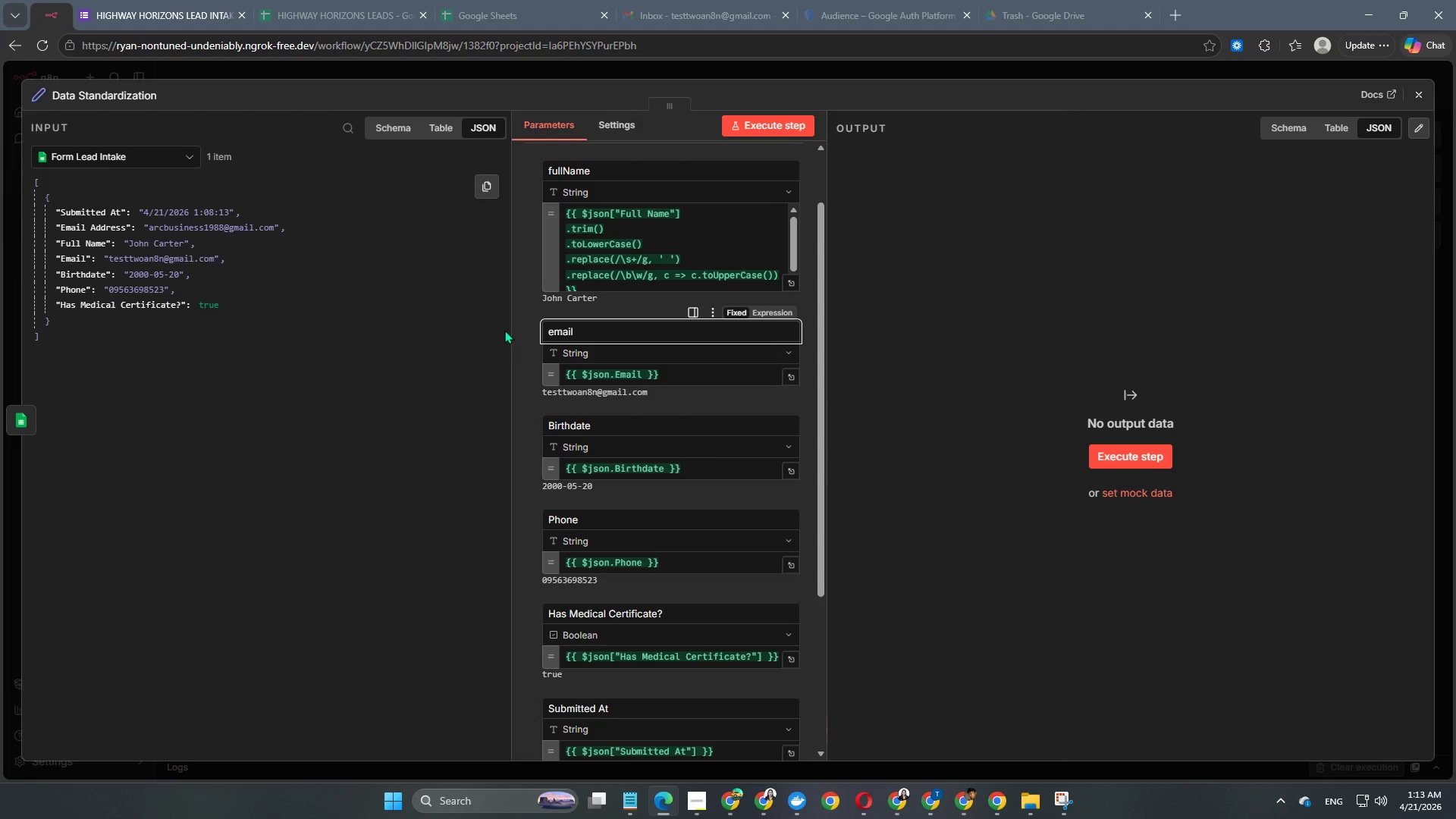 
wait(5.34)
 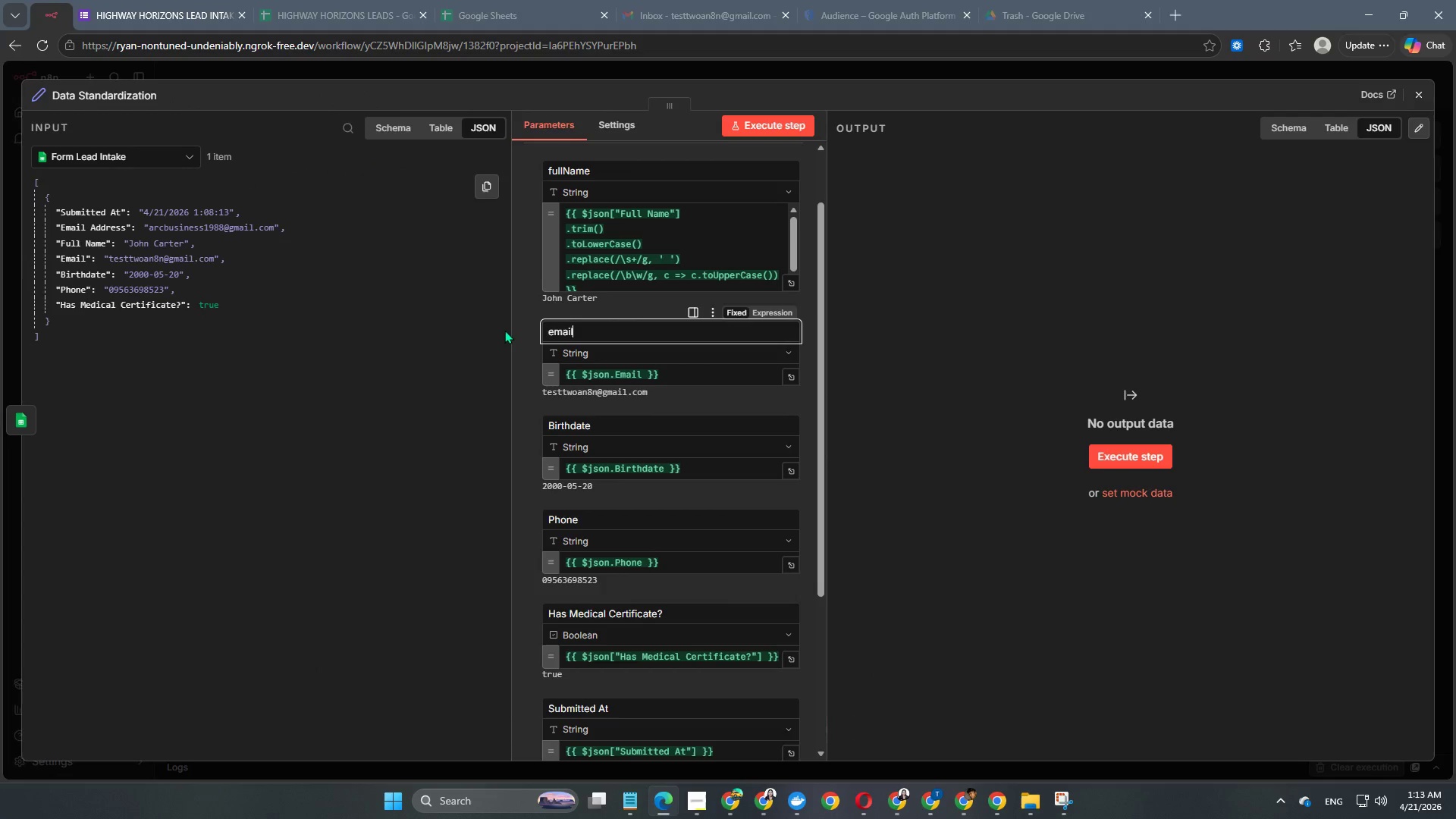 
left_click([796, 379])
 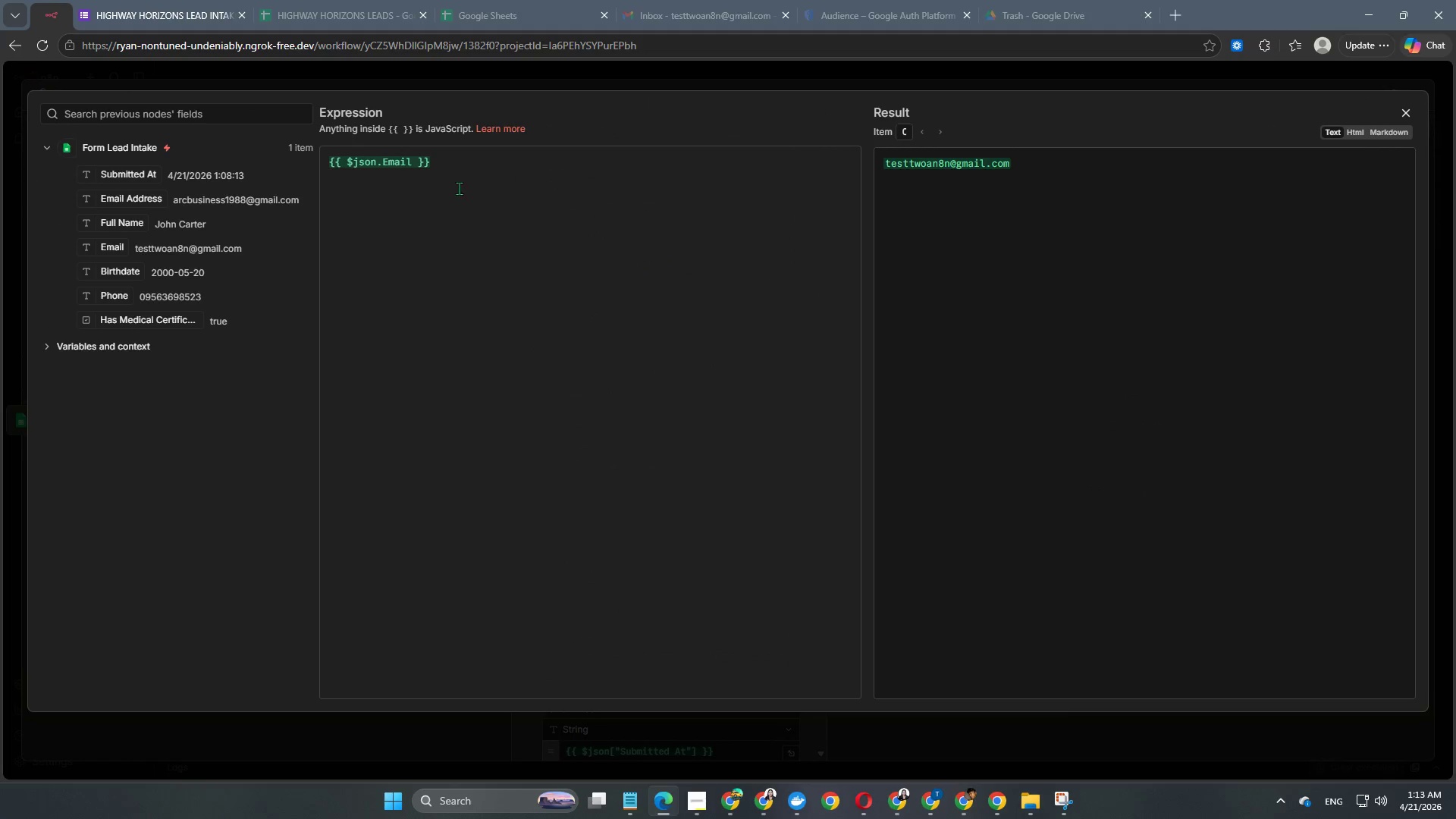 
left_click([474, 166])
 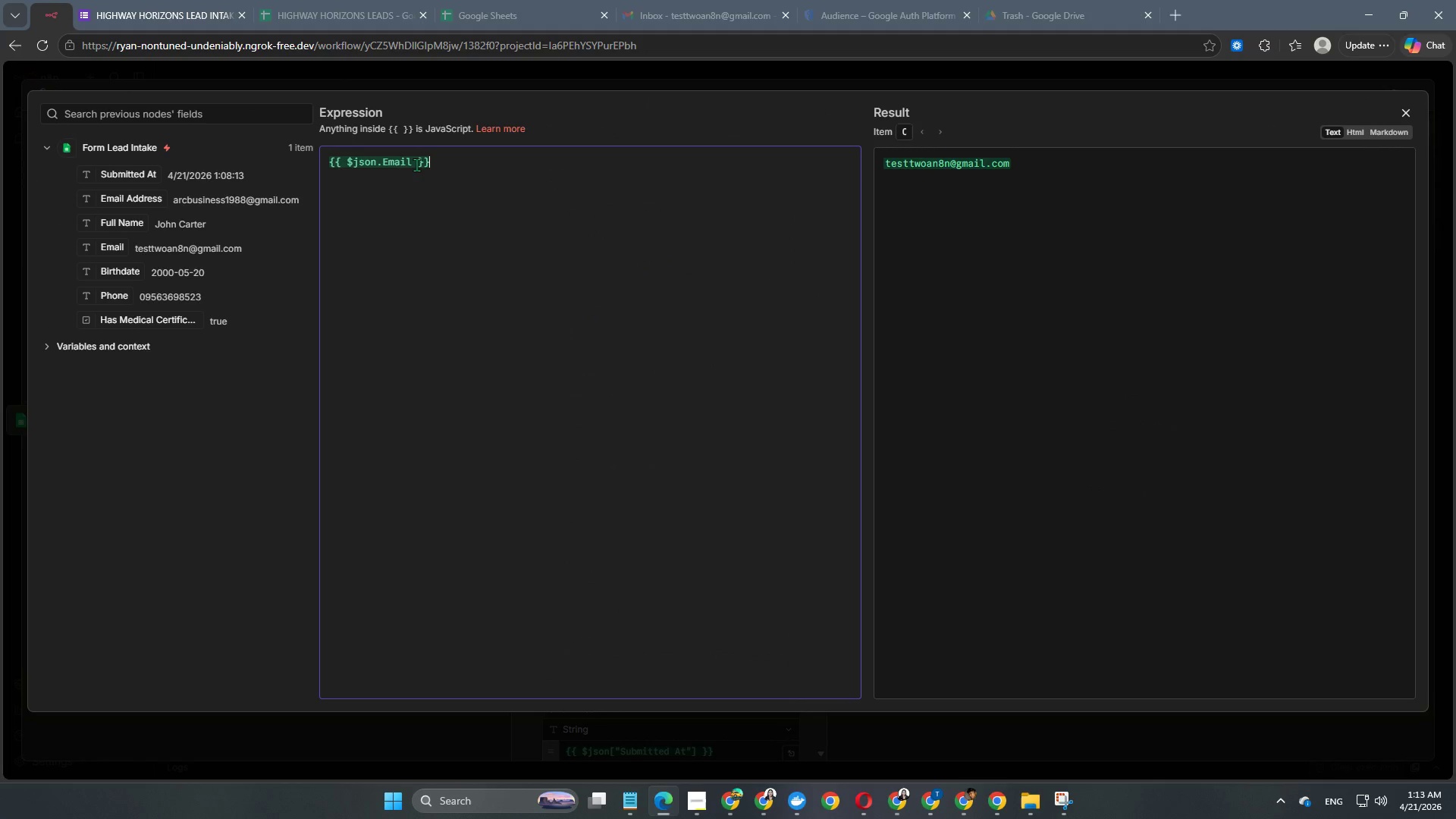 
wait(5.69)
 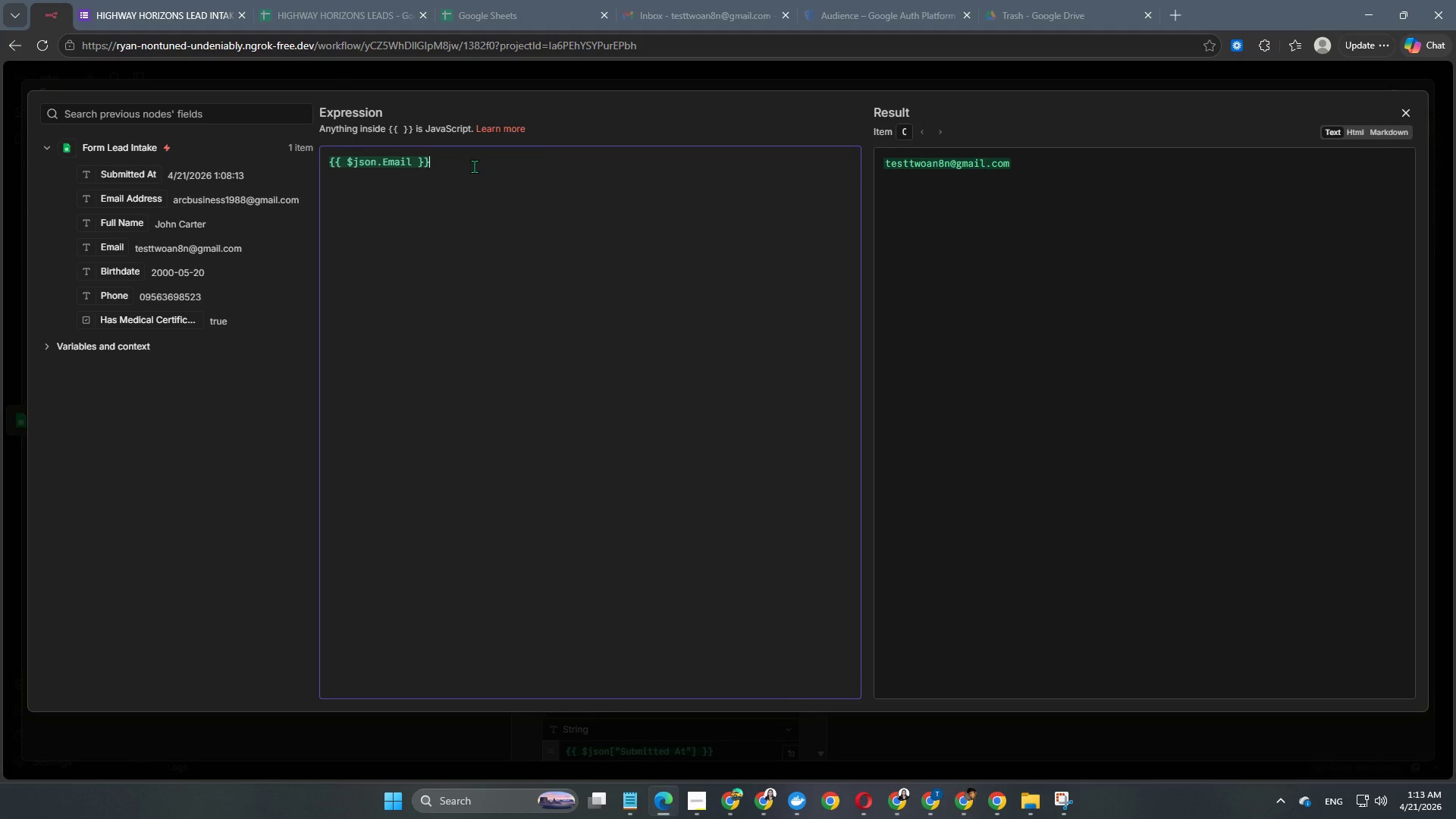 
left_click([412, 158])
 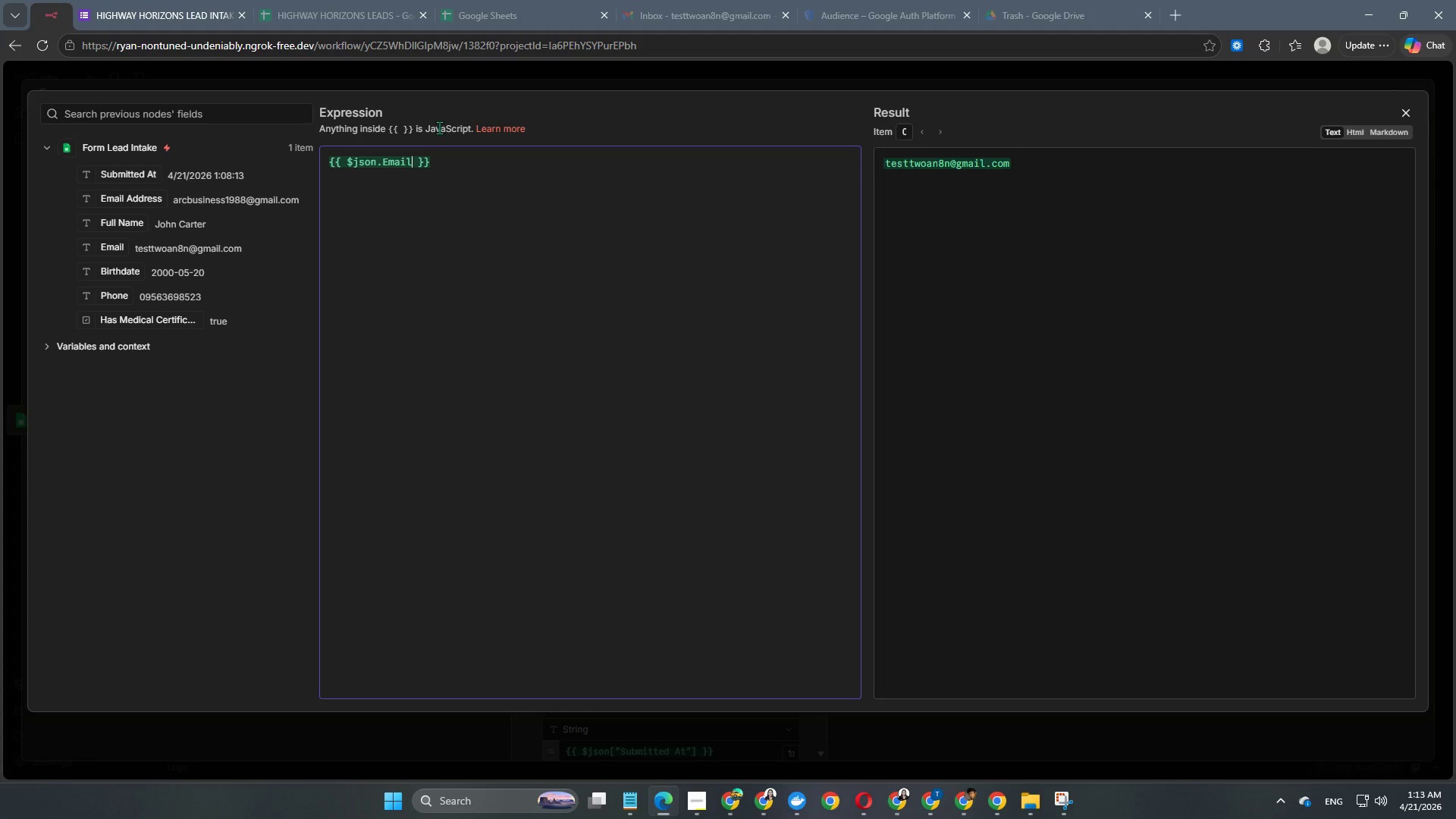 
left_click([463, 77])
 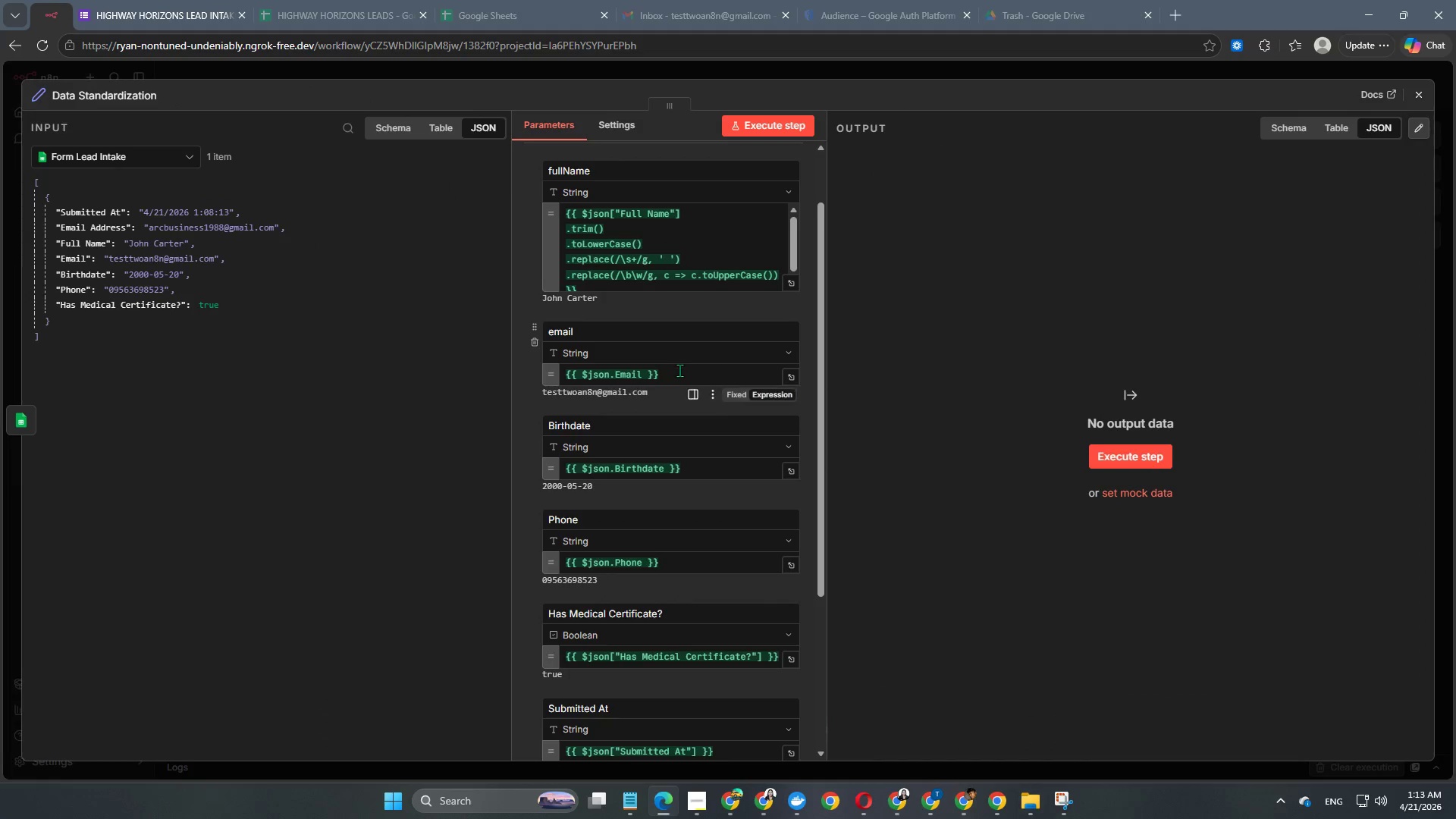 
scroll: coordinate [681, 371], scroll_direction: up, amount: 1.0
 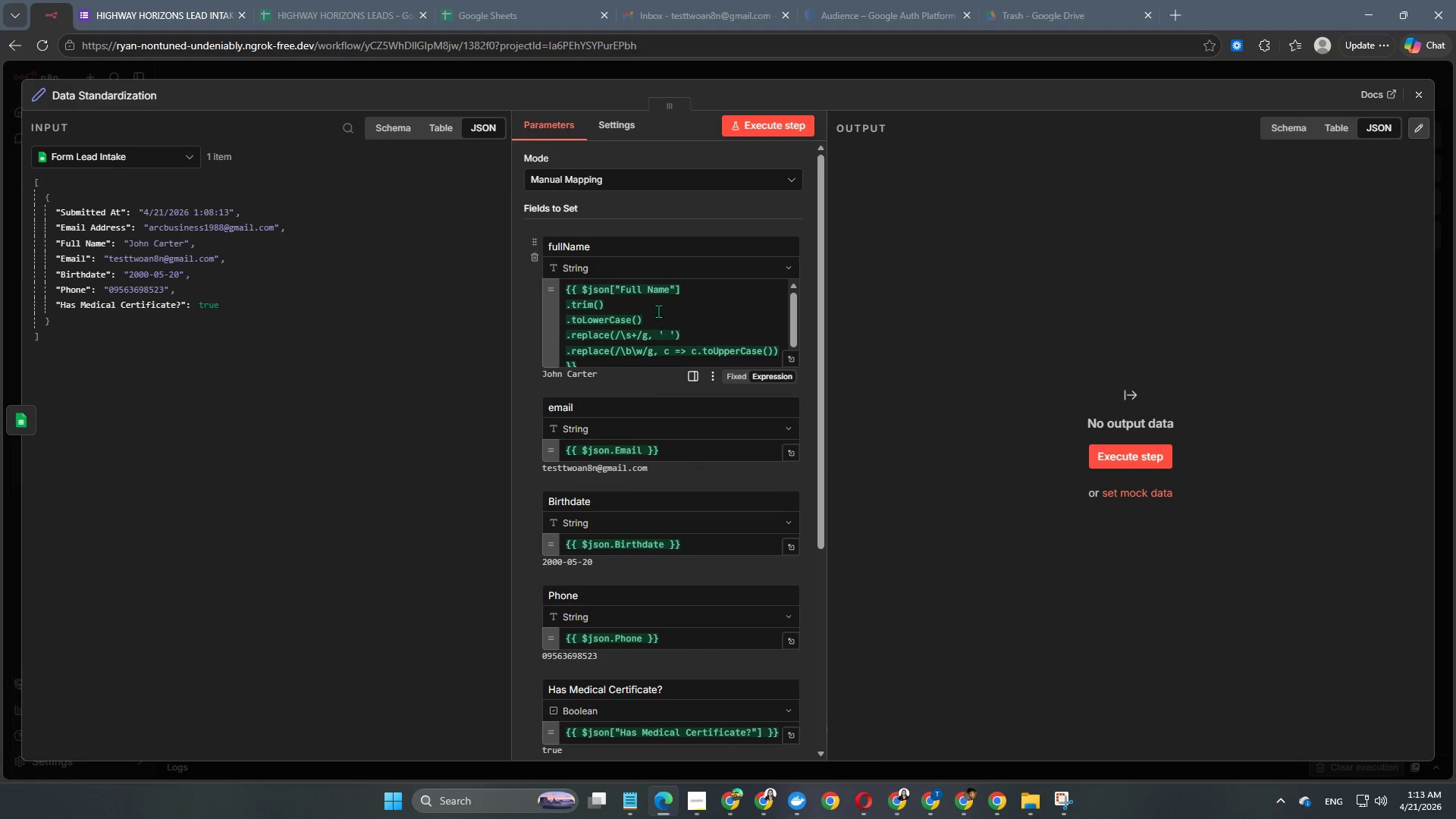 
scroll: coordinate [658, 308], scroll_direction: none, amount: 0.0
 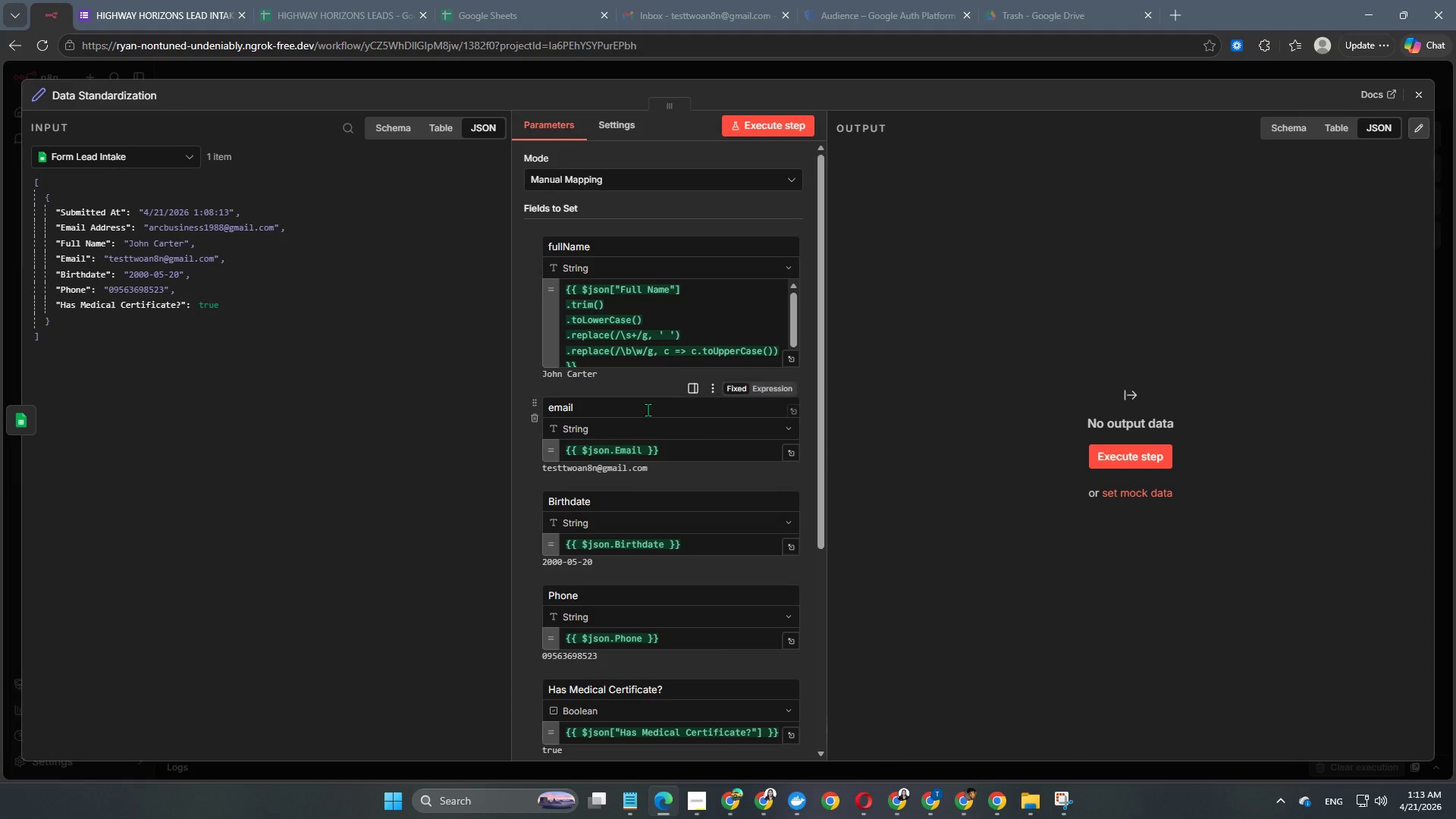 
scroll: coordinate [648, 410], scroll_direction: down, amount: 1.0
 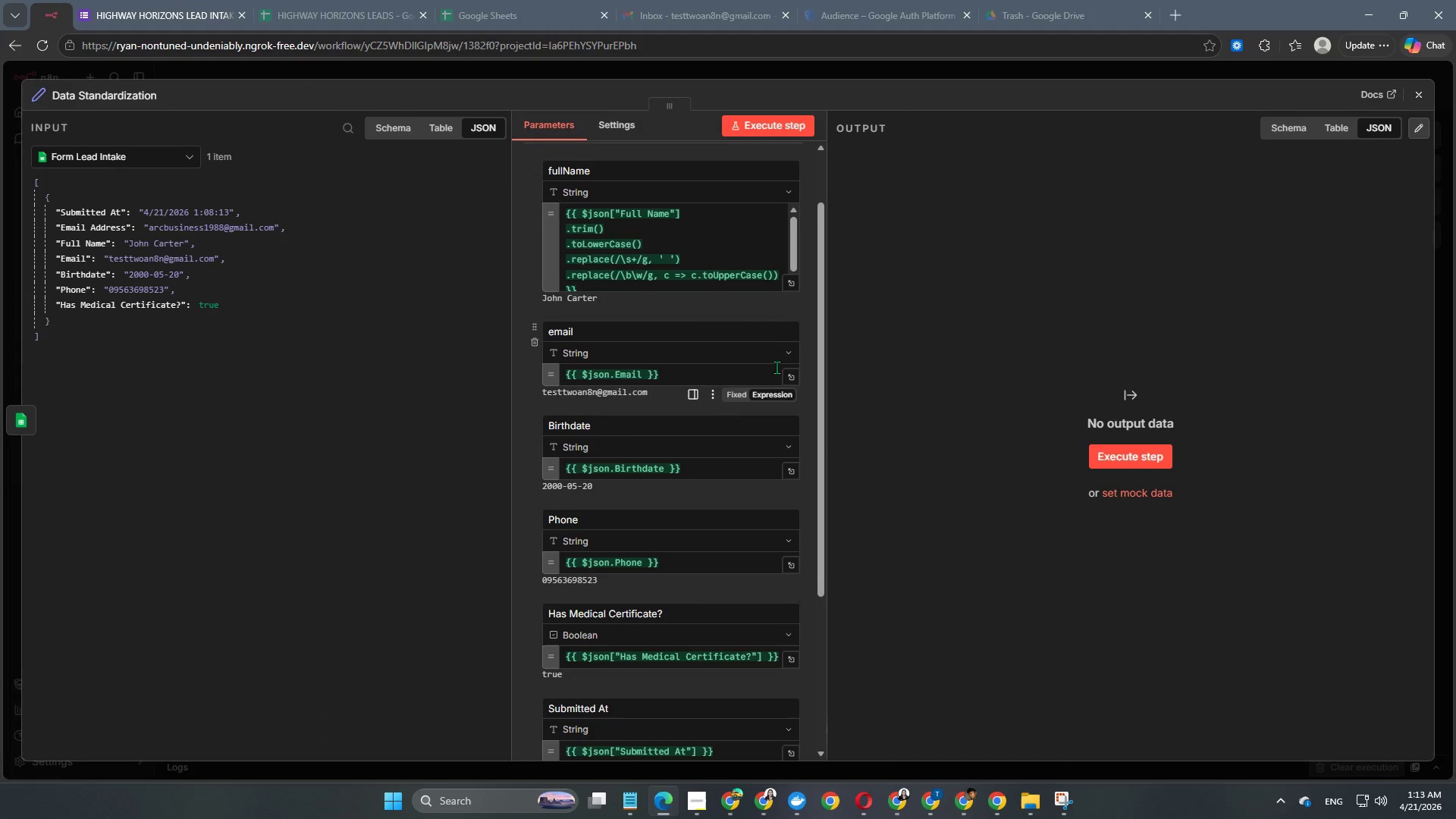 
left_click([792, 373])
 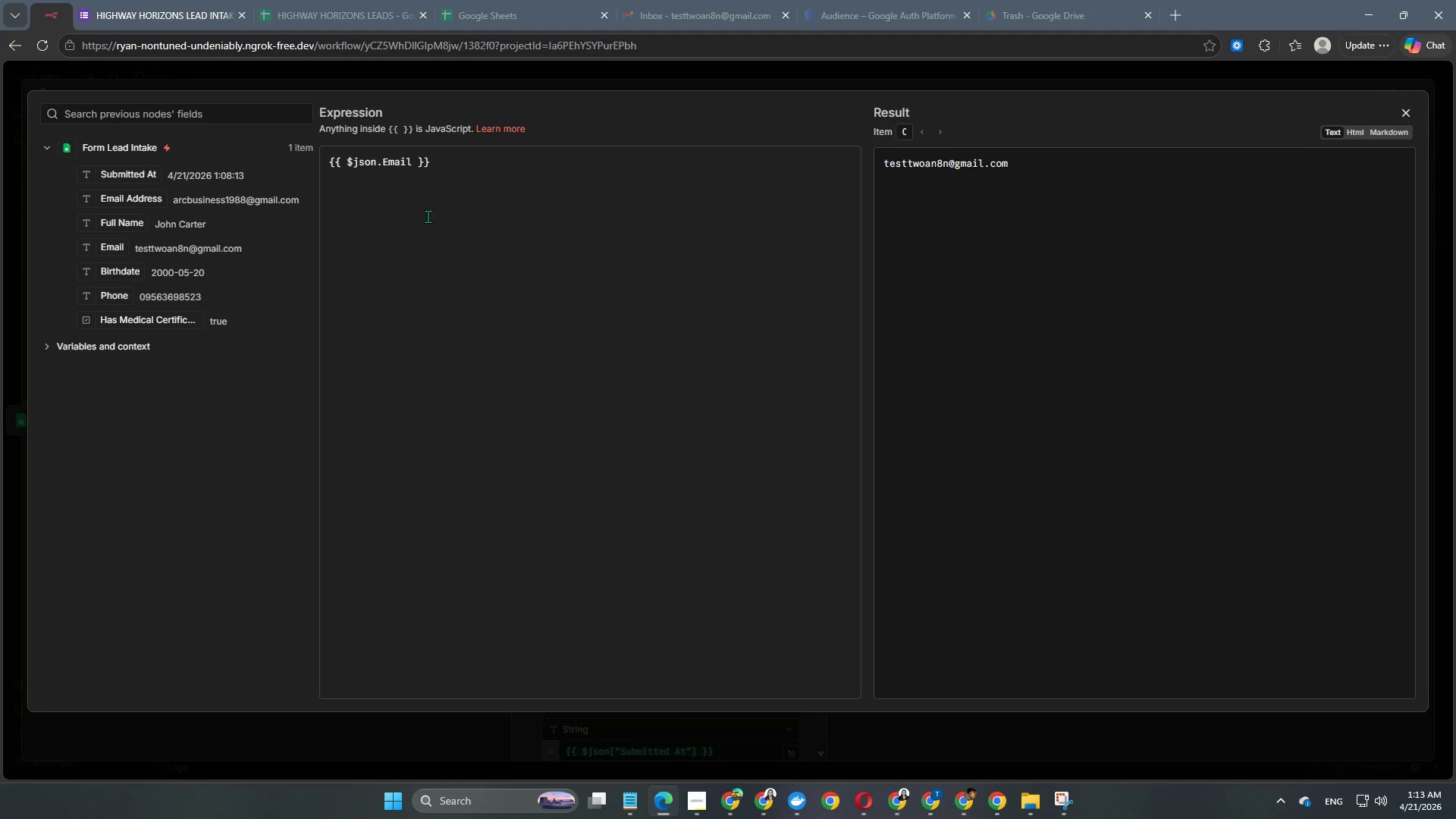 
left_click([411, 162])
 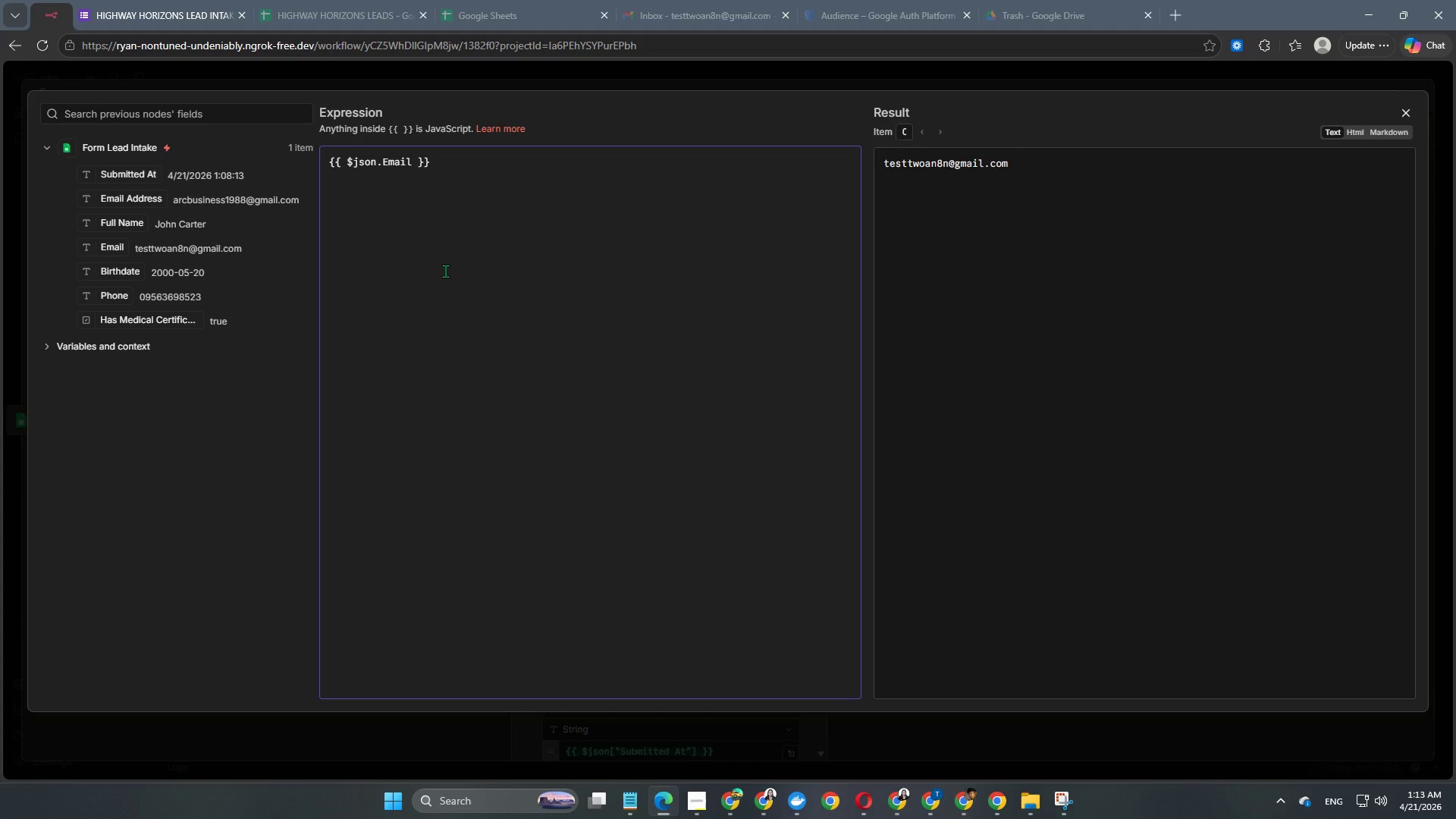 
key(BracketRight)
 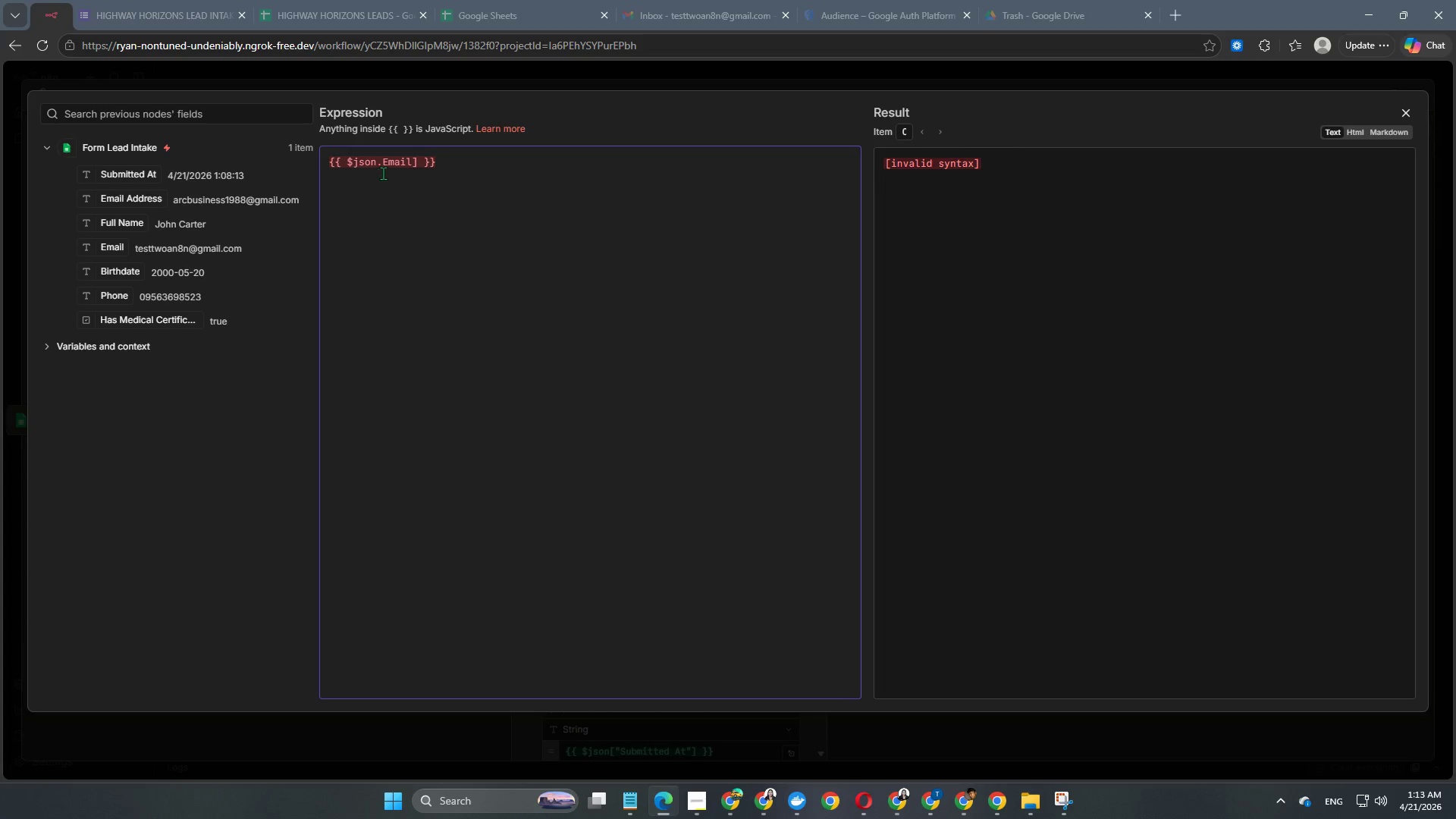 
left_click([384, 164])
 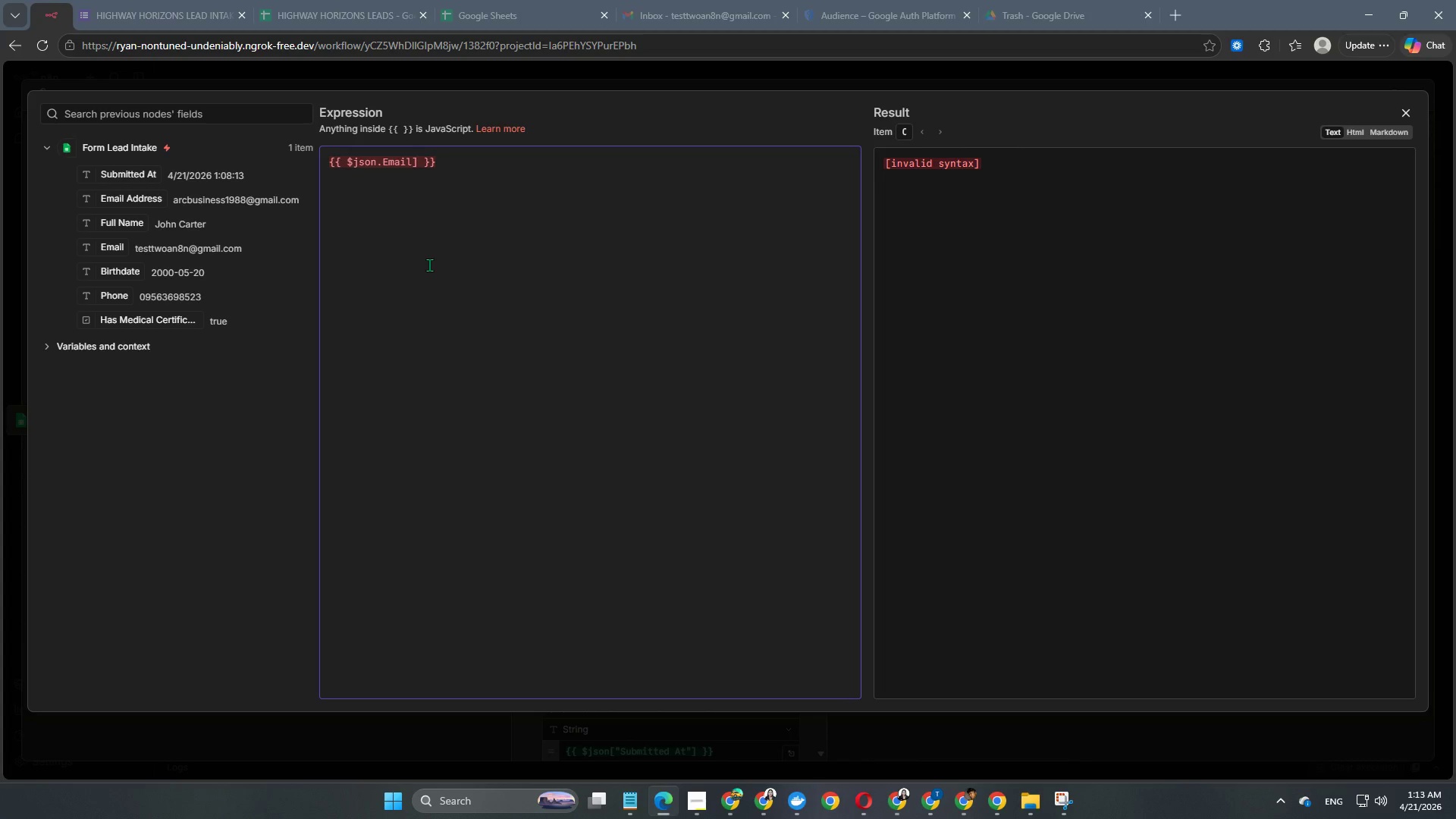 
key(Backspace)
 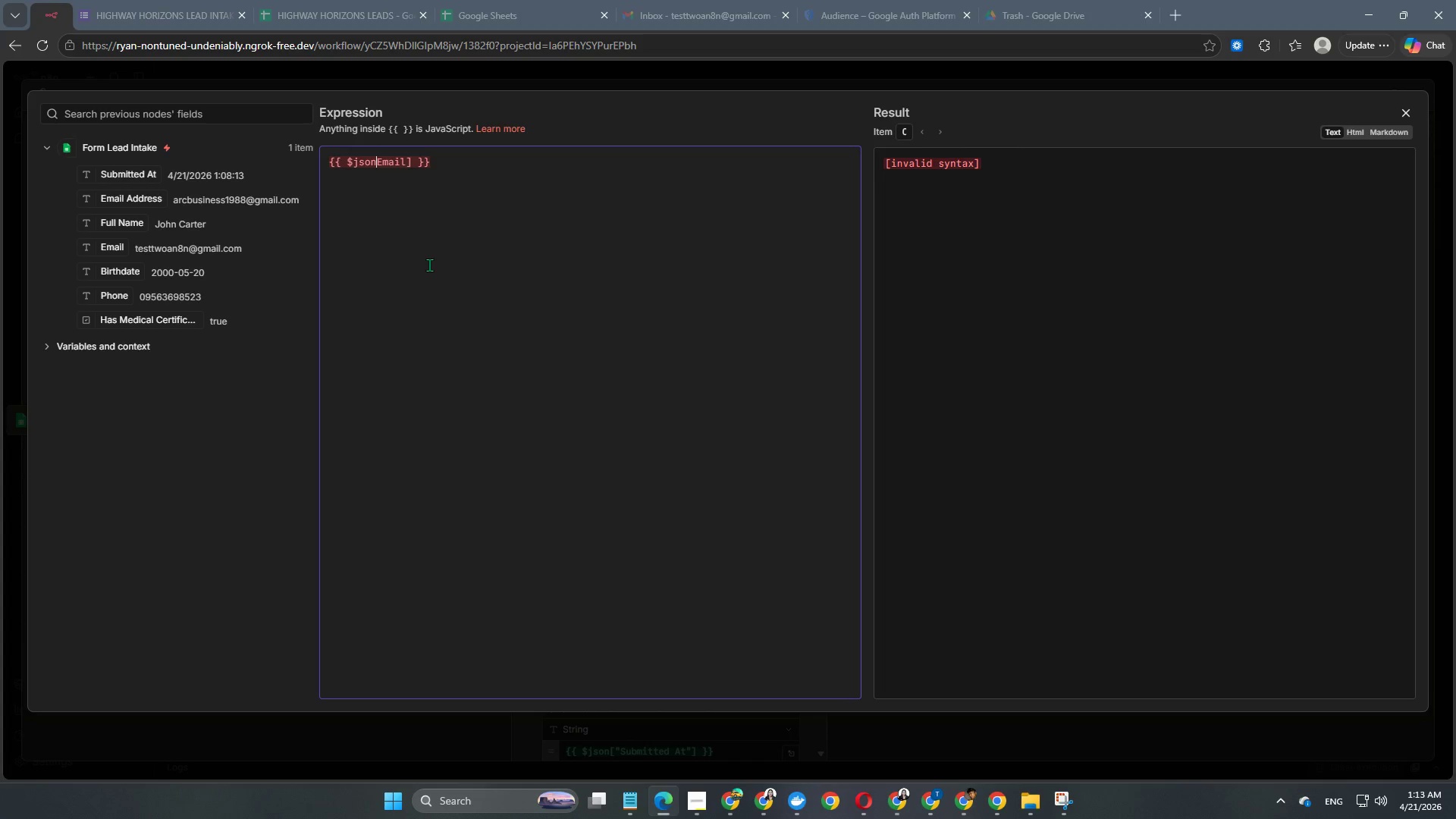 
key(BracketLeft)
 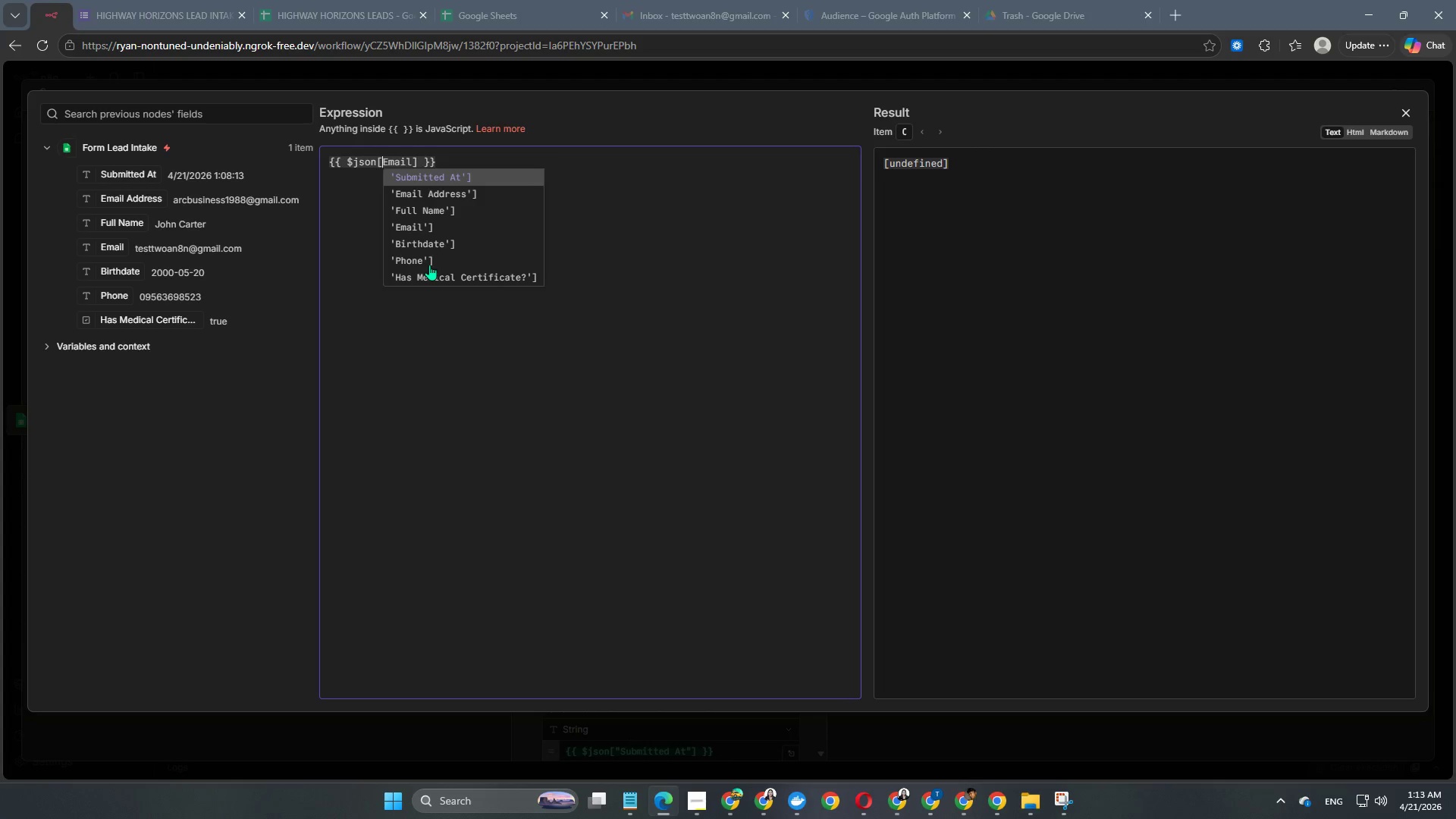 
key(Shift+ShiftRight)
 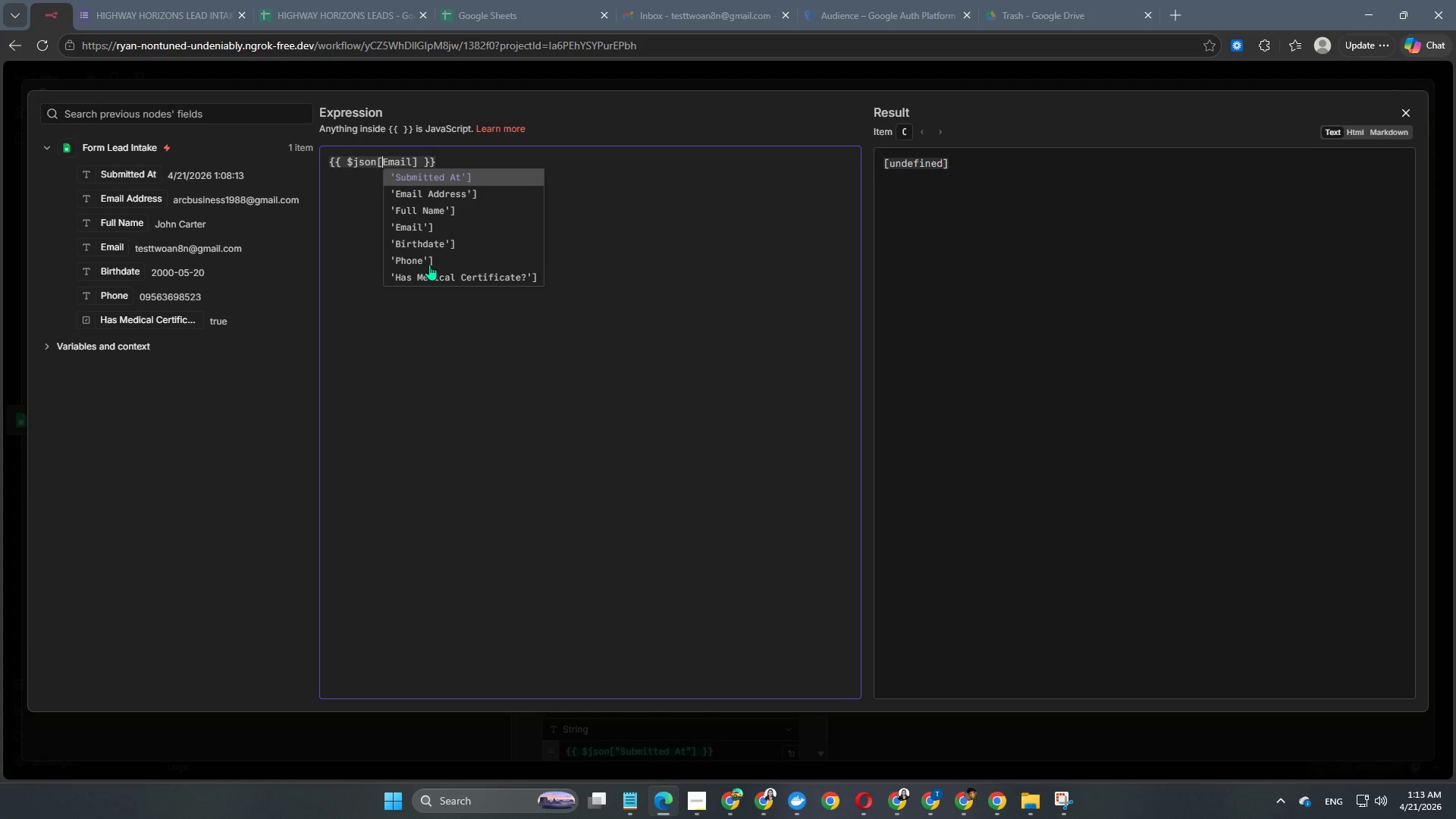 
key(Shift+Quote)
 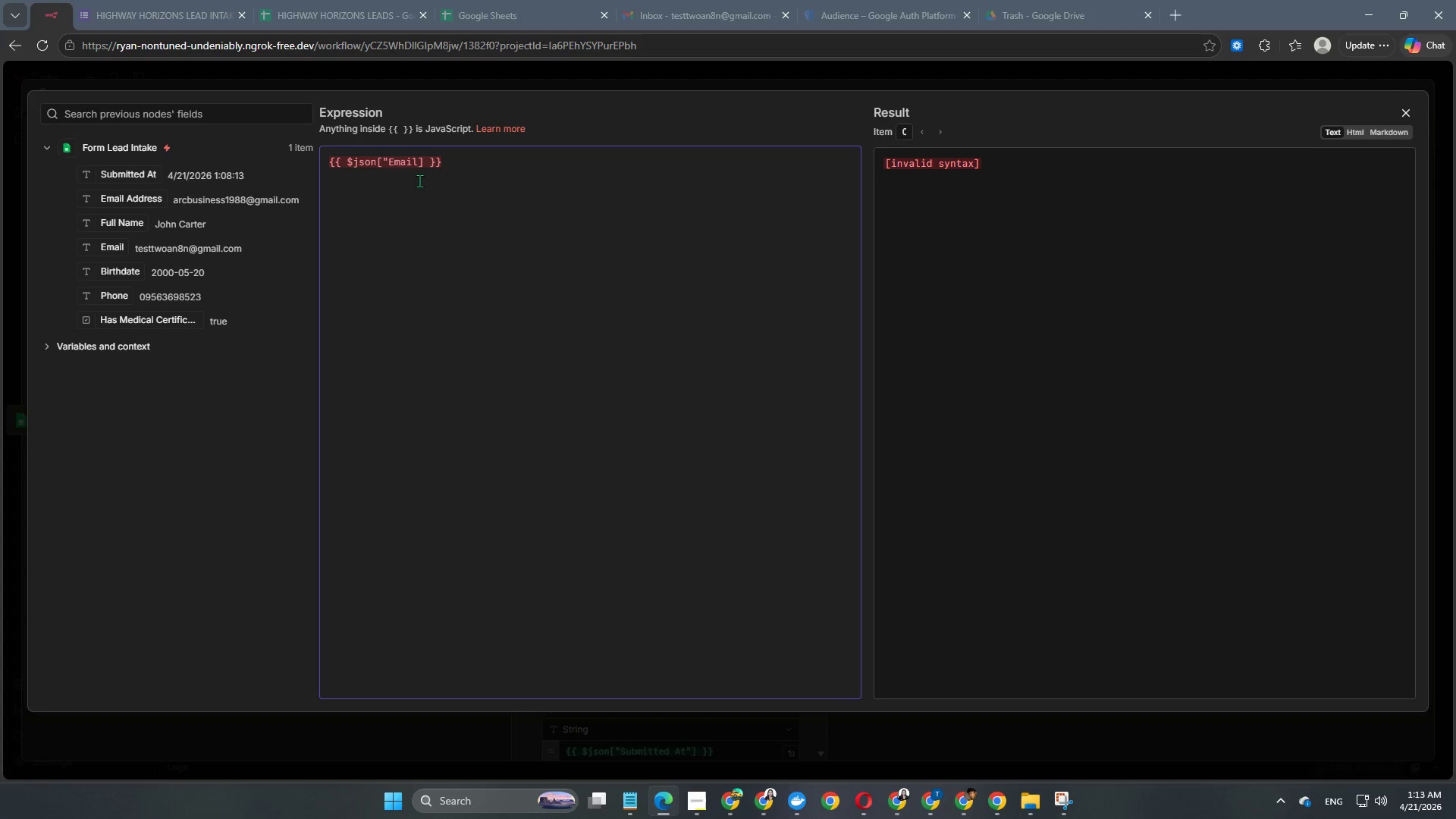 
left_click([419, 163])
 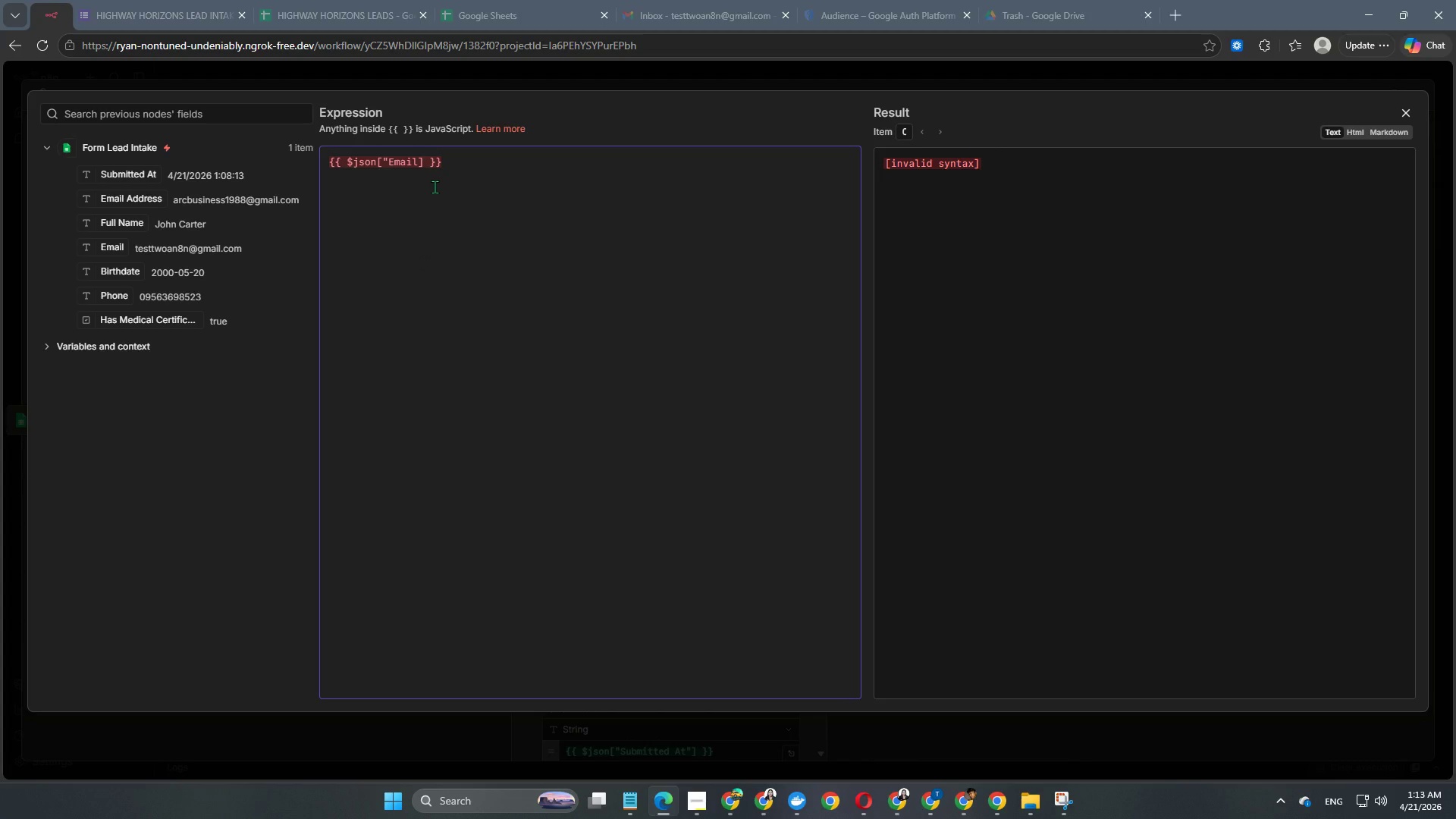 
key(Shift+ShiftRight)
 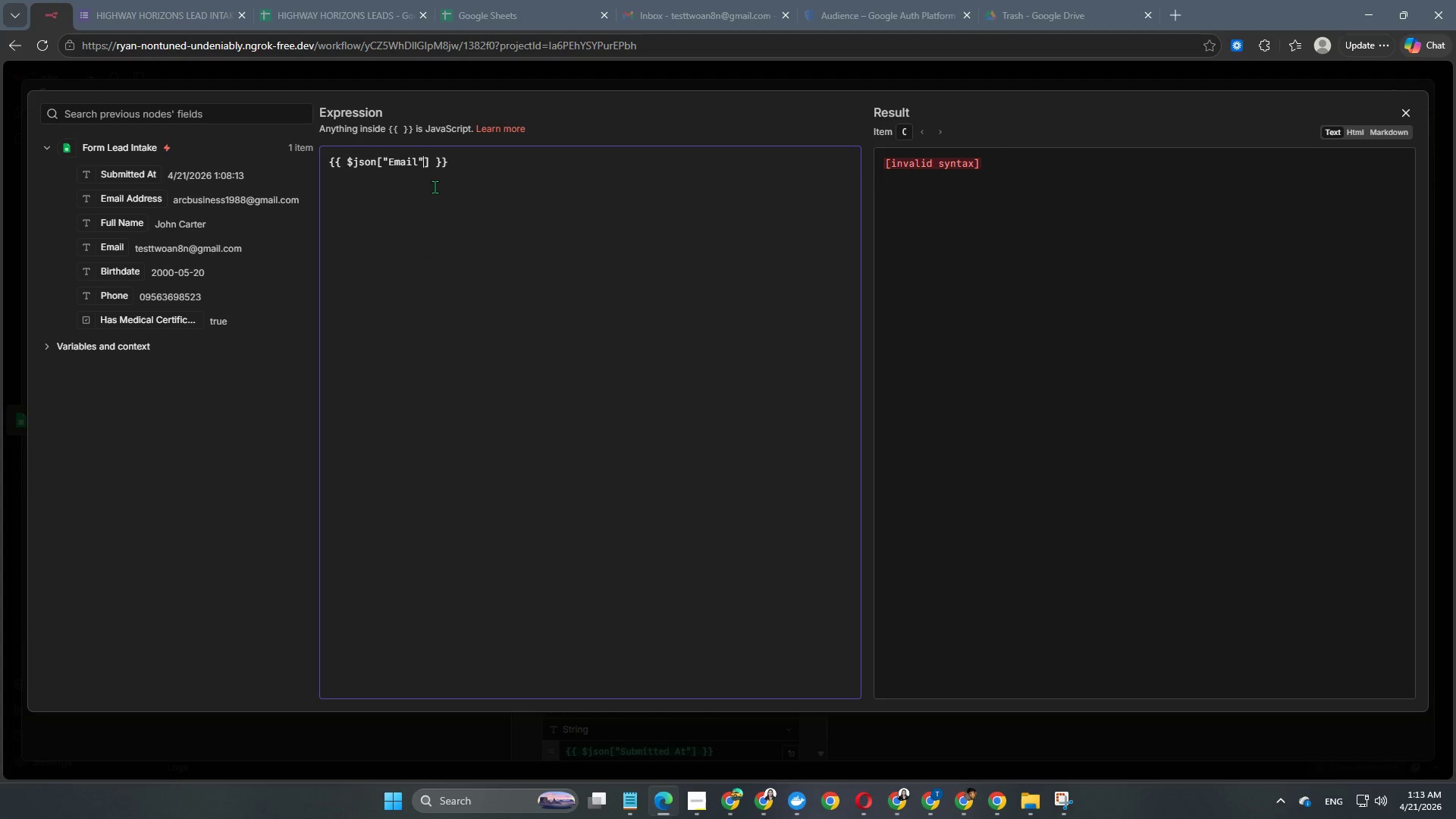 
key(Shift+Quote)
 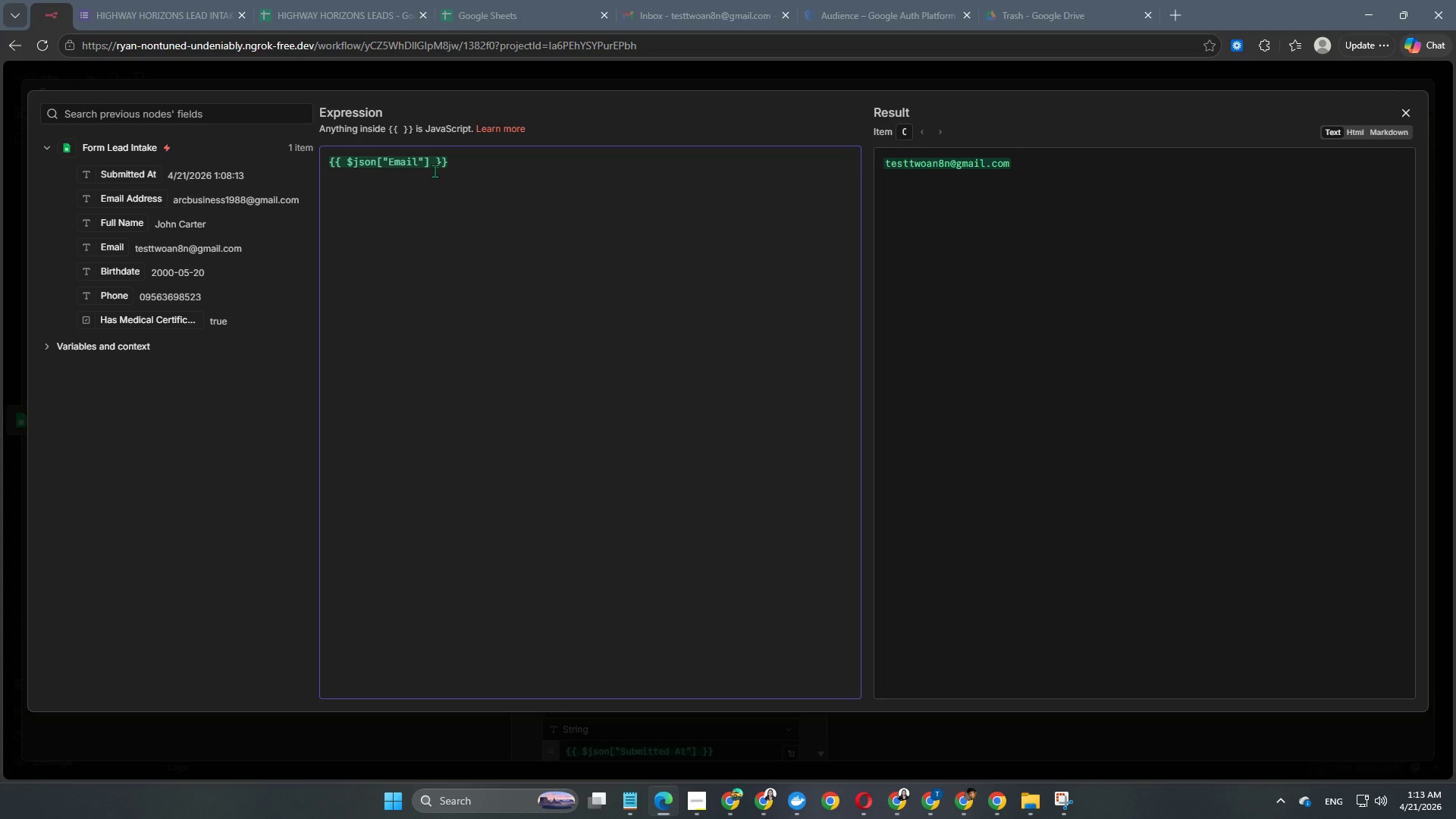 
left_click([428, 155])
 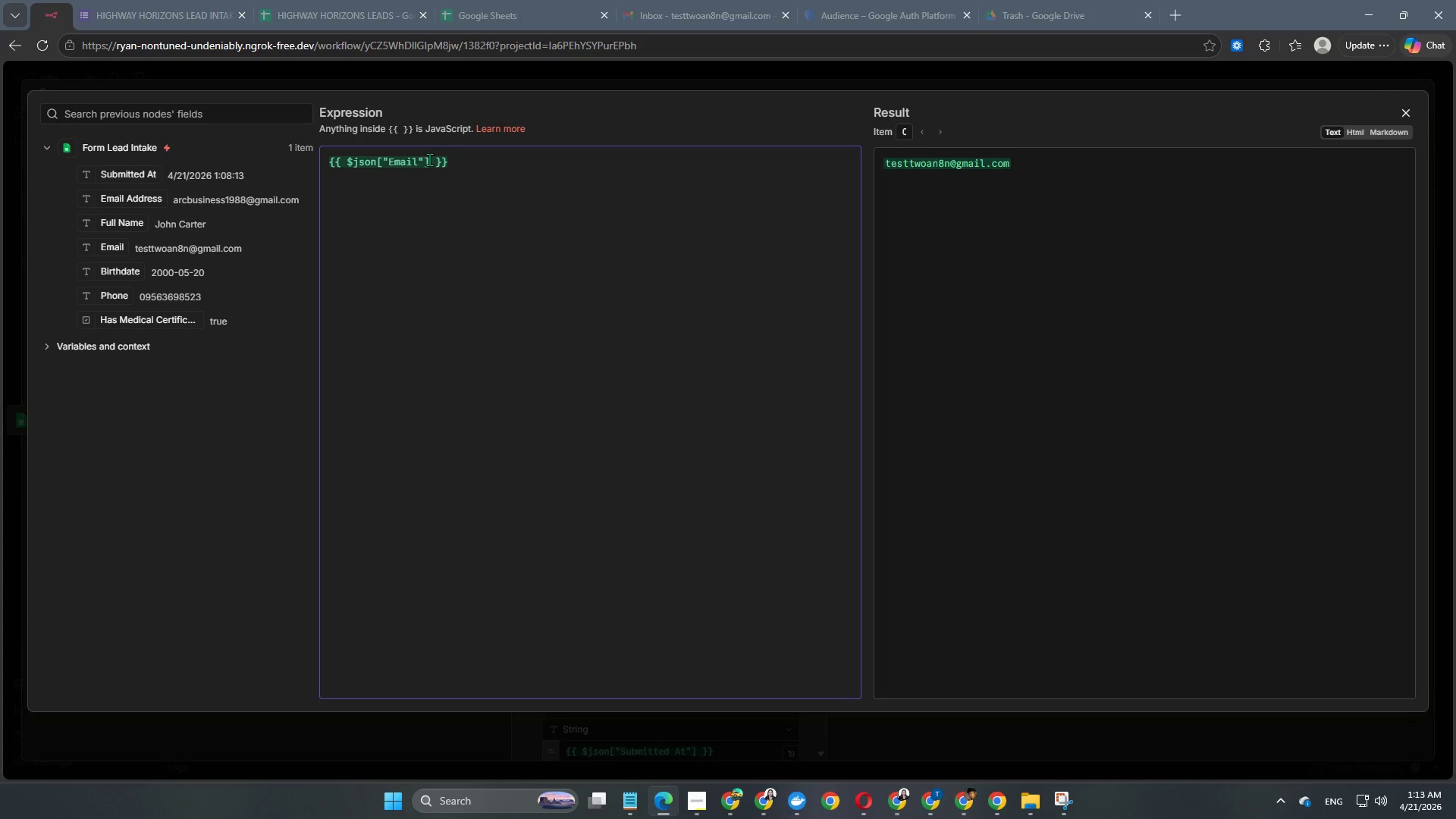 
key(ArrowLeft)
 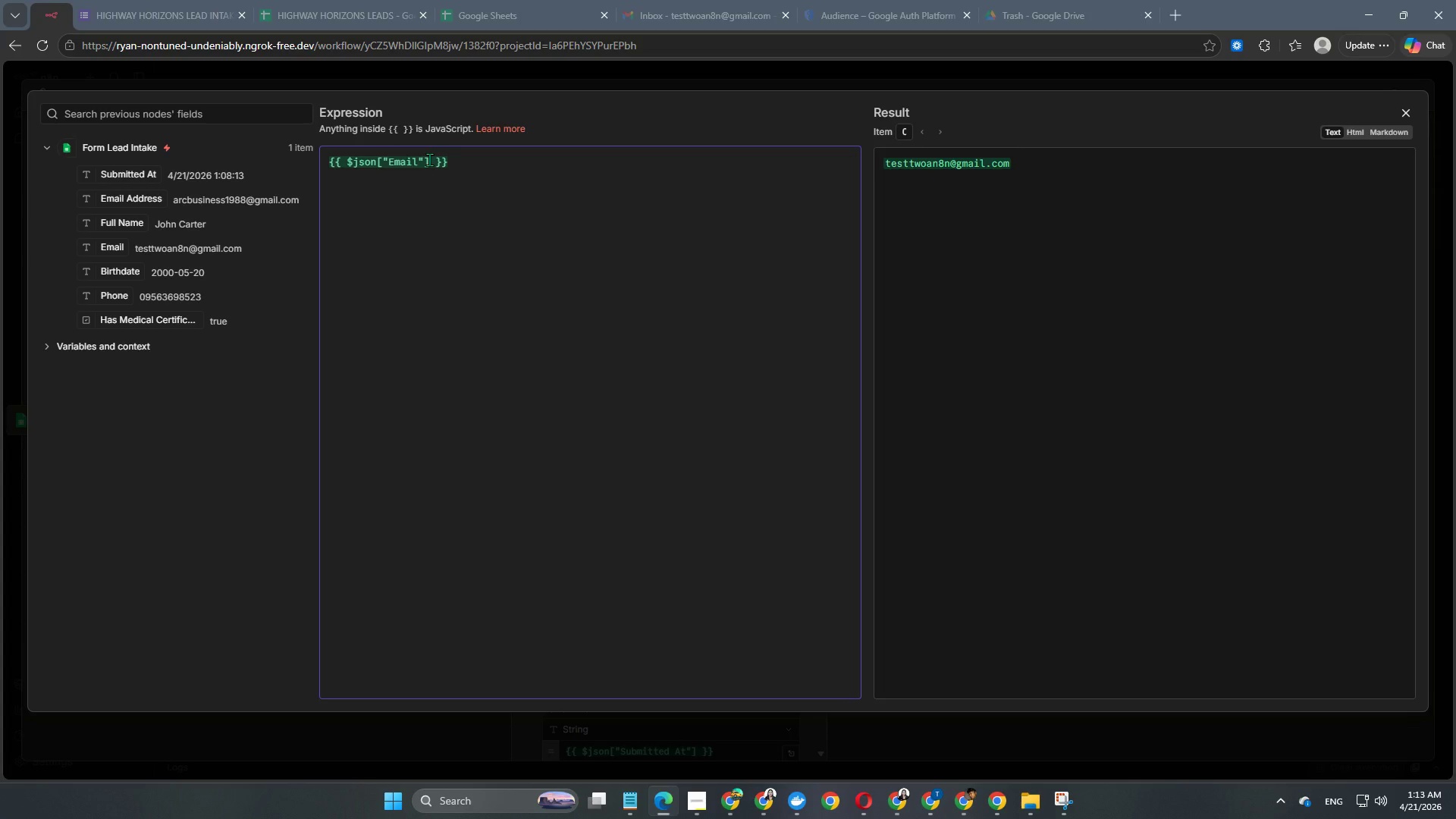 
key(ArrowLeft)
 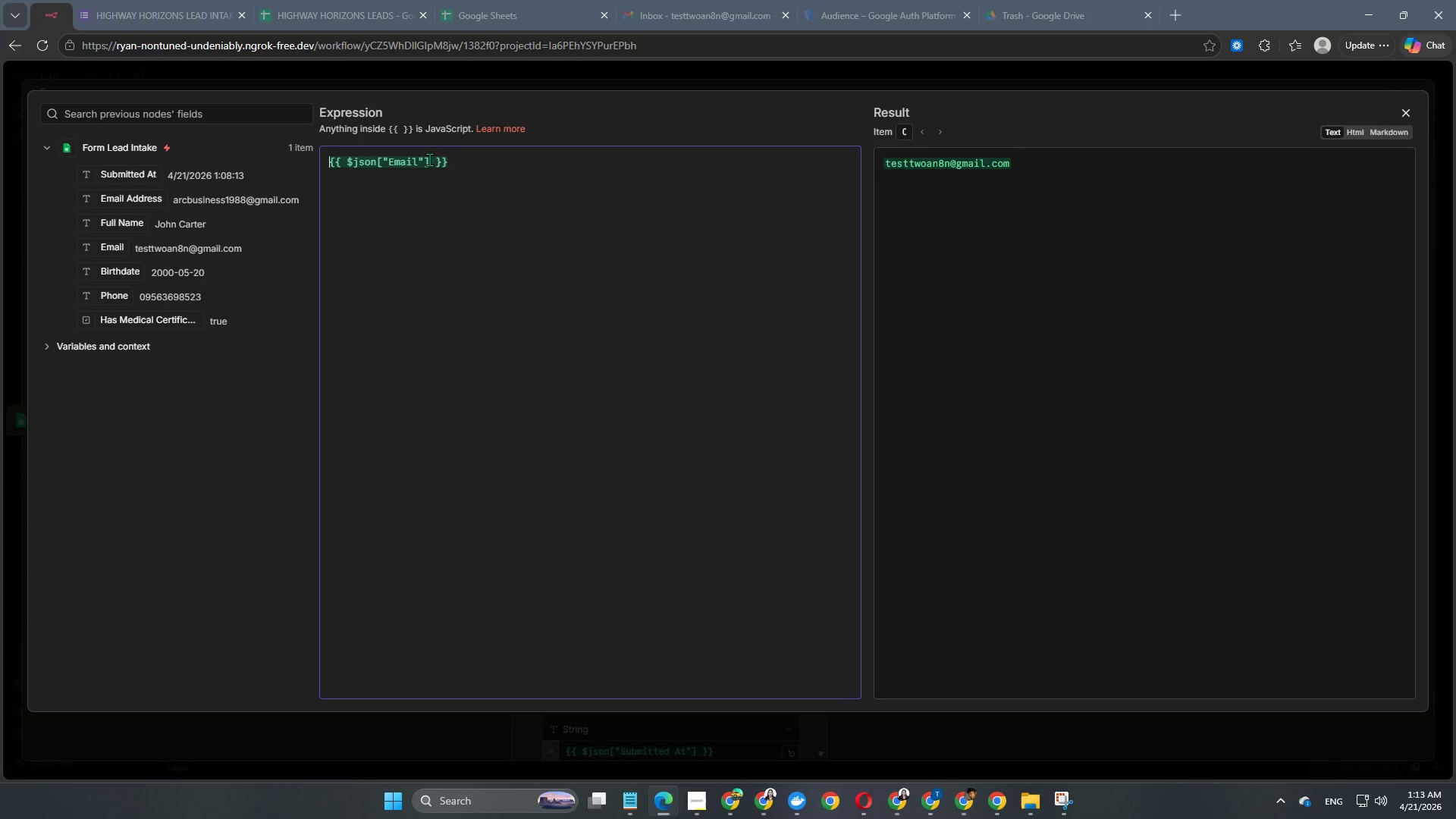 
key(ArrowLeft)
 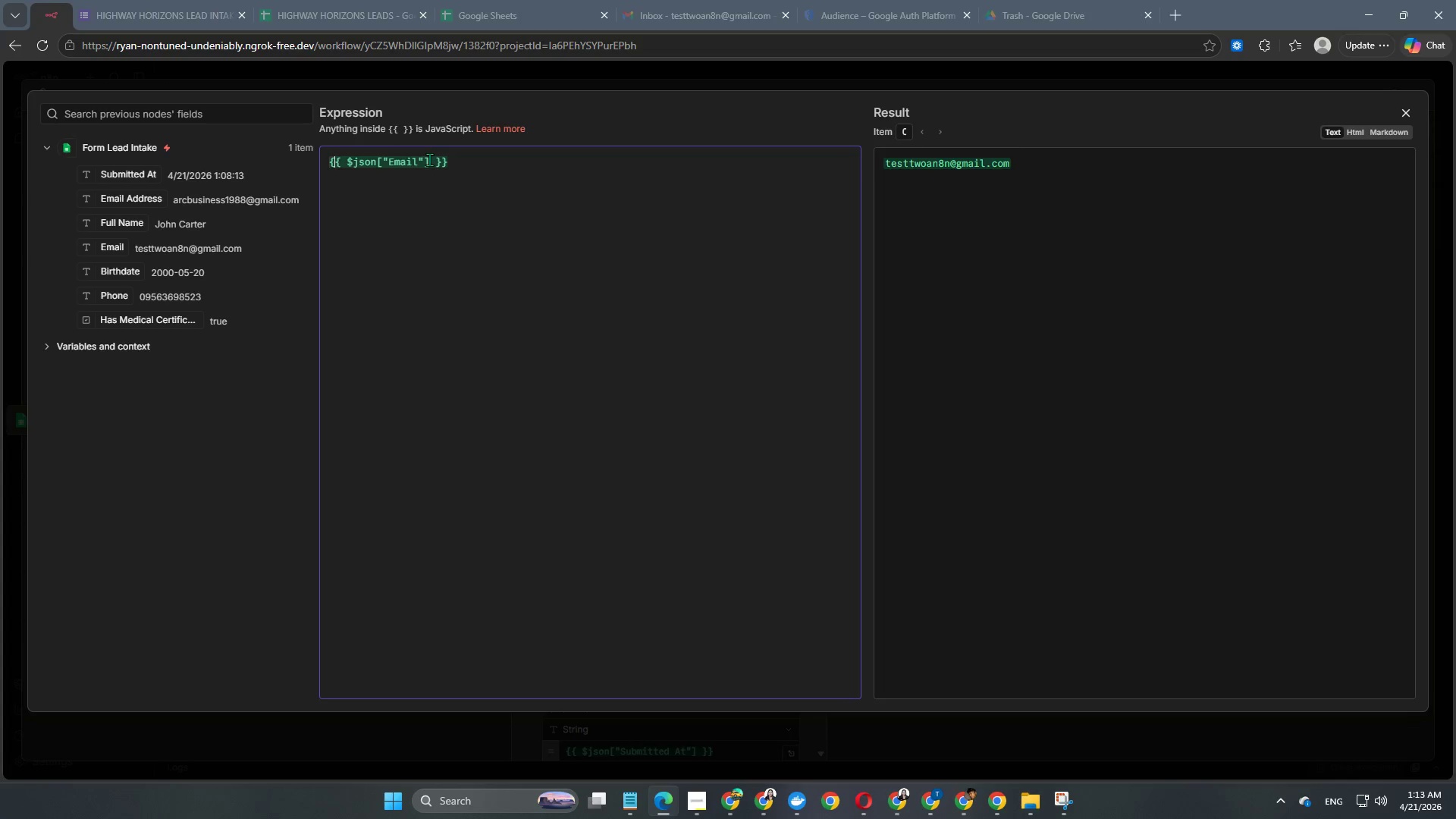 
key(ArrowRight)
 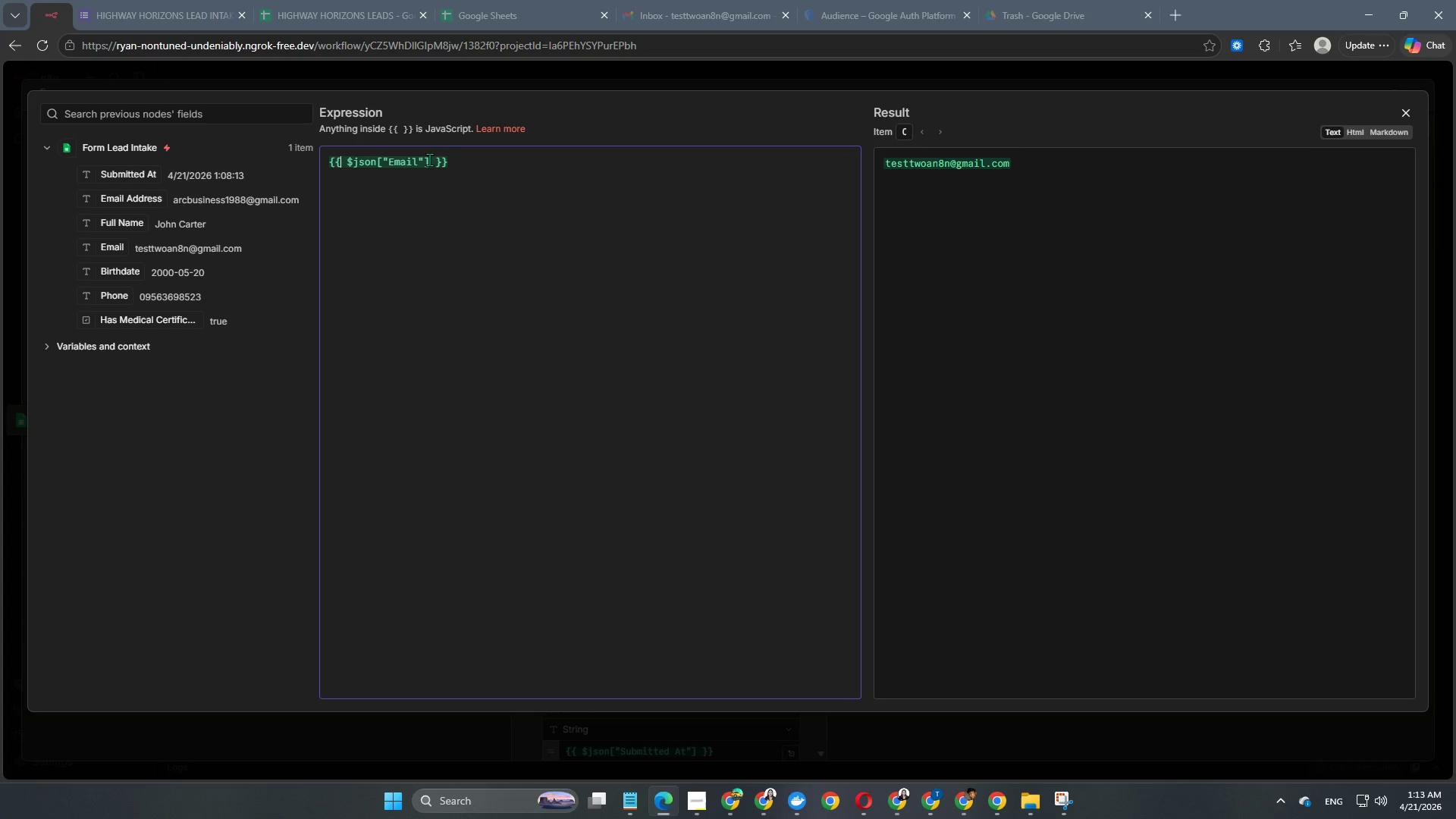 
hold_key(key=ArrowRight, duration=0.73)
 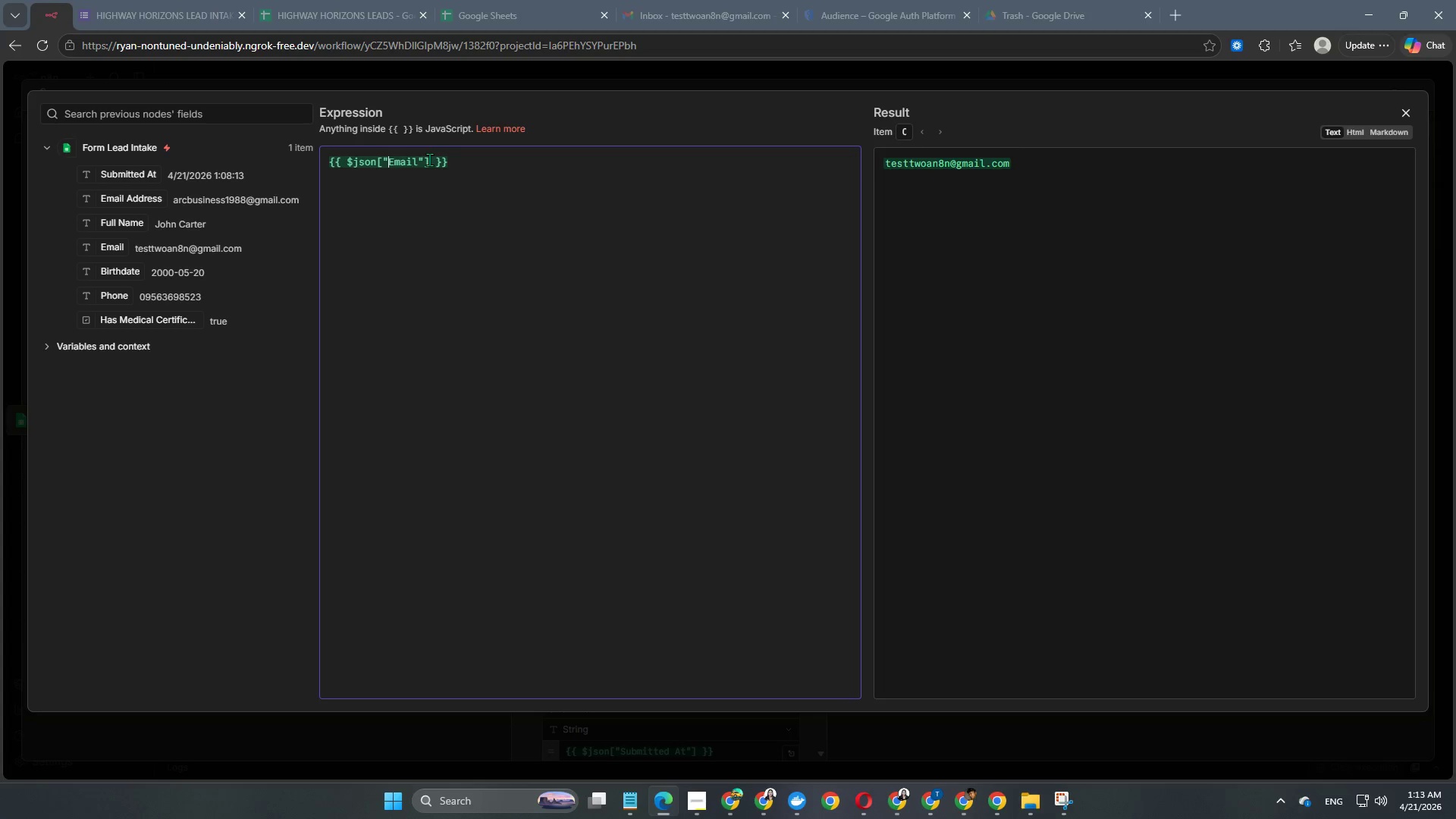 
key(ArrowRight)
 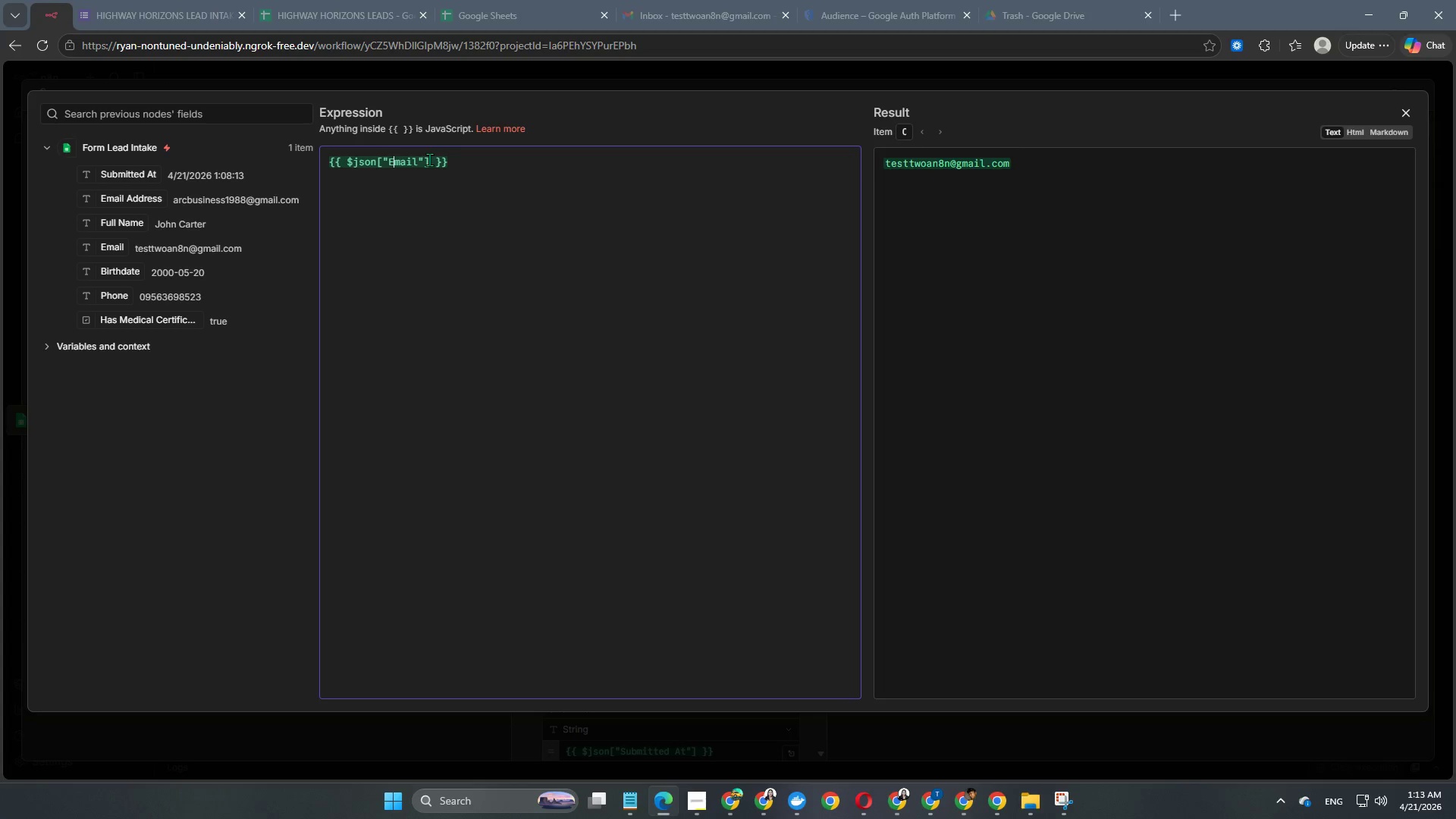 
key(ArrowRight)
 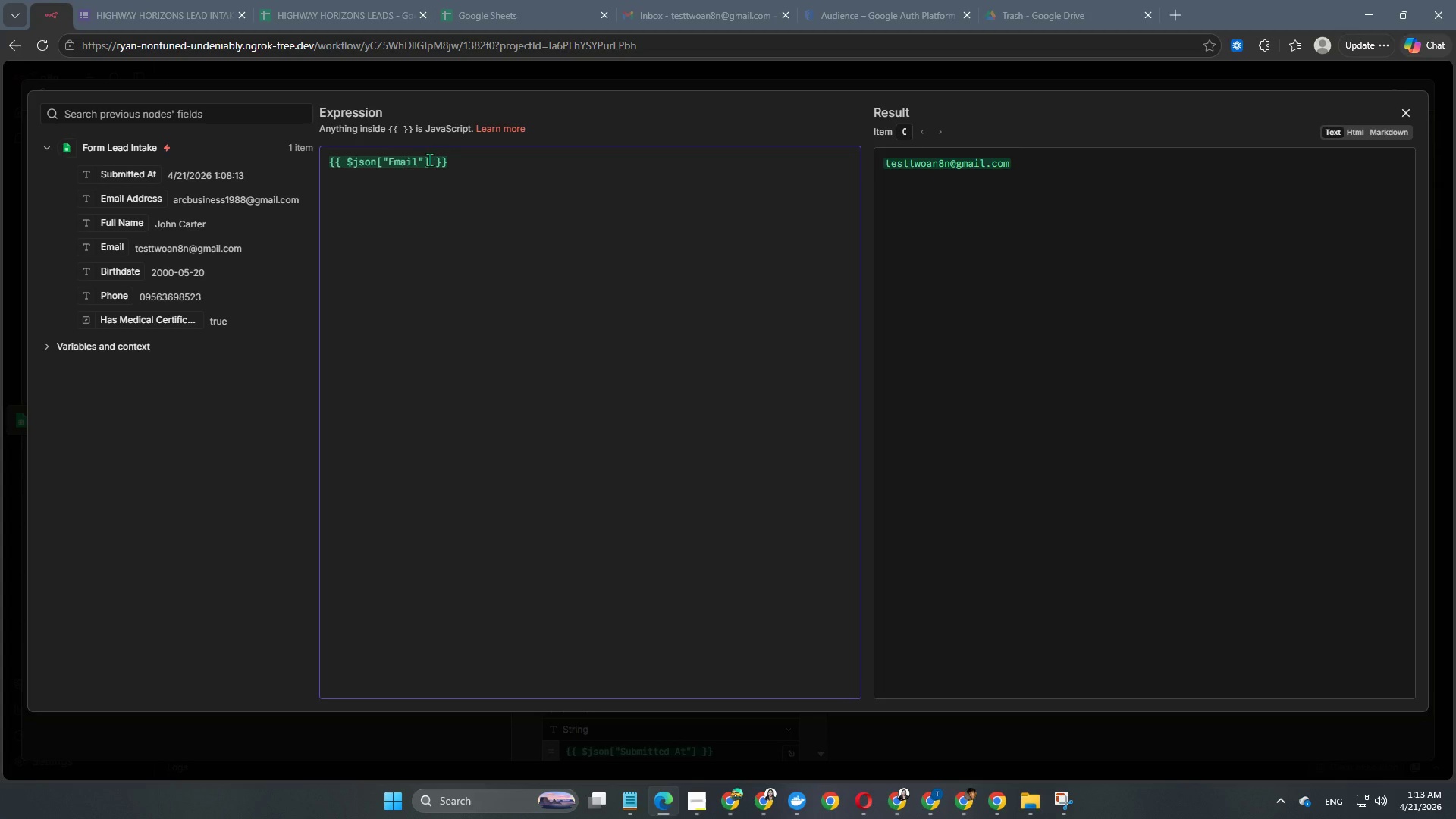 
key(ArrowRight)
 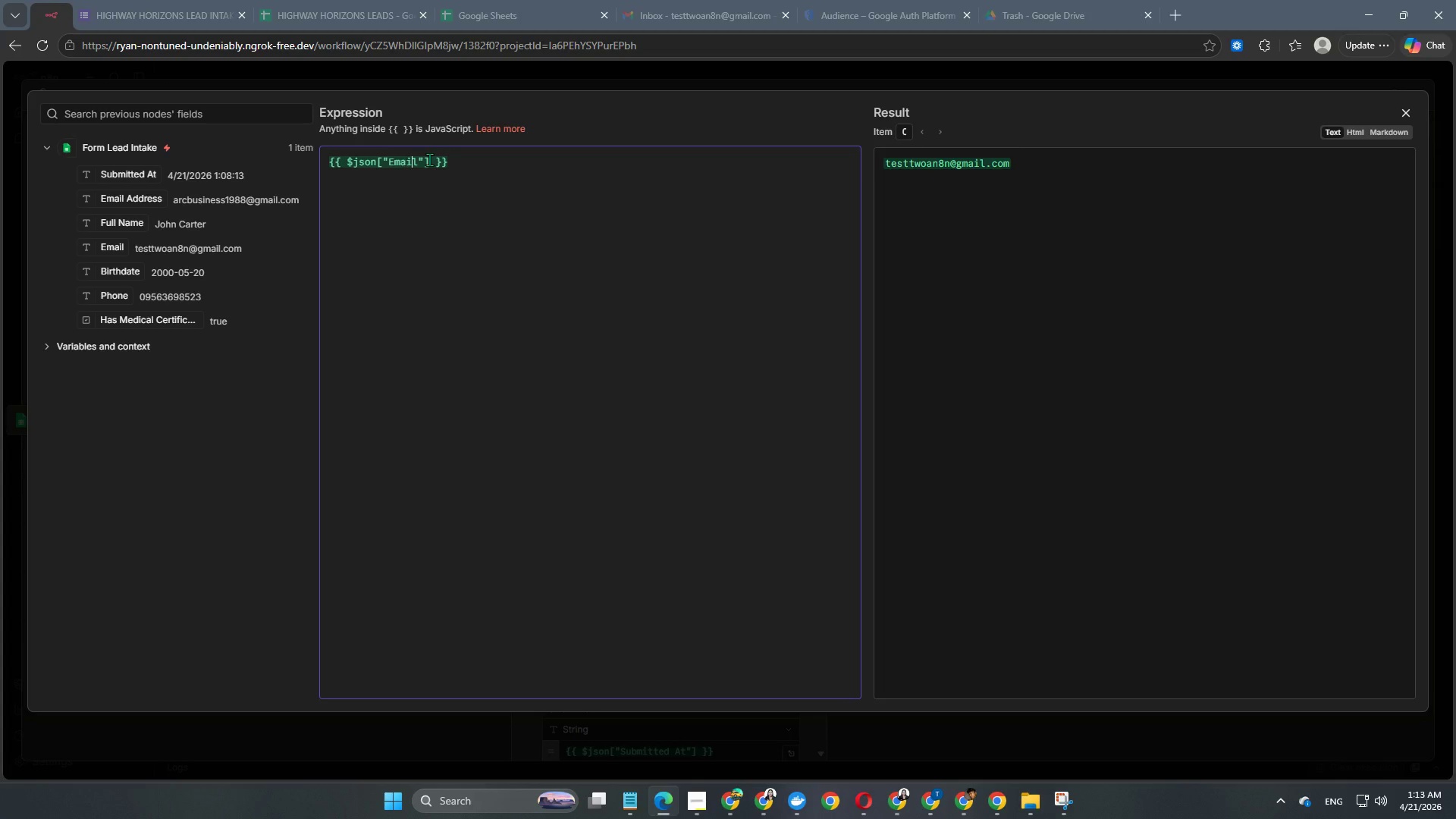 
key(ArrowRight)
 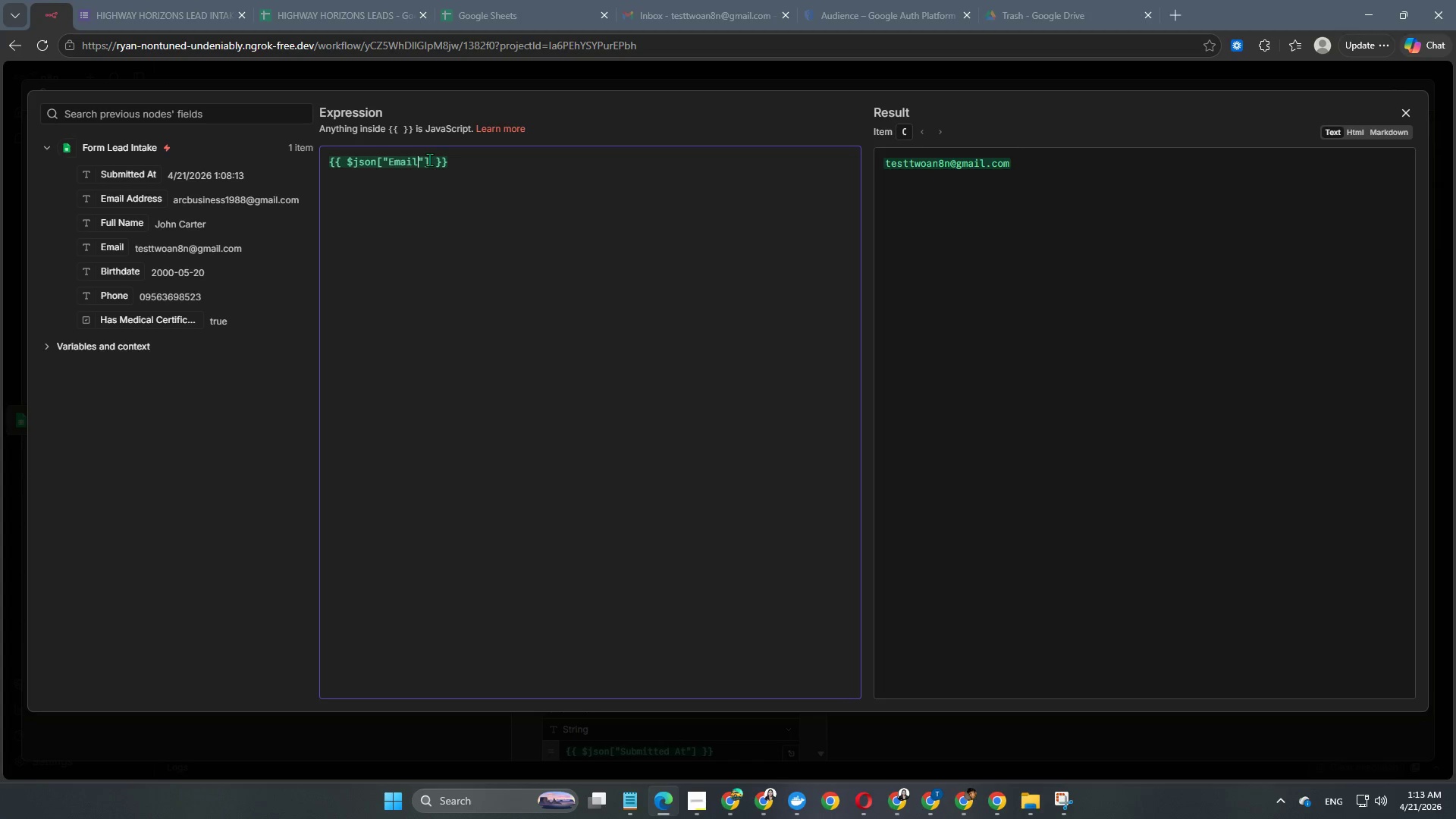 
key(ArrowRight)
 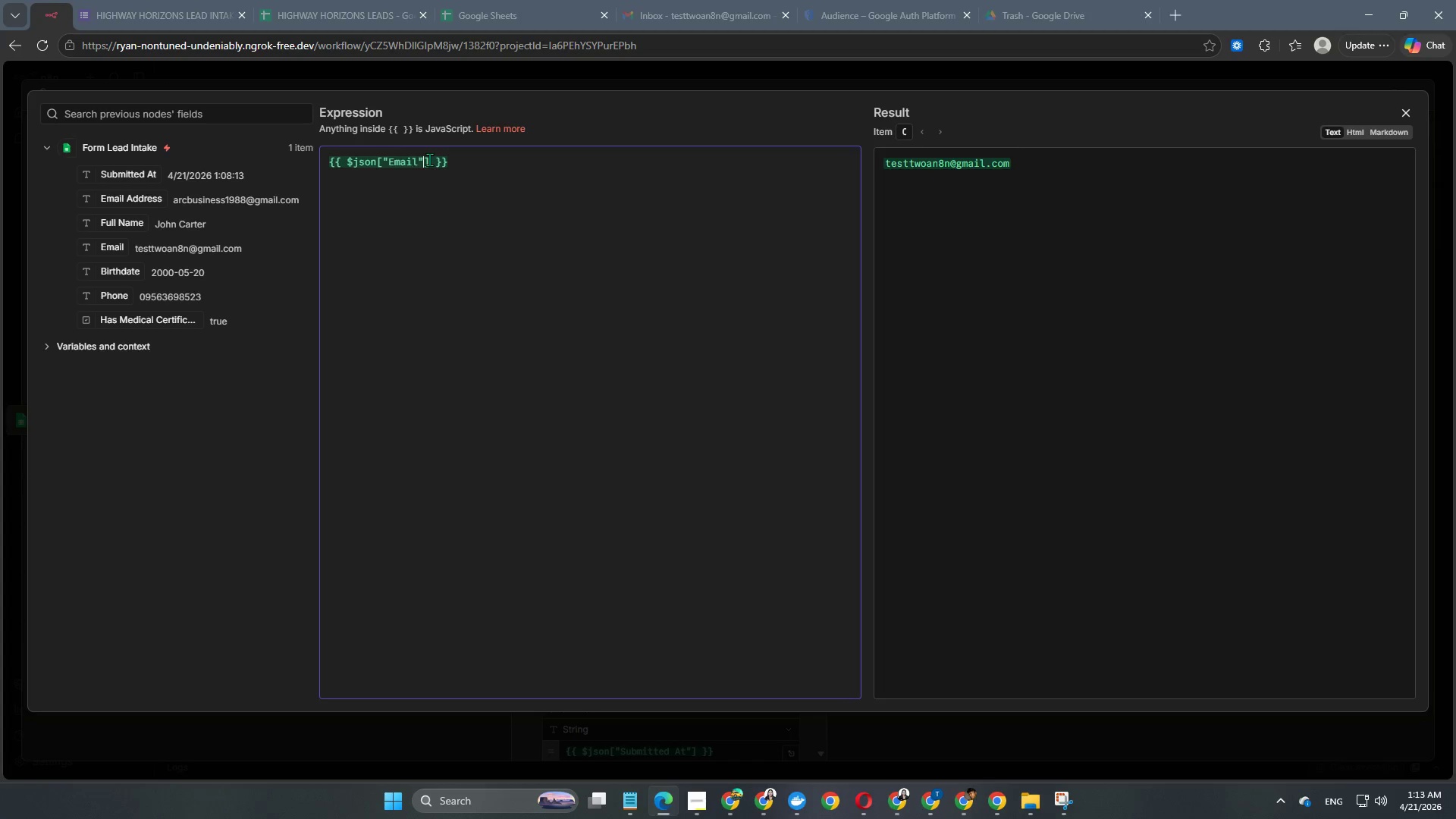 
key(ArrowRight)
 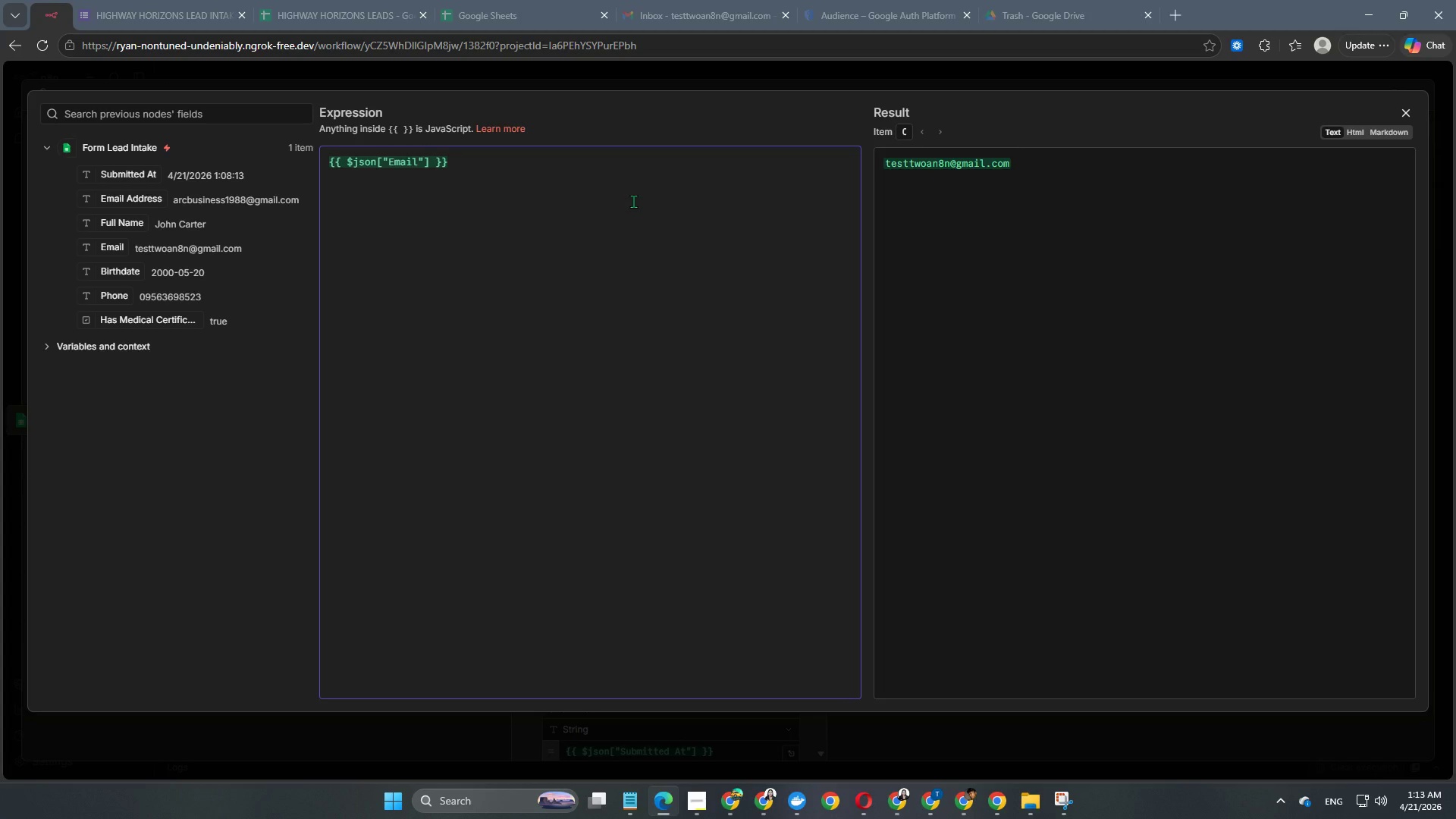 
key(ArrowRight)
 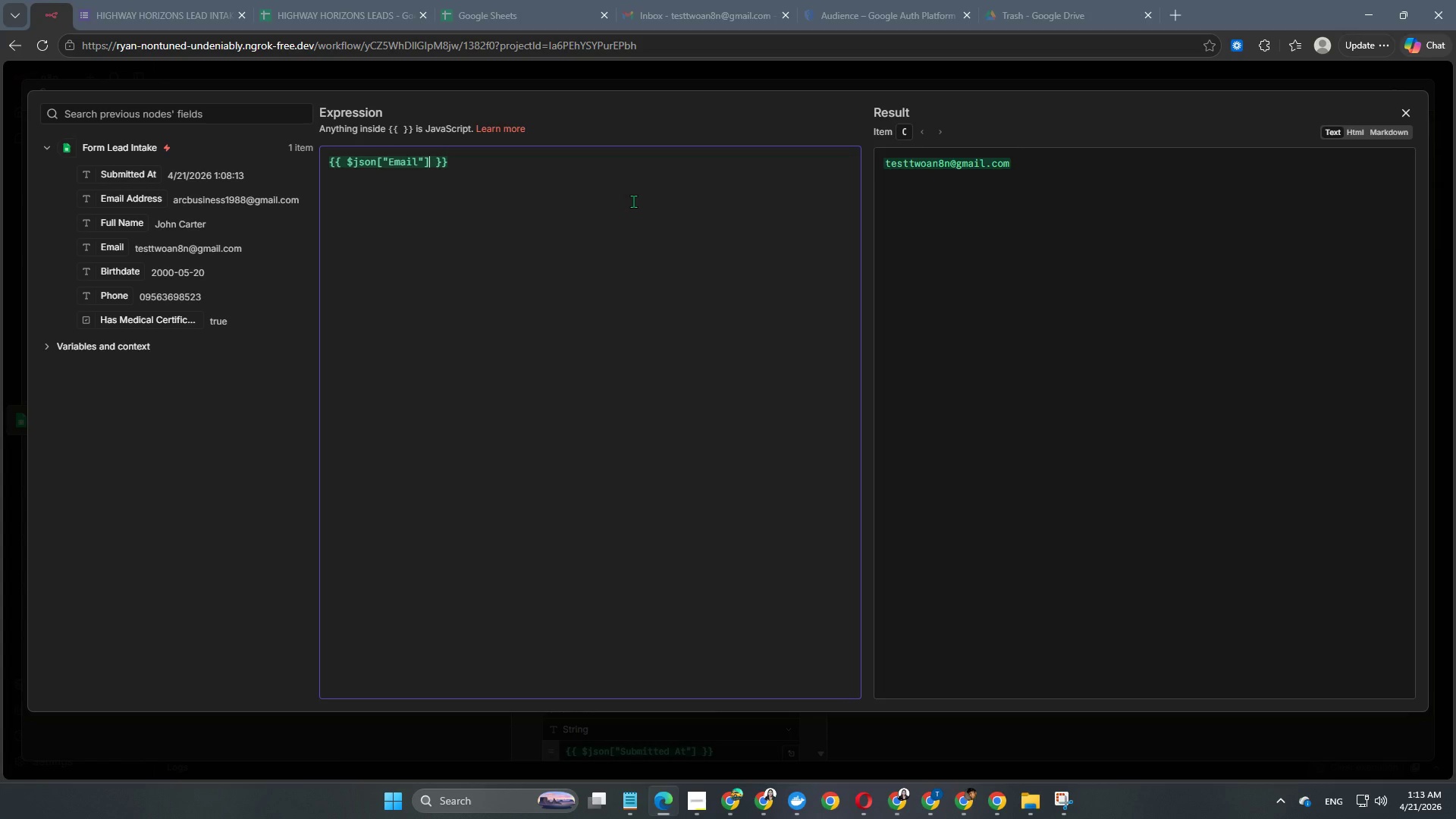 
type(.trim()
 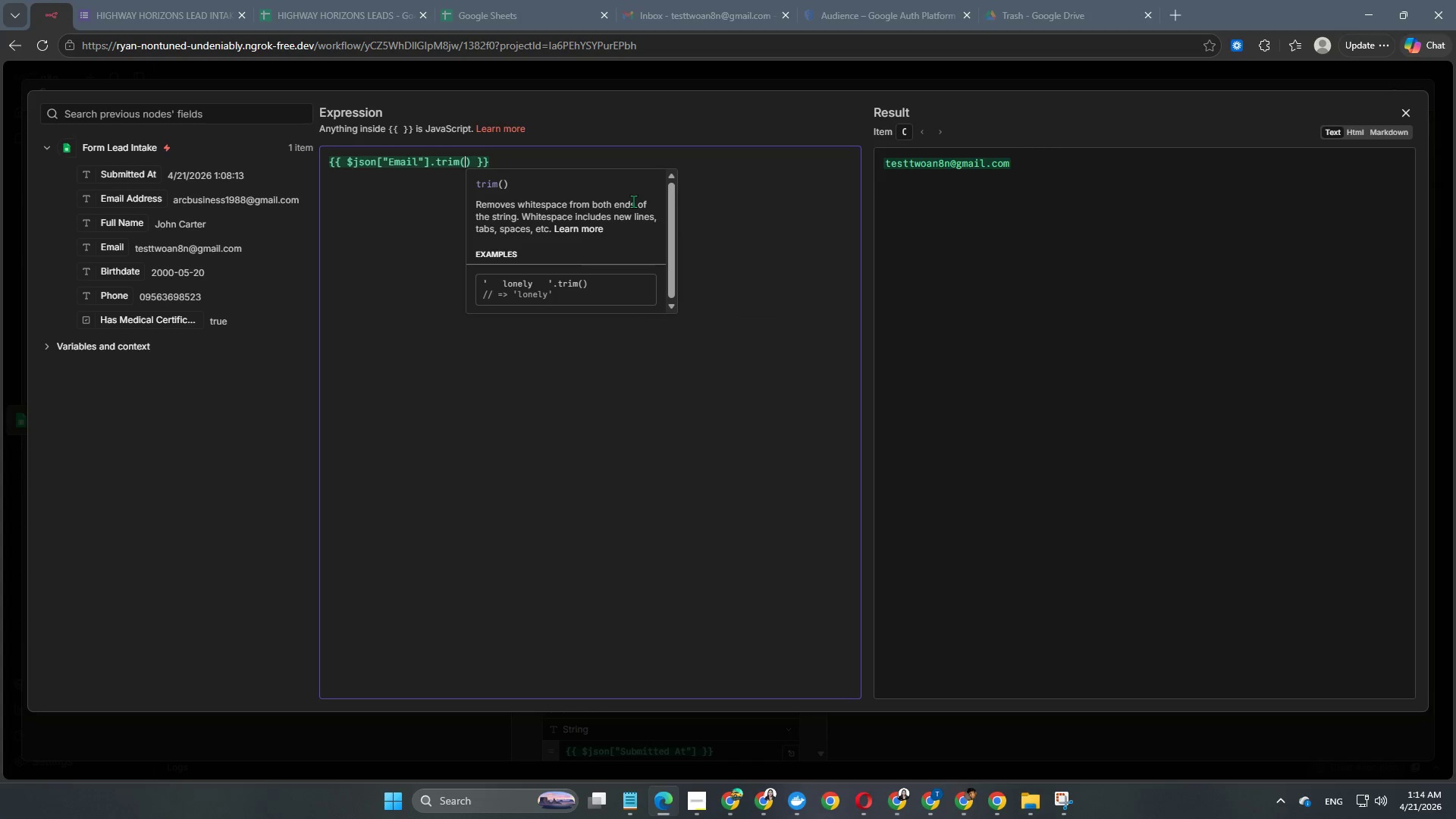 
key(ArrowRight)
 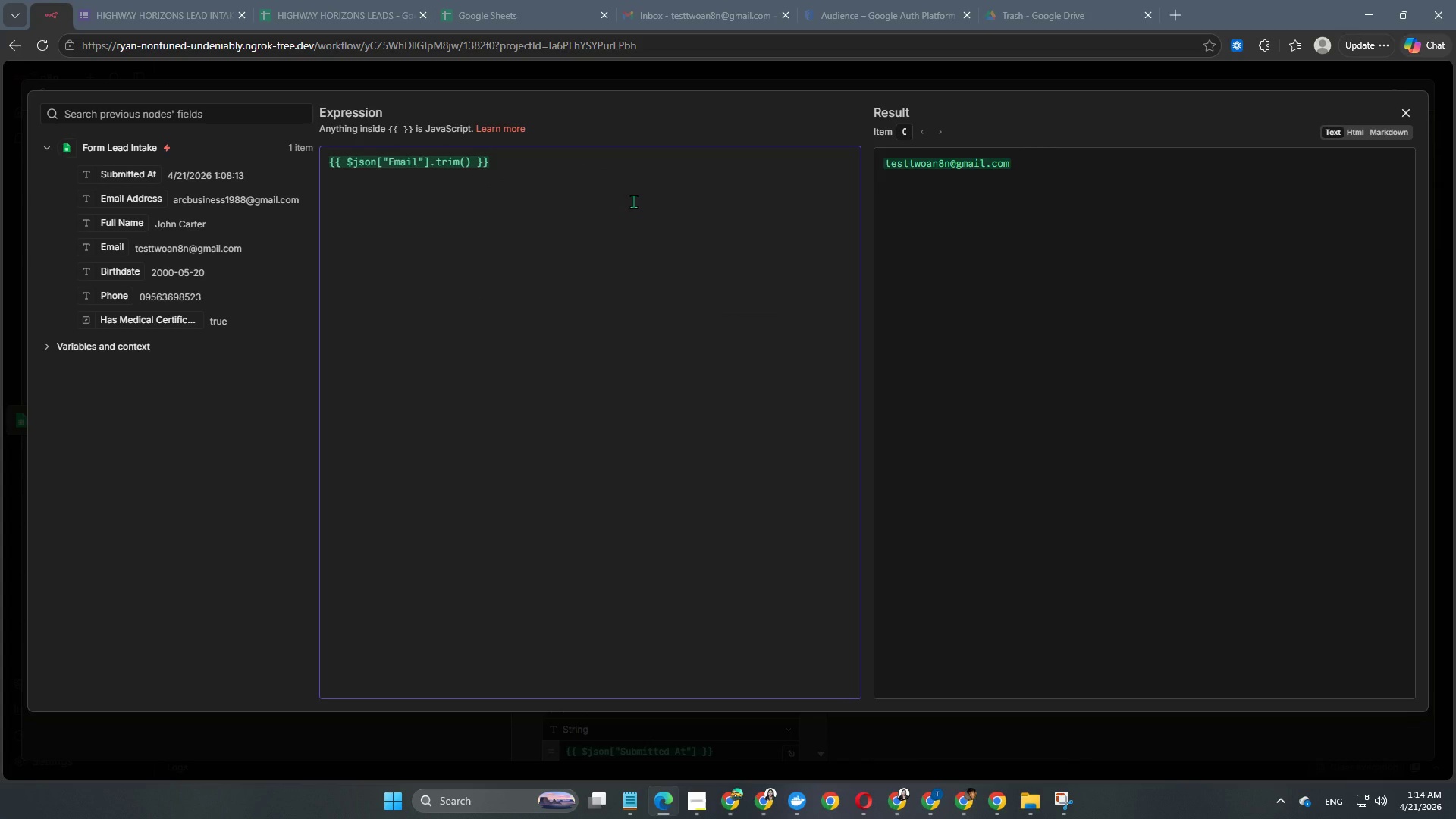 
type(.toLowe)
 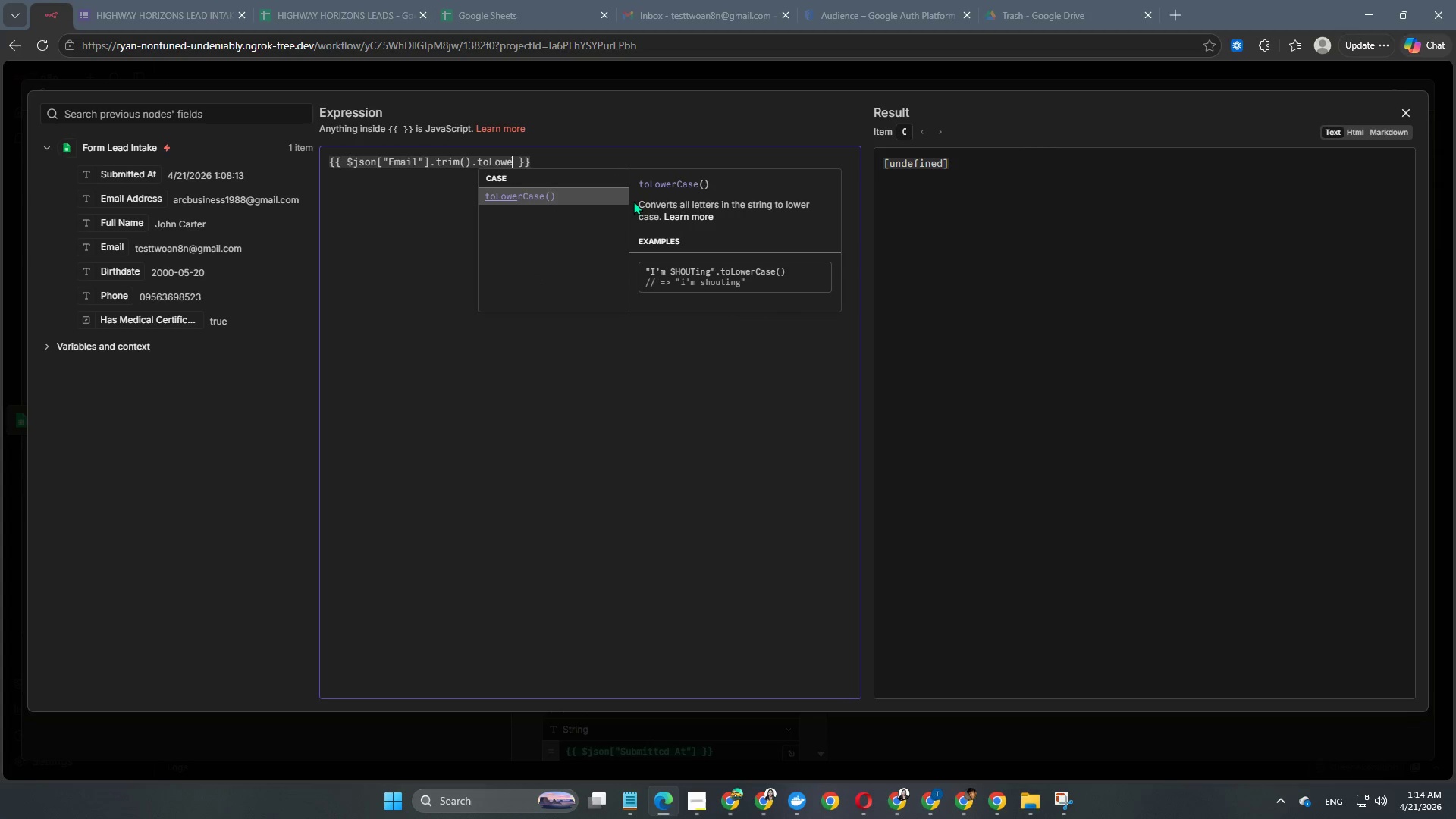 
key(Enter)
 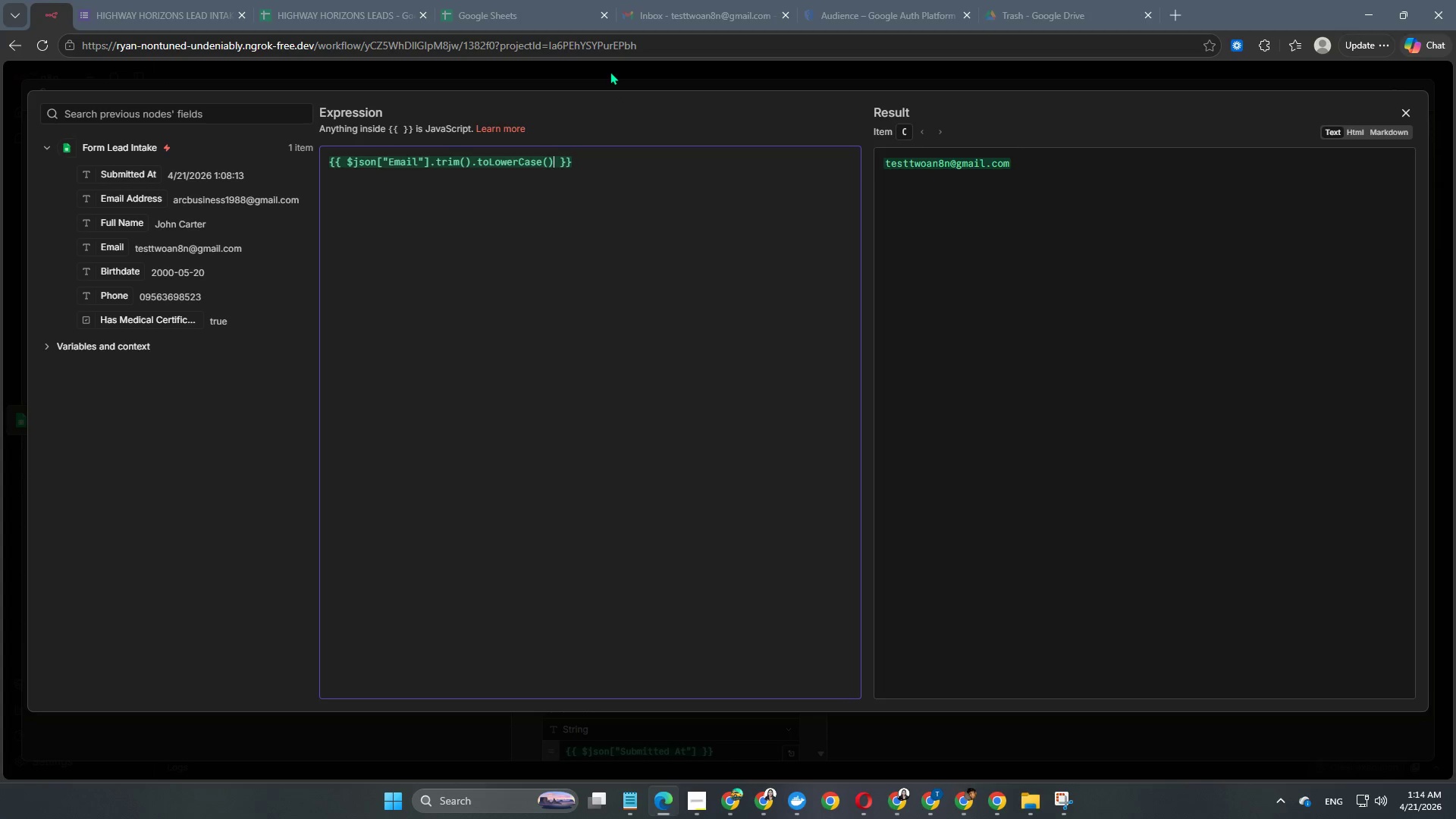 
scroll: coordinate [610, 352], scroll_direction: down, amount: 2.0
 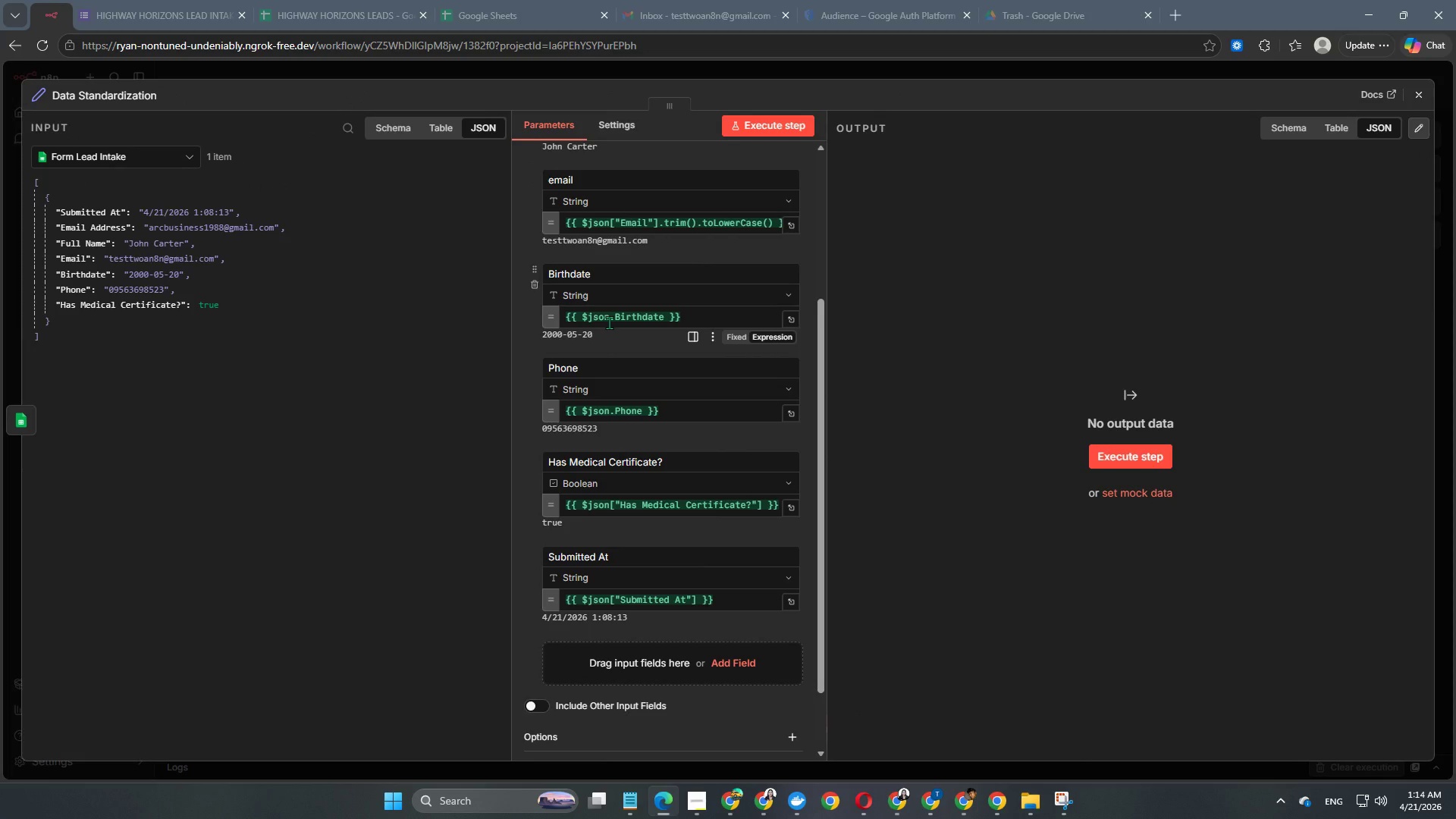 
left_click_drag(start_coordinate=[610, 273], to_coordinate=[530, 277])
 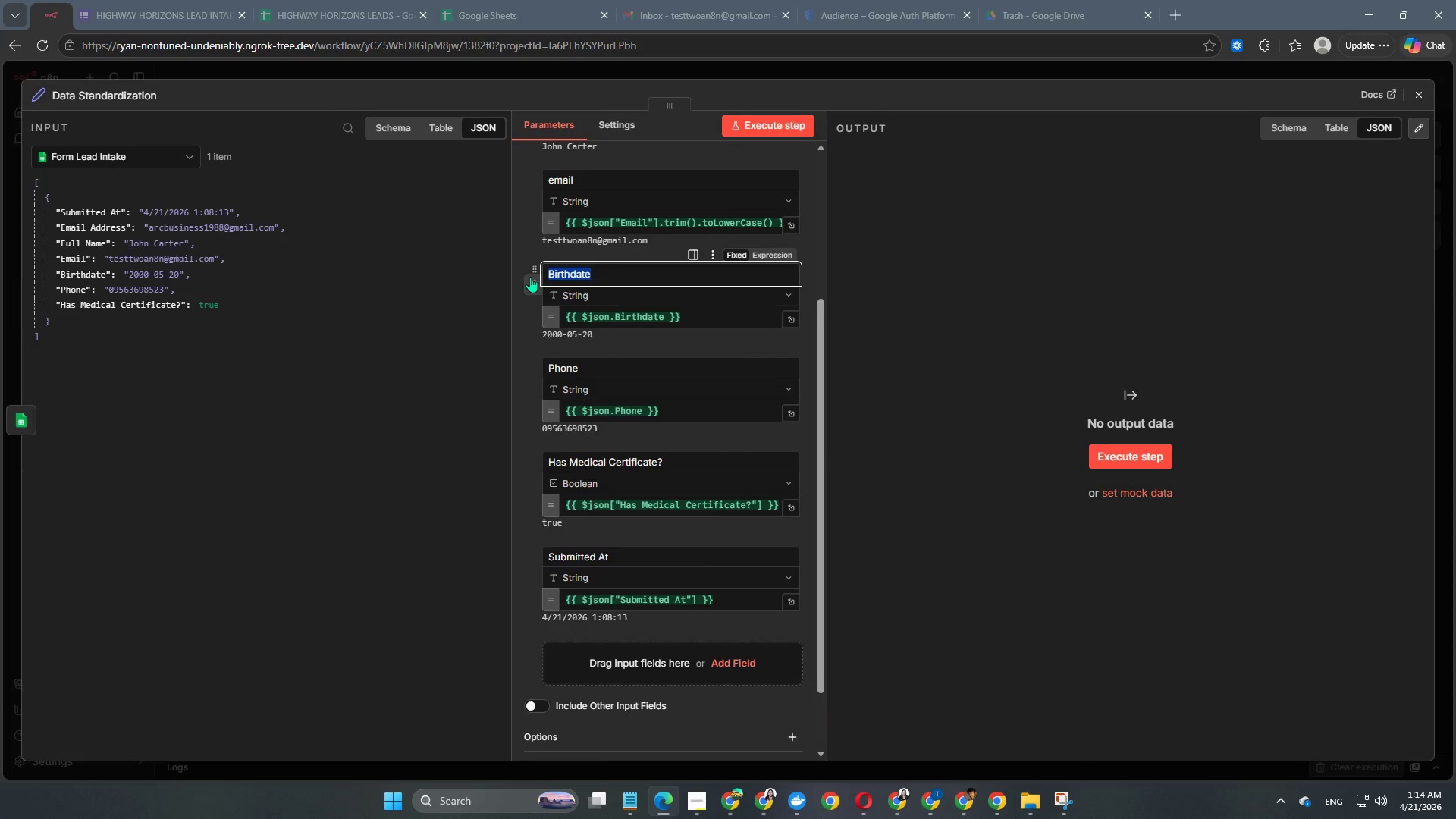 
type(birthdate)
 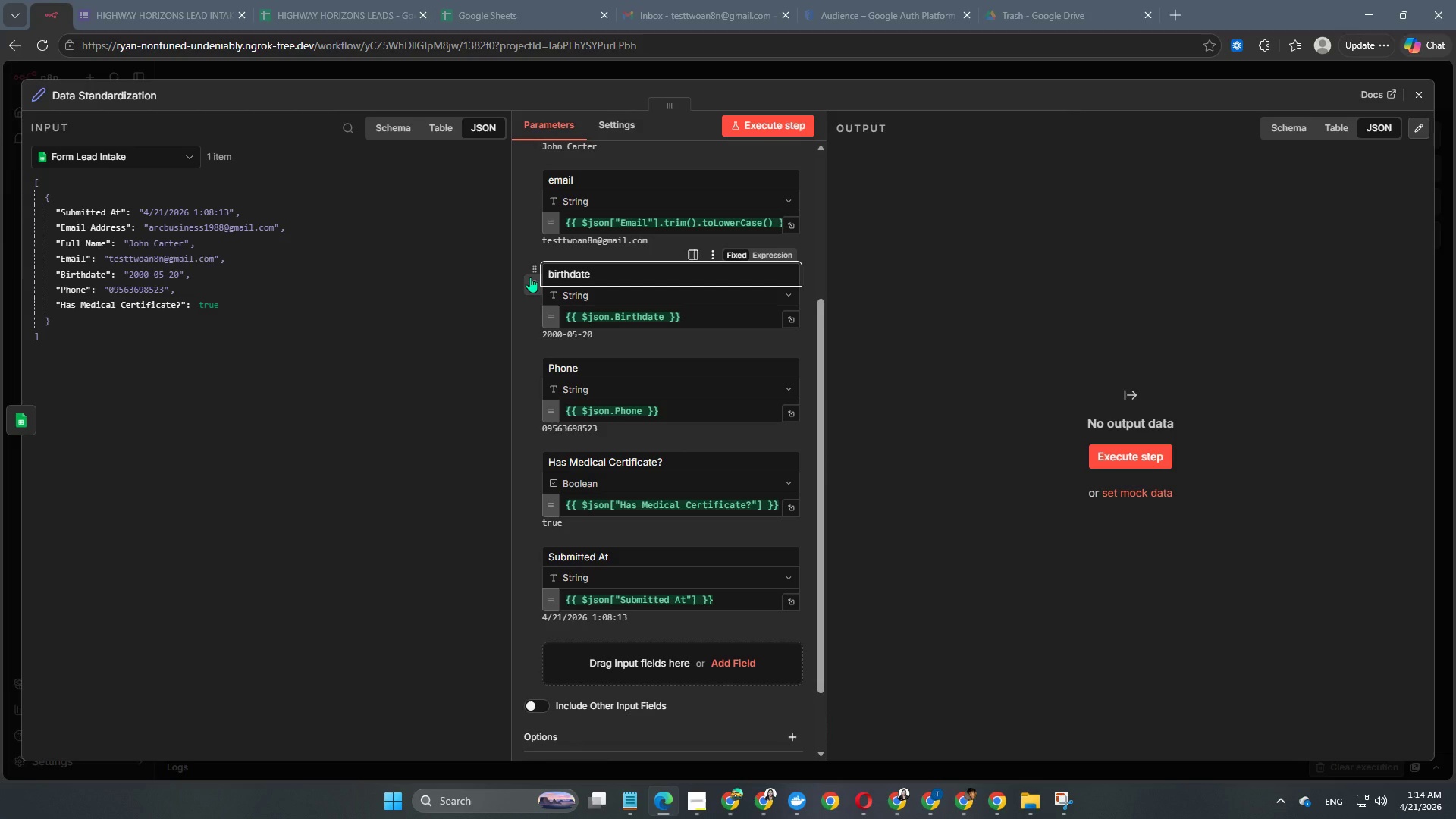 
key(Enter)
 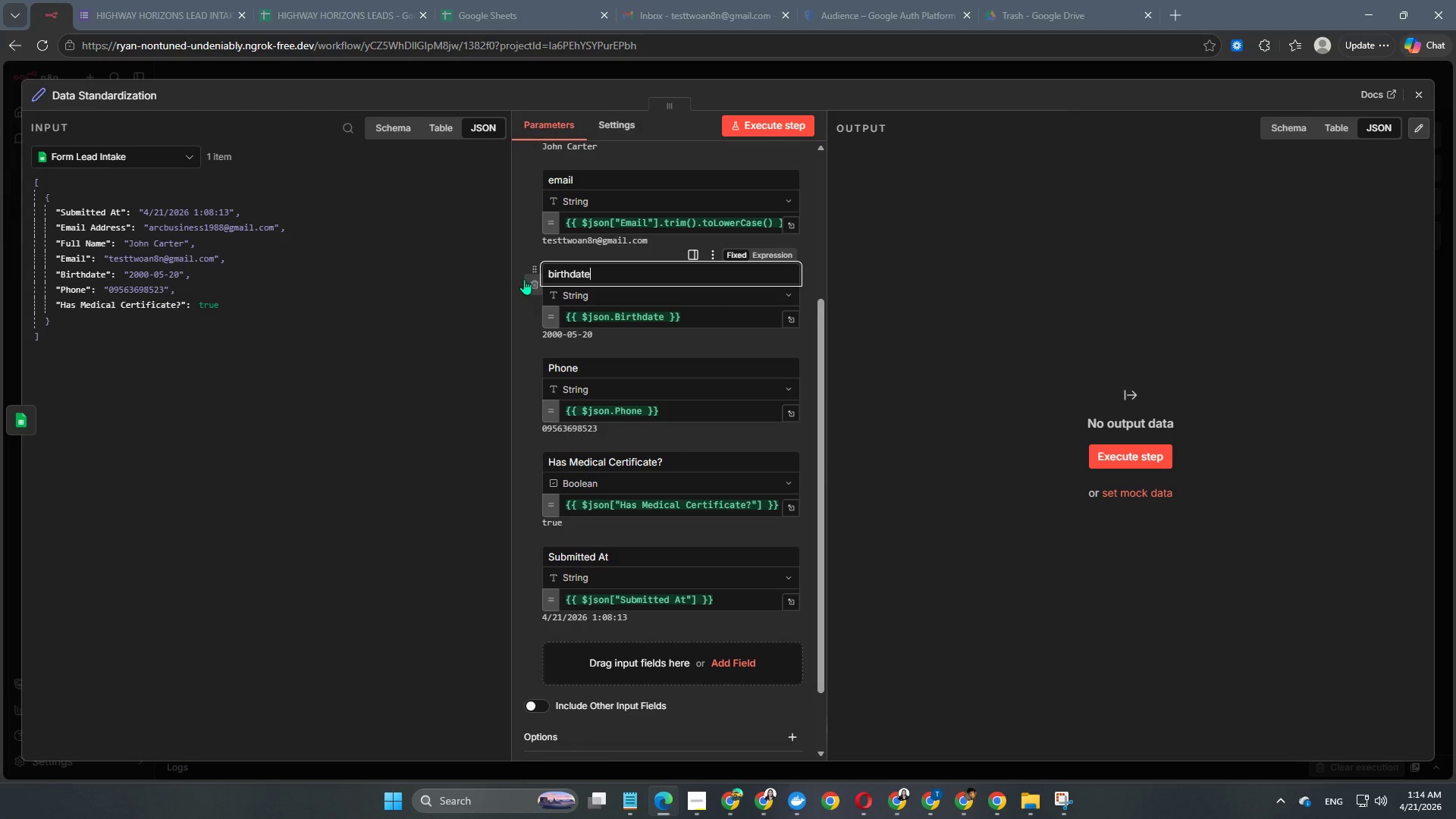 
wait(7.67)
 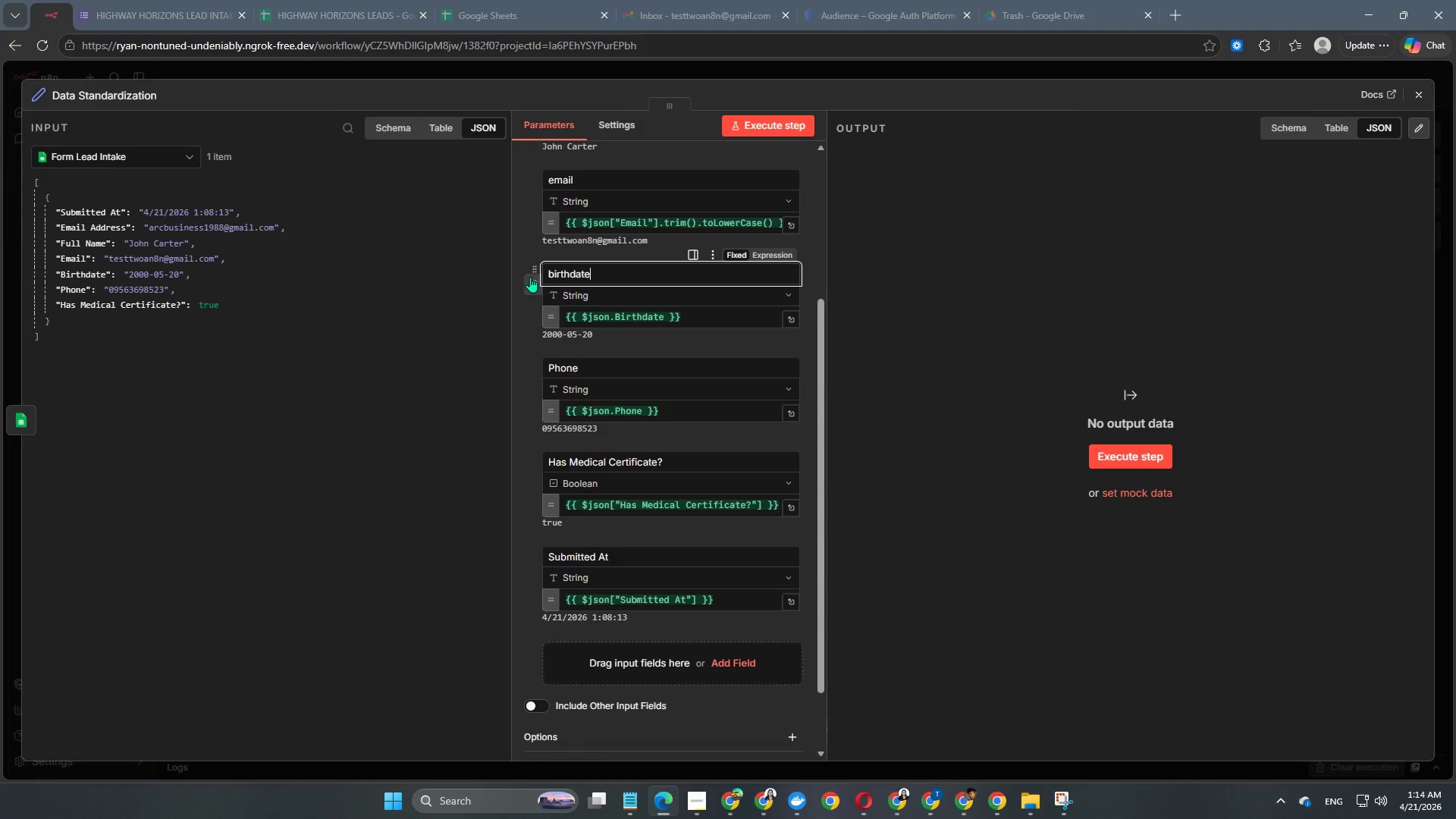 
left_click([790, 317])
 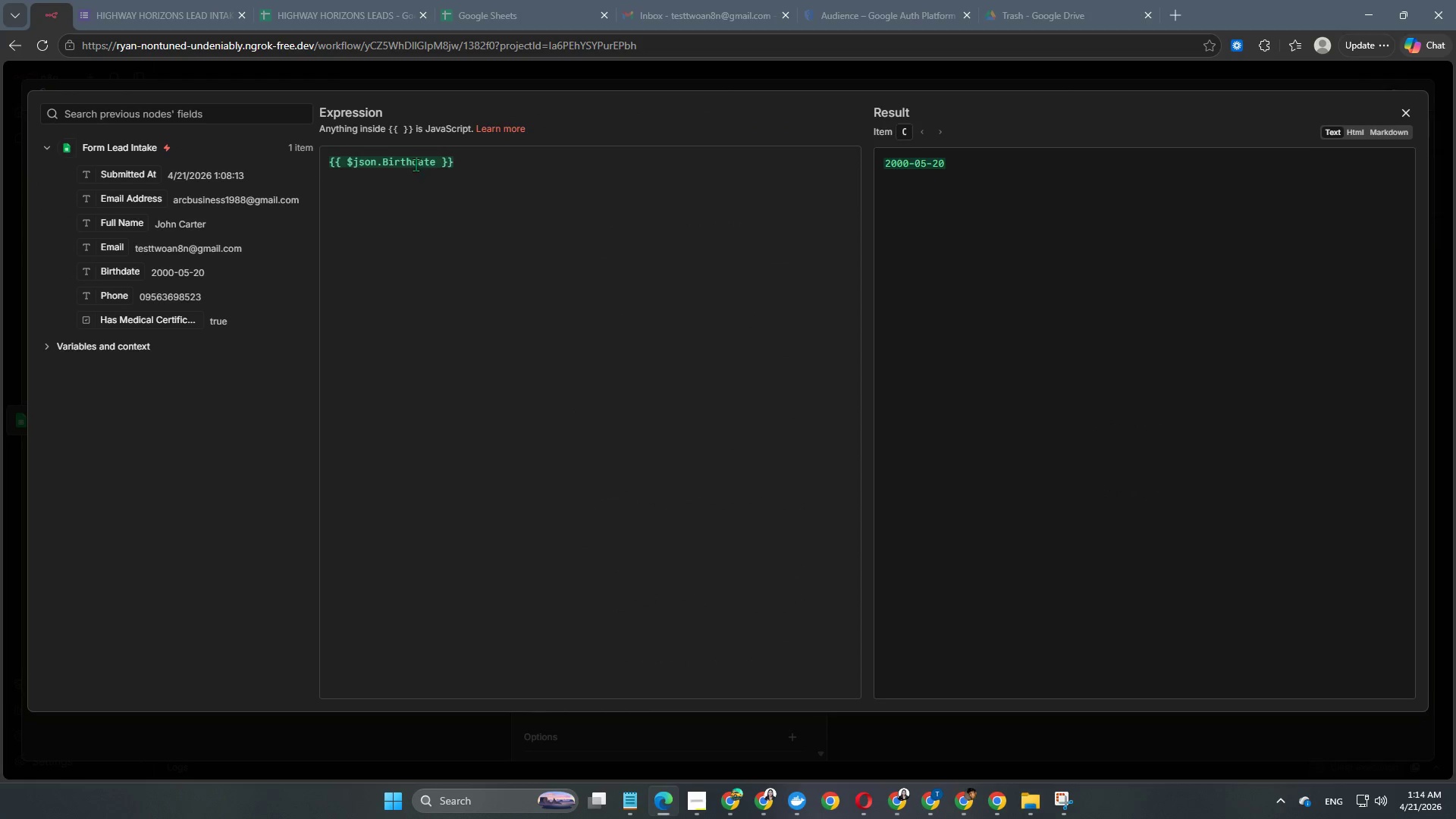 
left_click([386, 160])
 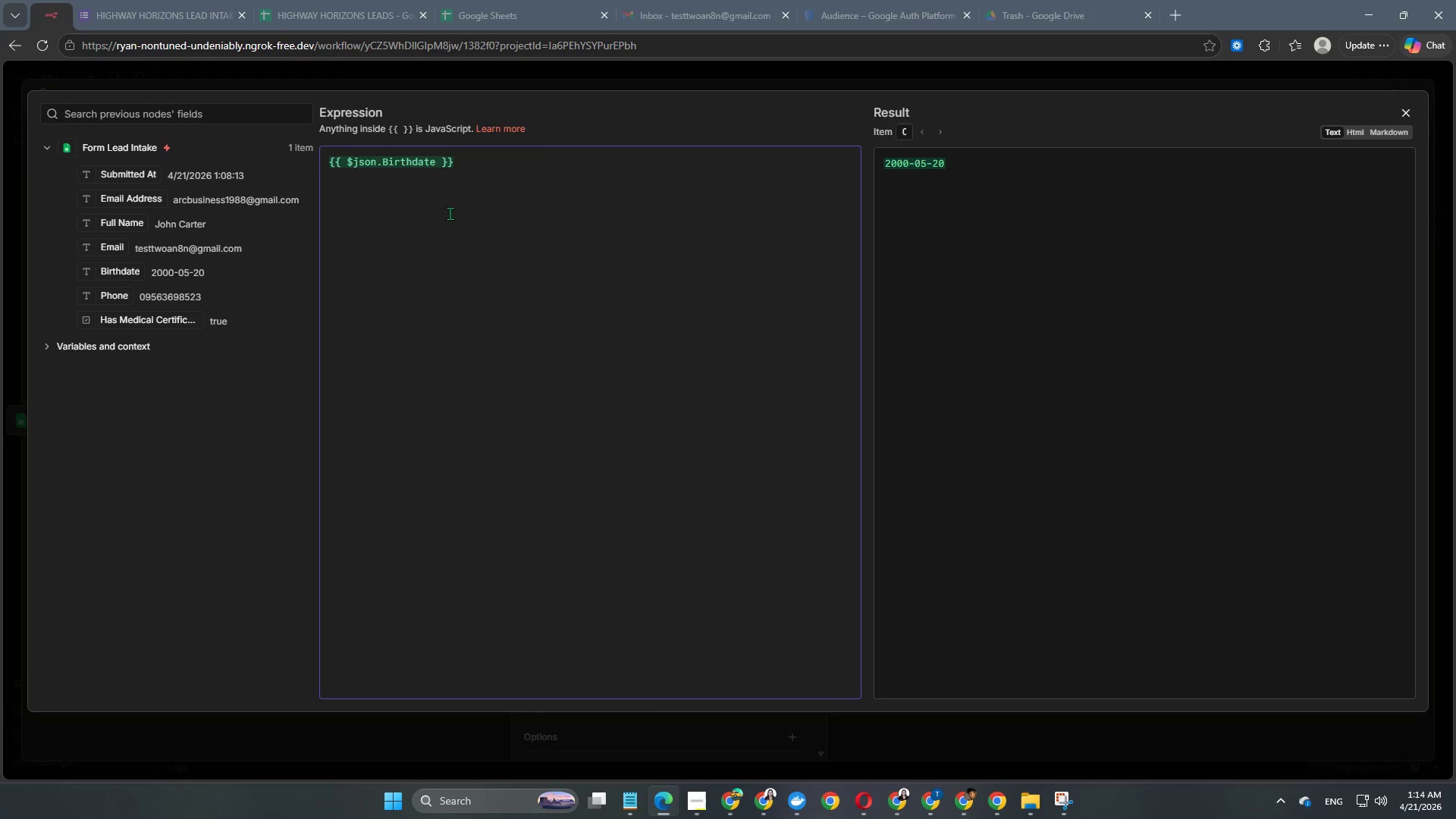 
key(ArrowLeft)
 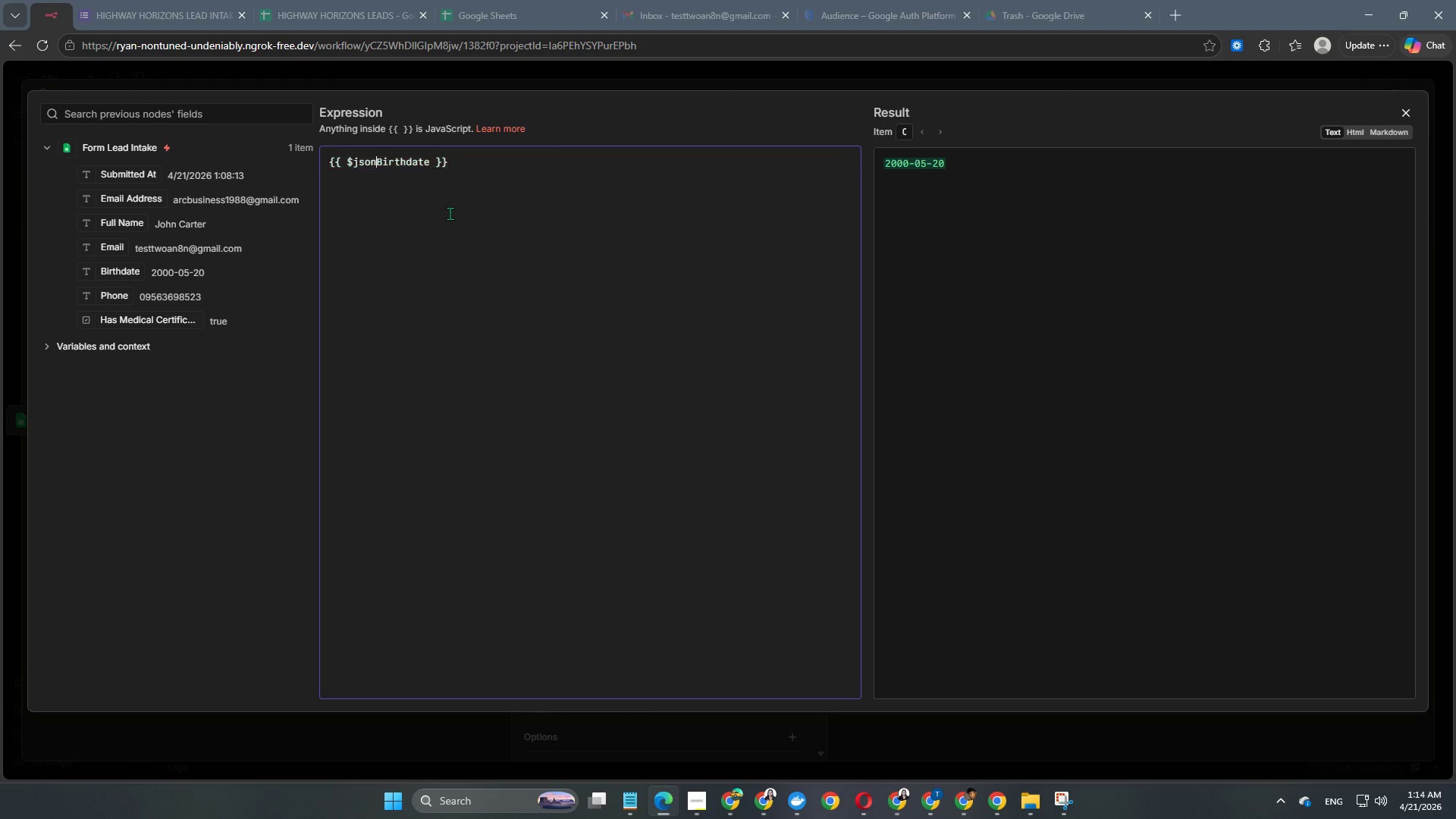 
key(Backspace)
 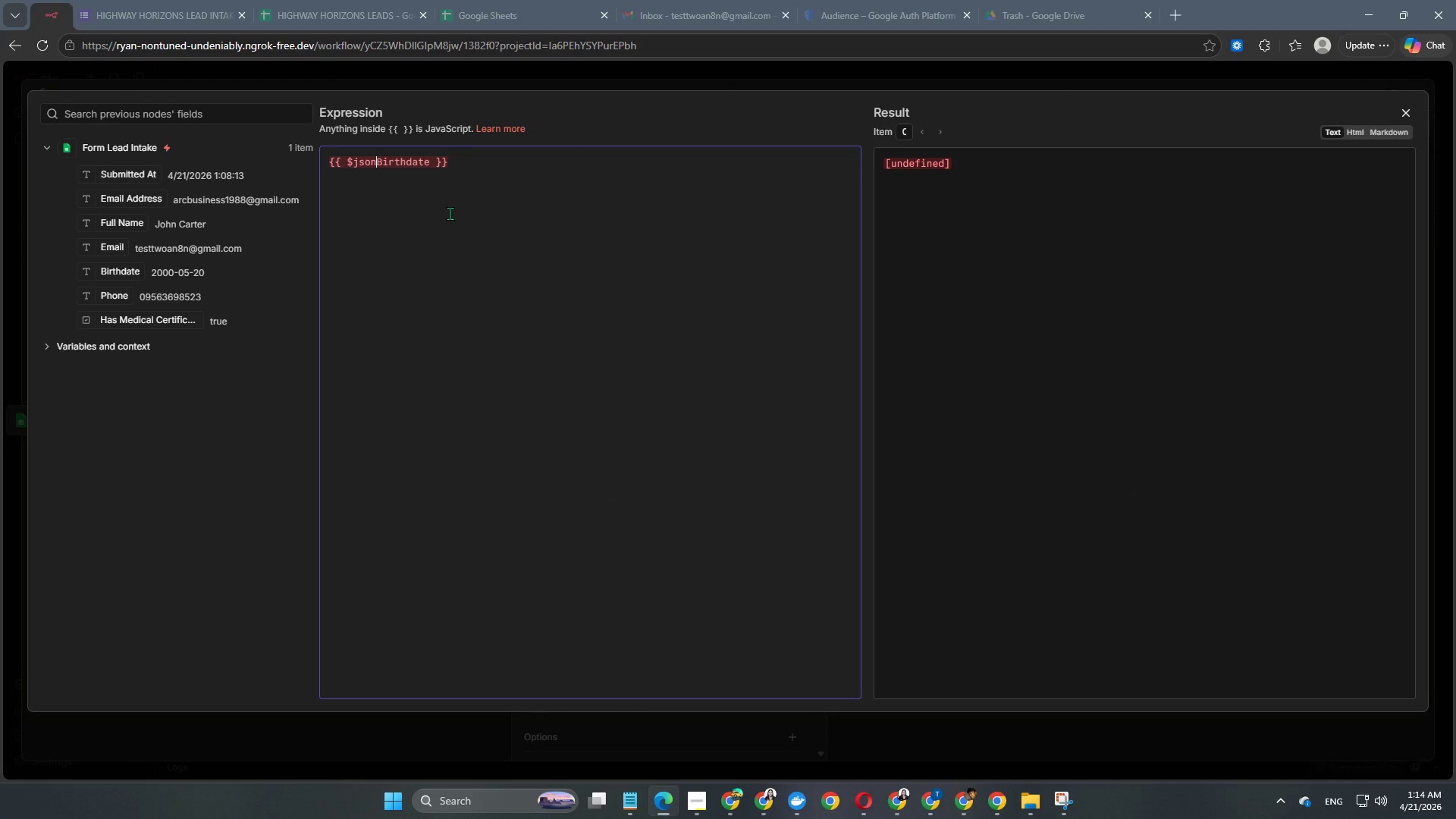 
key(Shift+BracketLeft)
 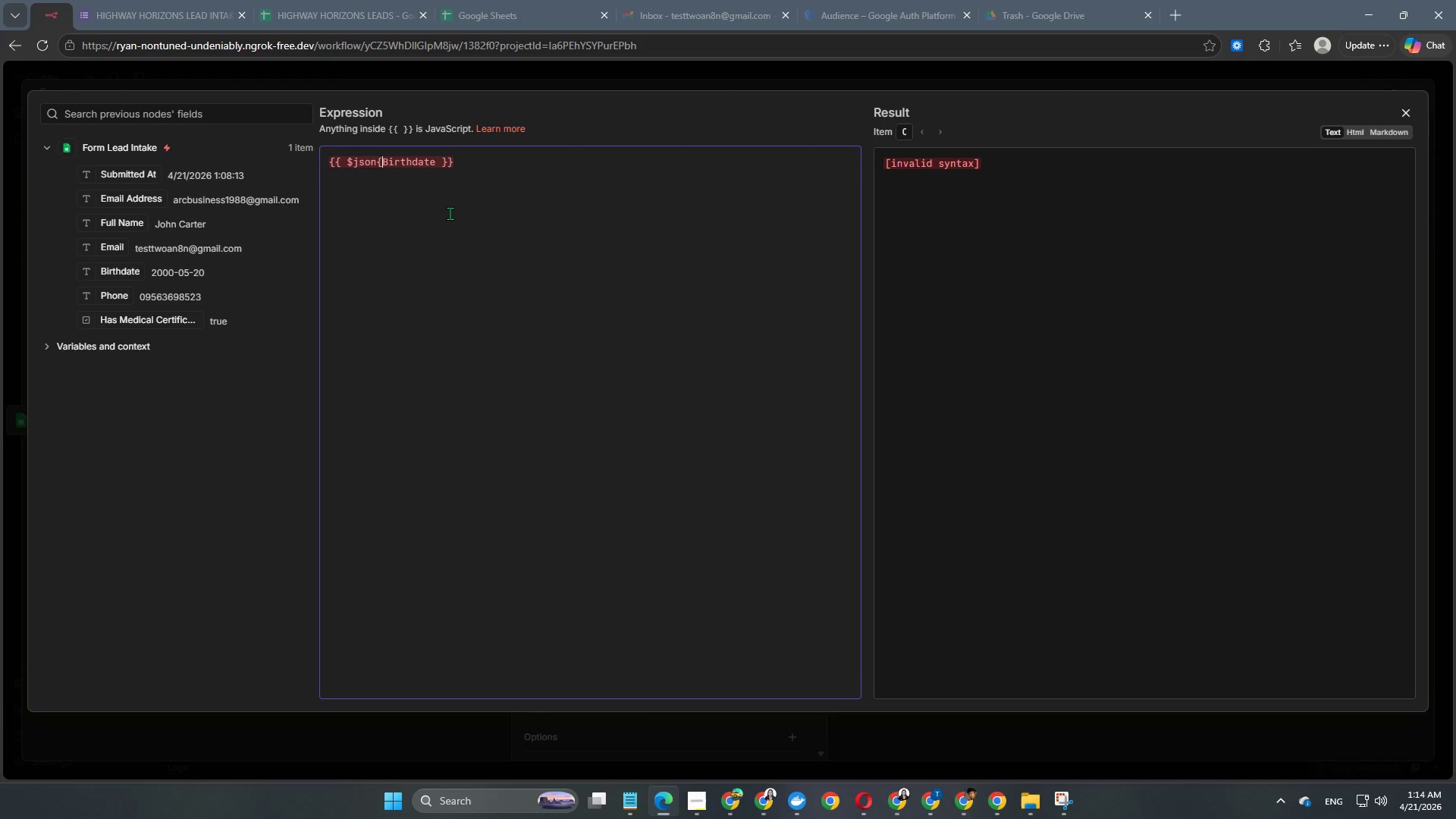 
key(Shift+ShiftRight)
 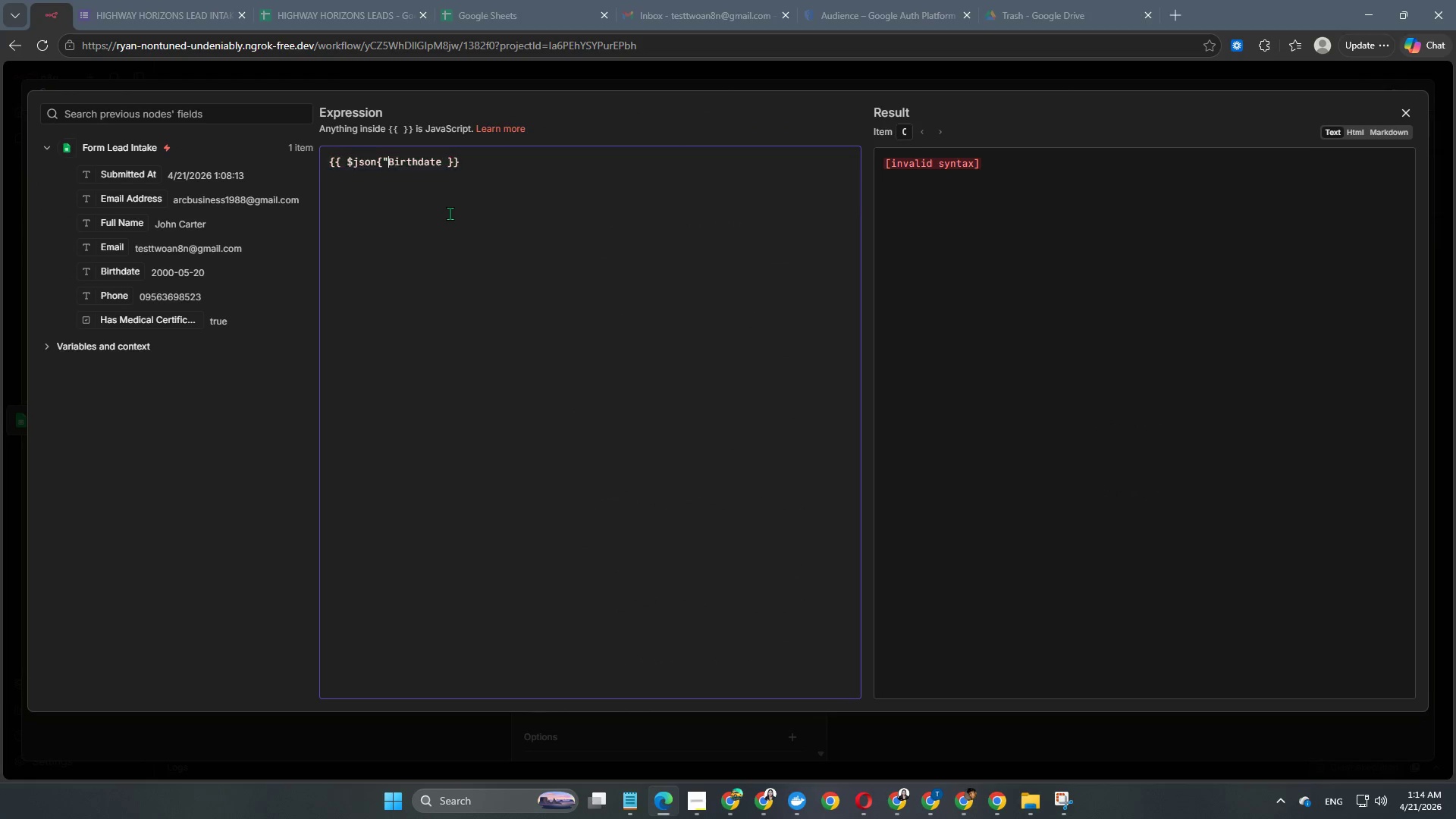 
key(Shift+Quote)
 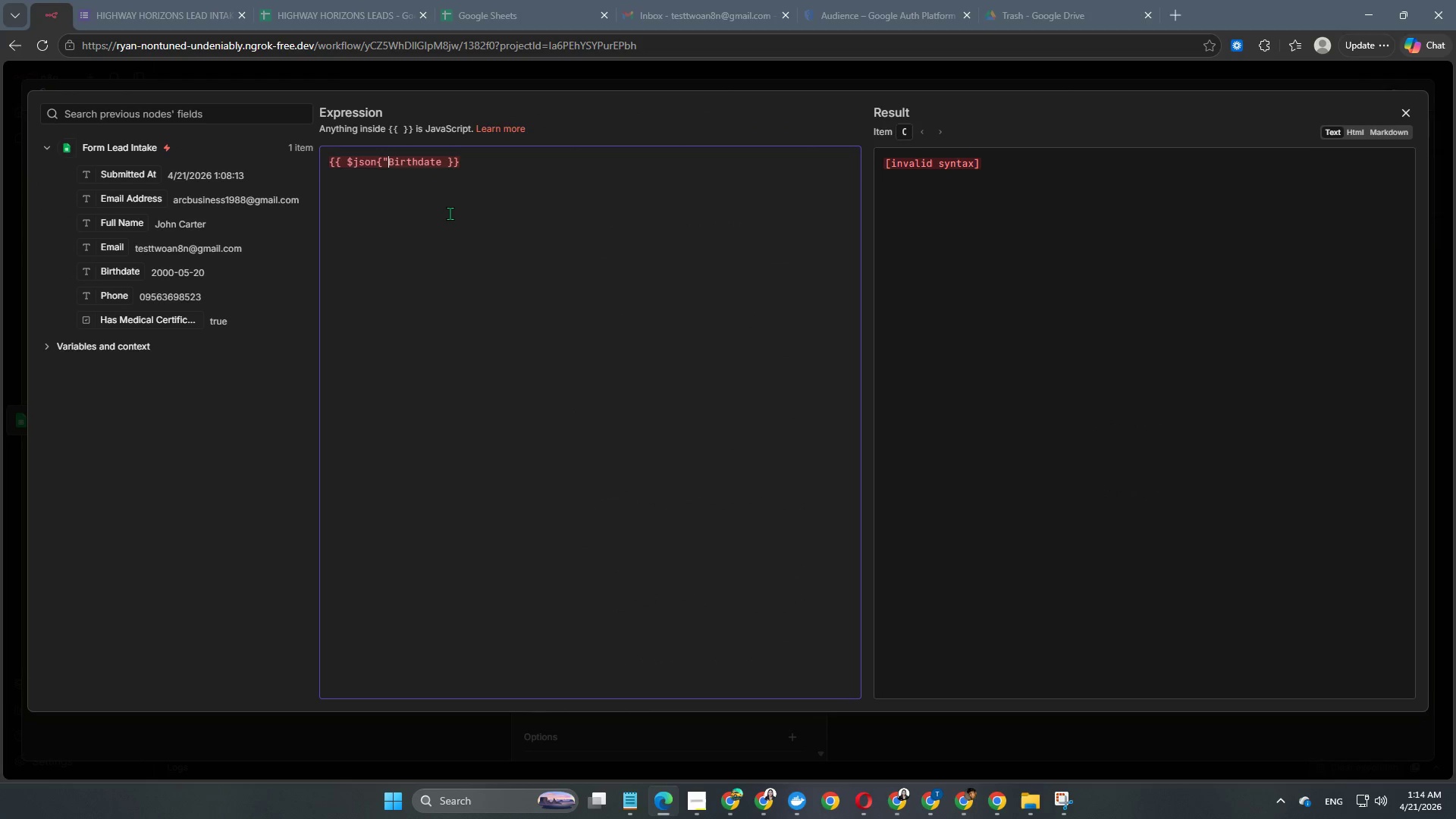 
key(Backspace)
 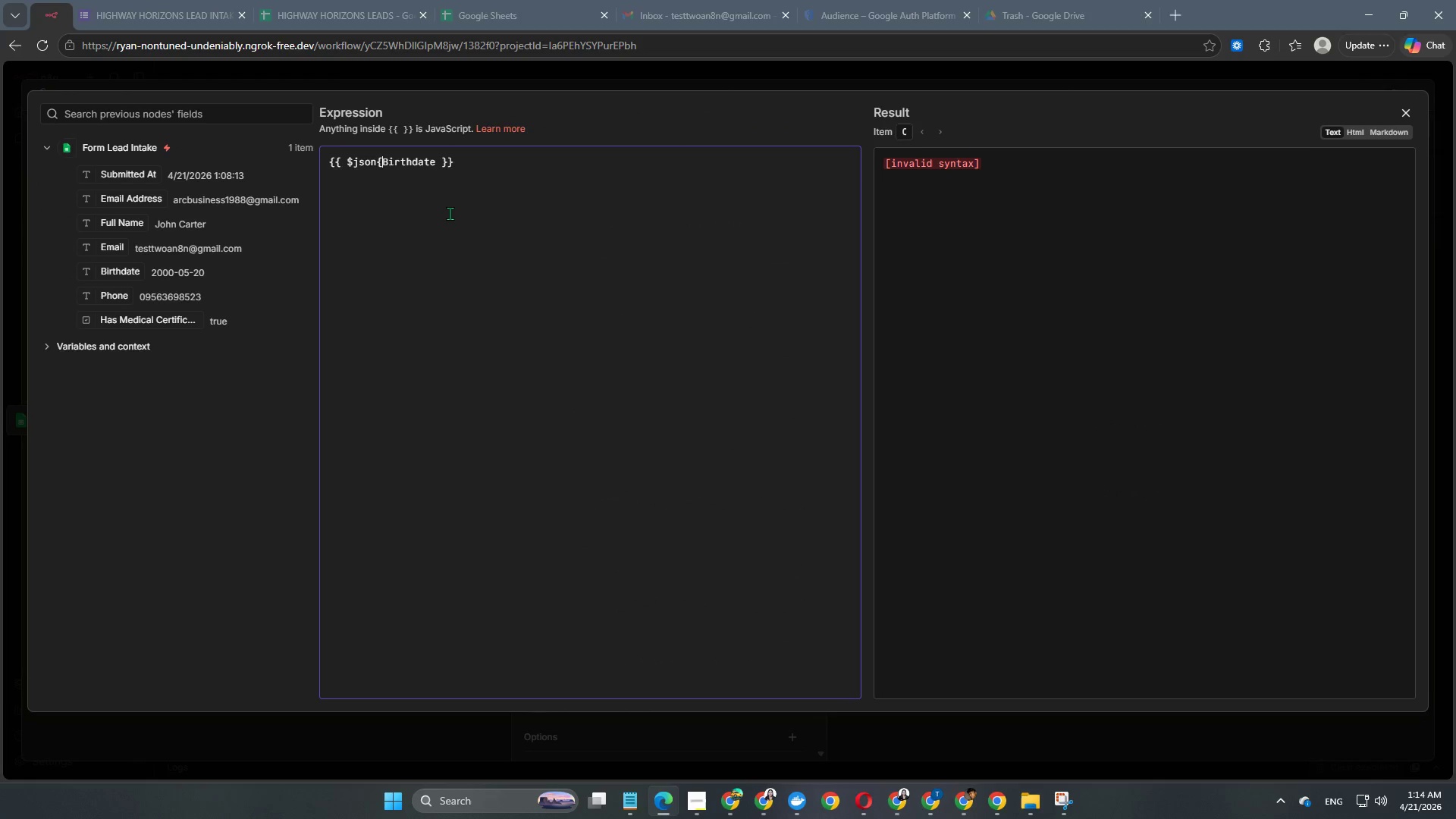 
key(Backspace)
 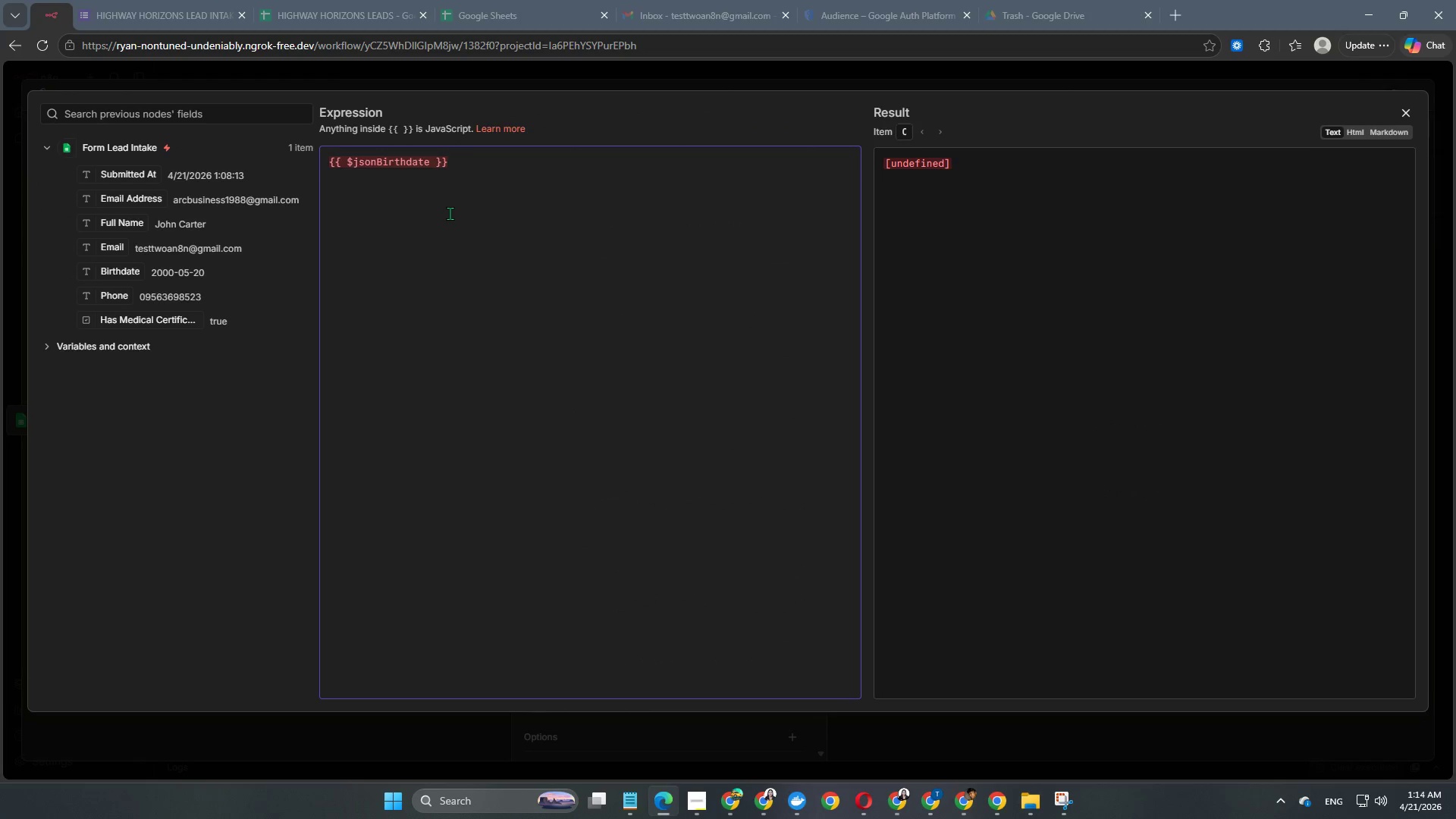 
key(BracketLeft)
 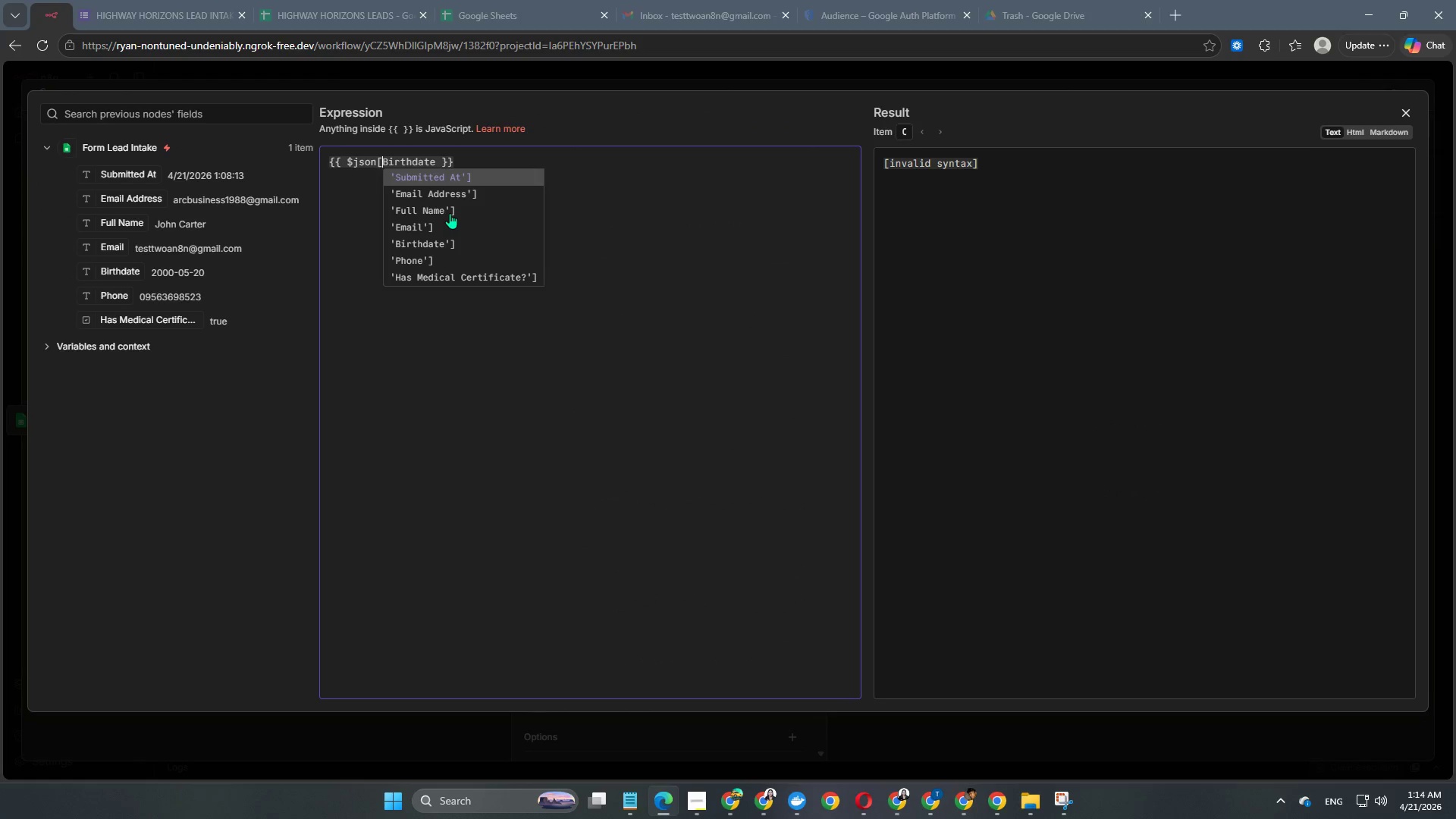 
key(Shift+ShiftRight)
 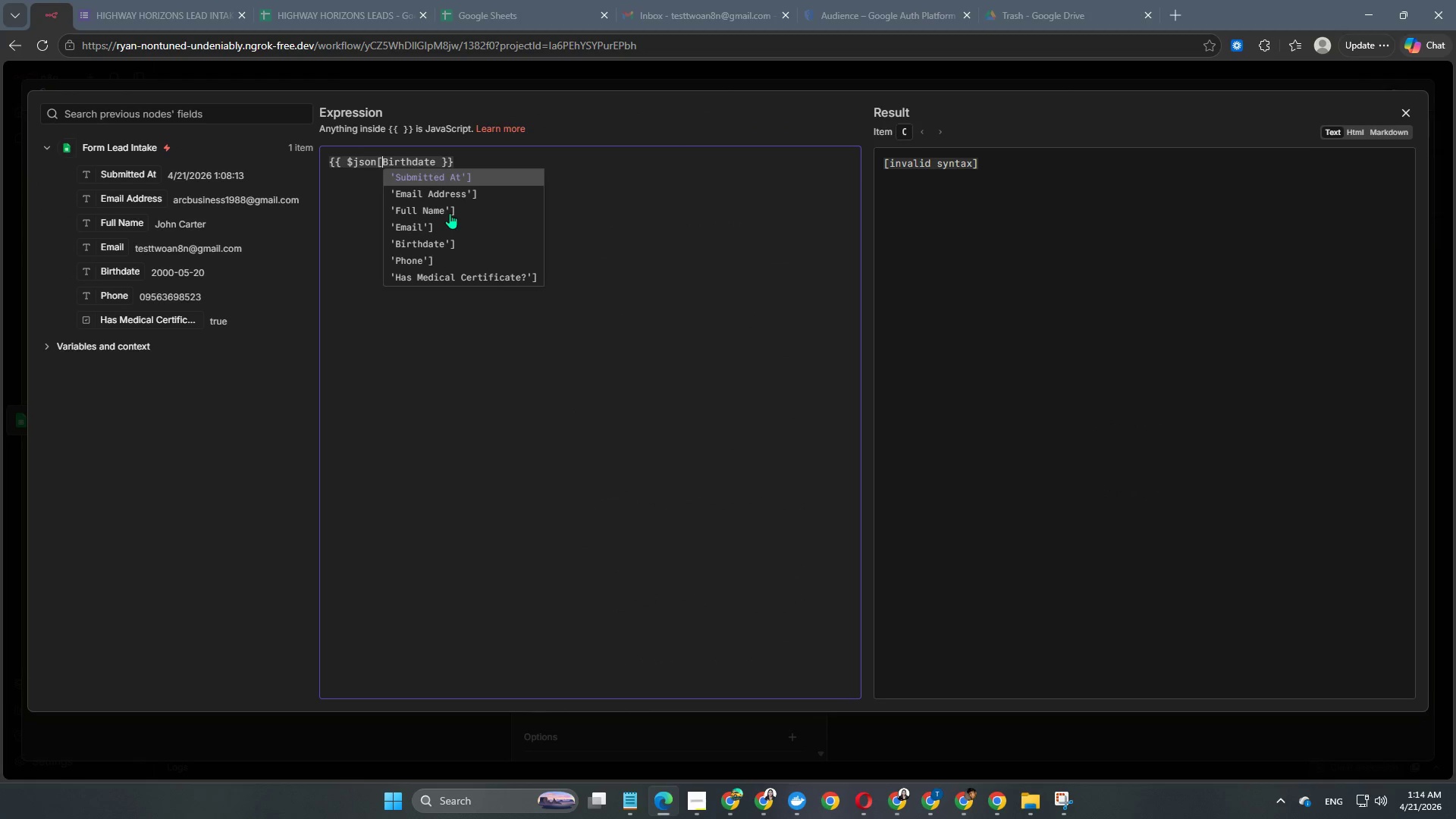 
key(Shift+Quote)
 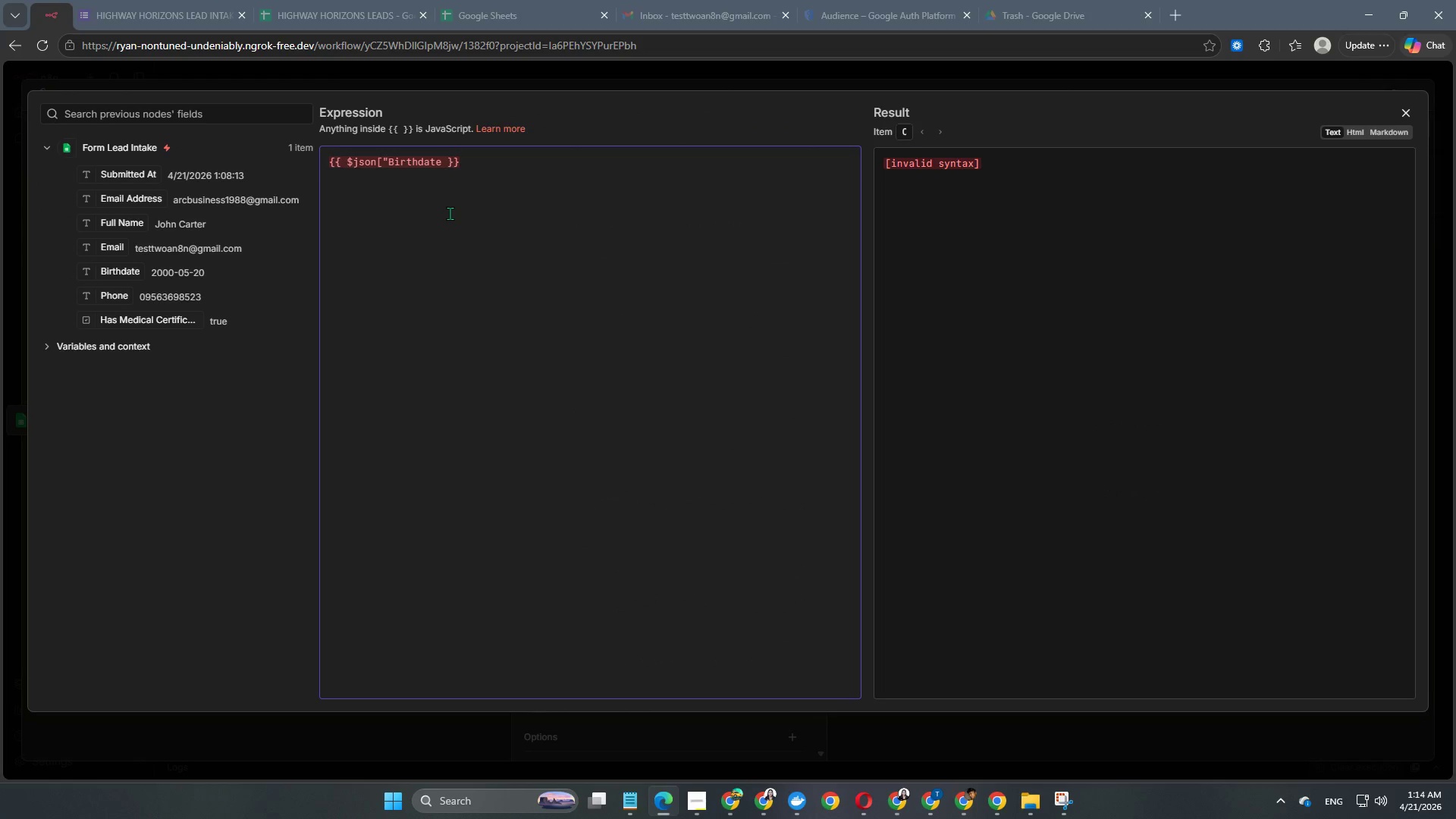 
key(ArrowRight)
 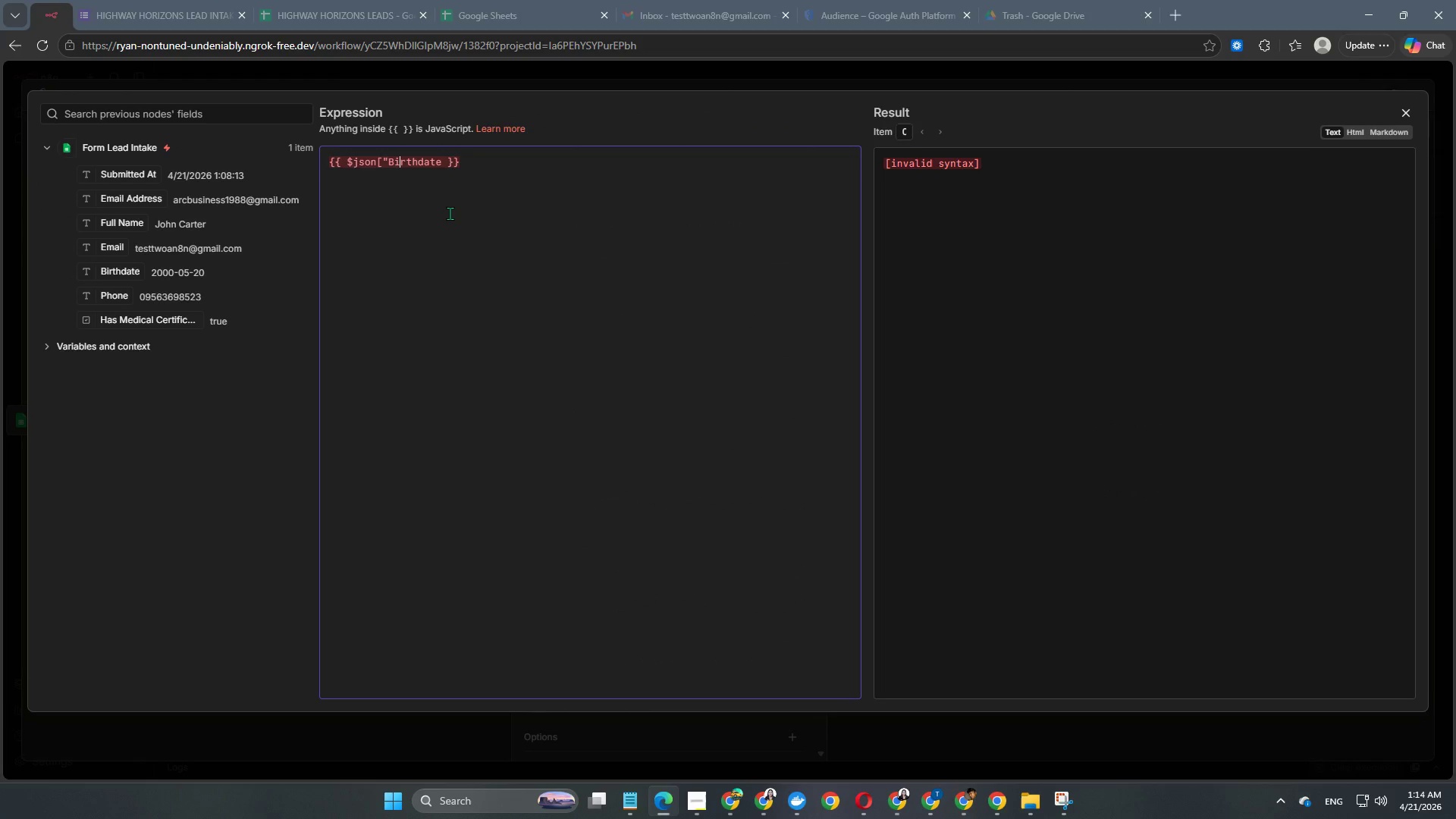 
hold_key(key=ArrowRight, duration=0.61)
 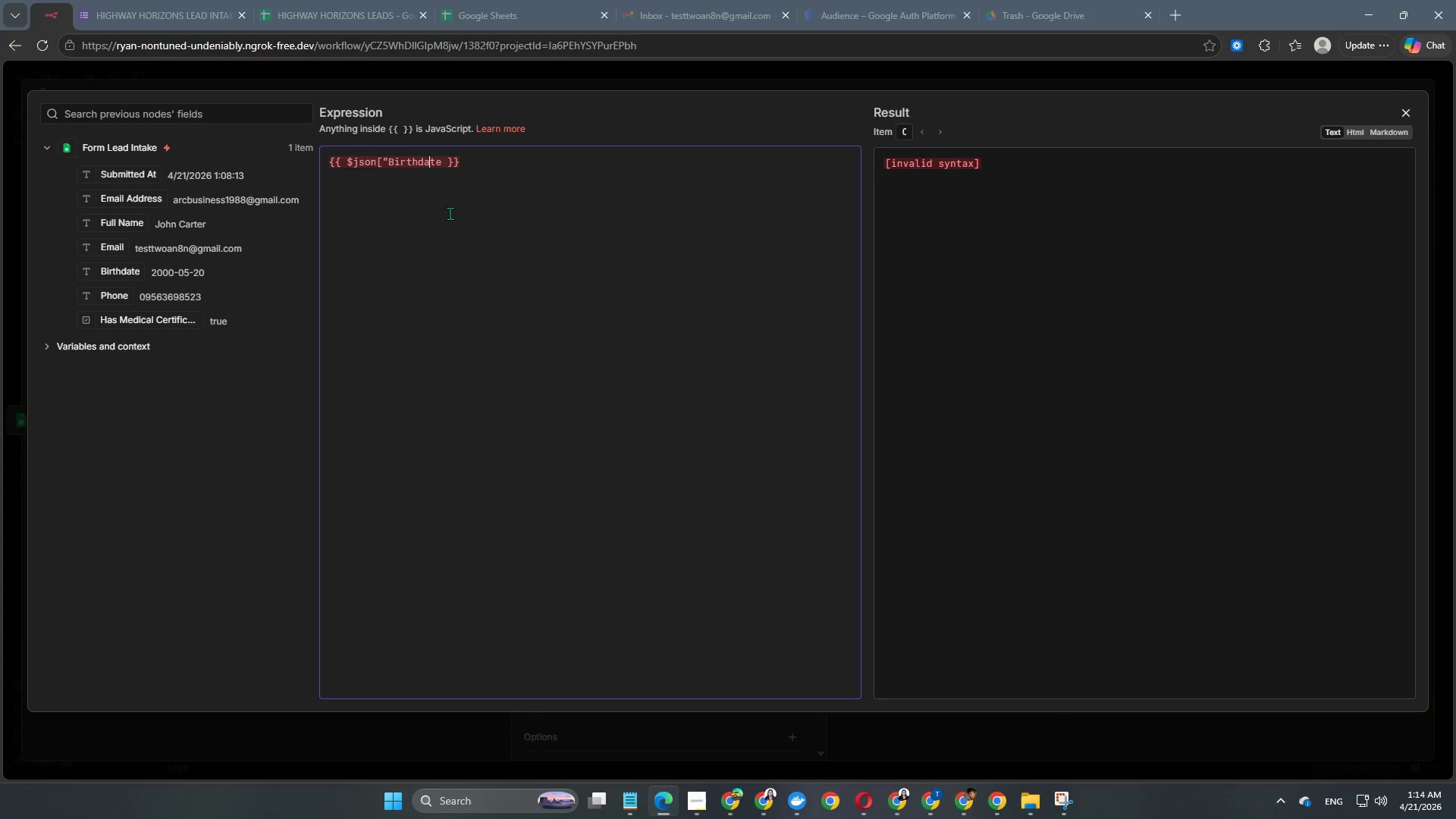 
key(ArrowRight)
 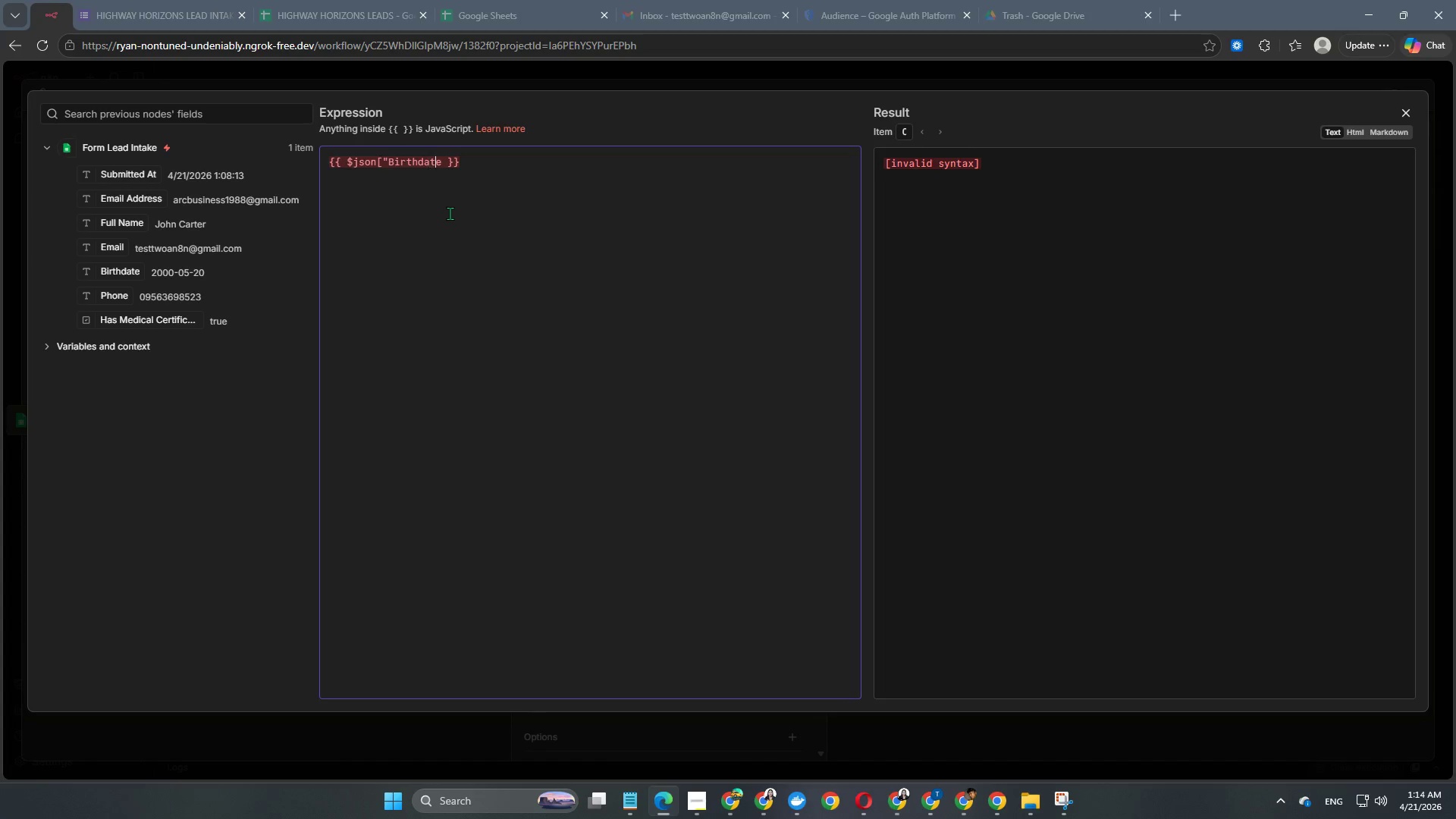 
key(ArrowRight)
 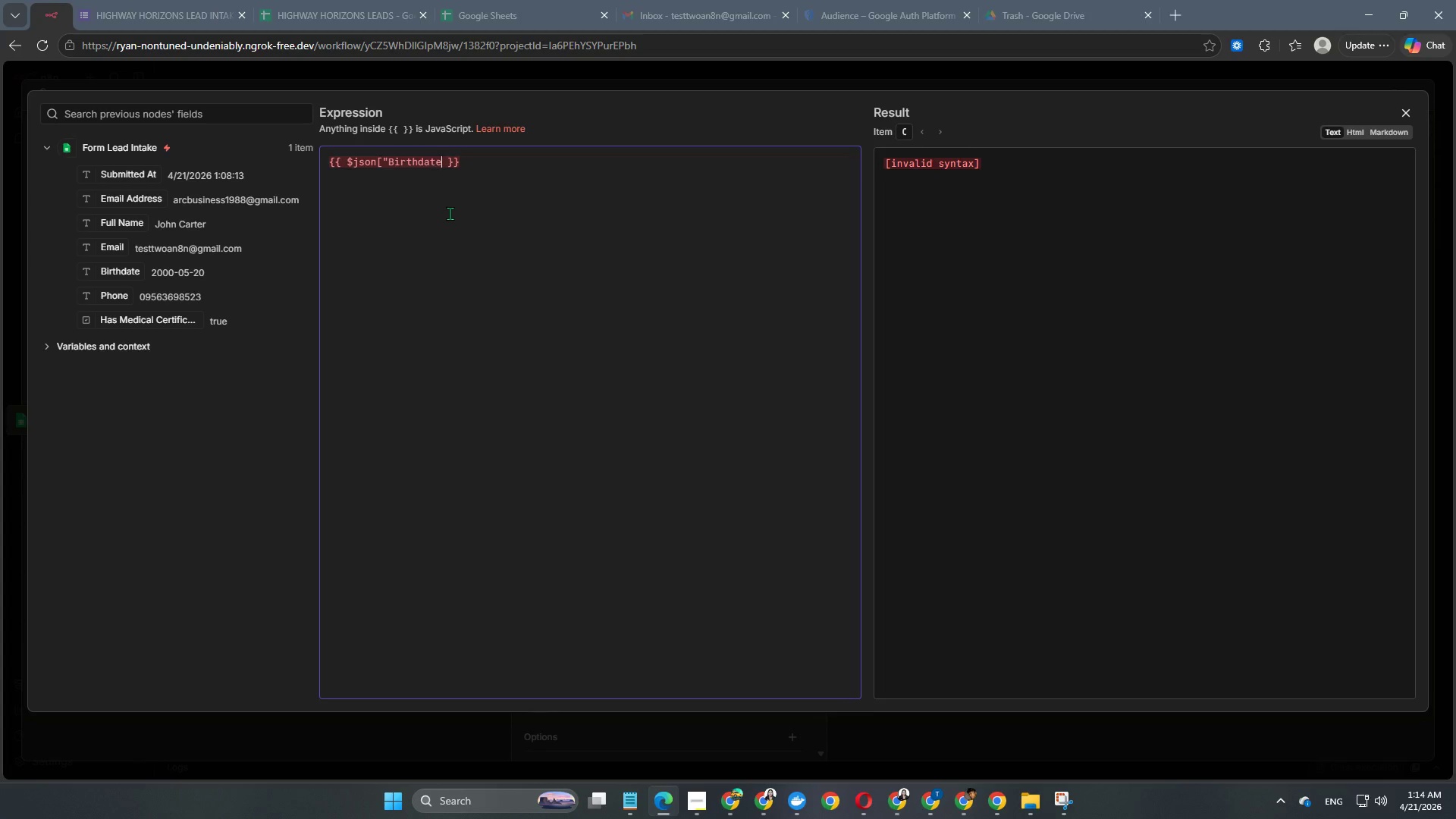 
key(ArrowRight)
 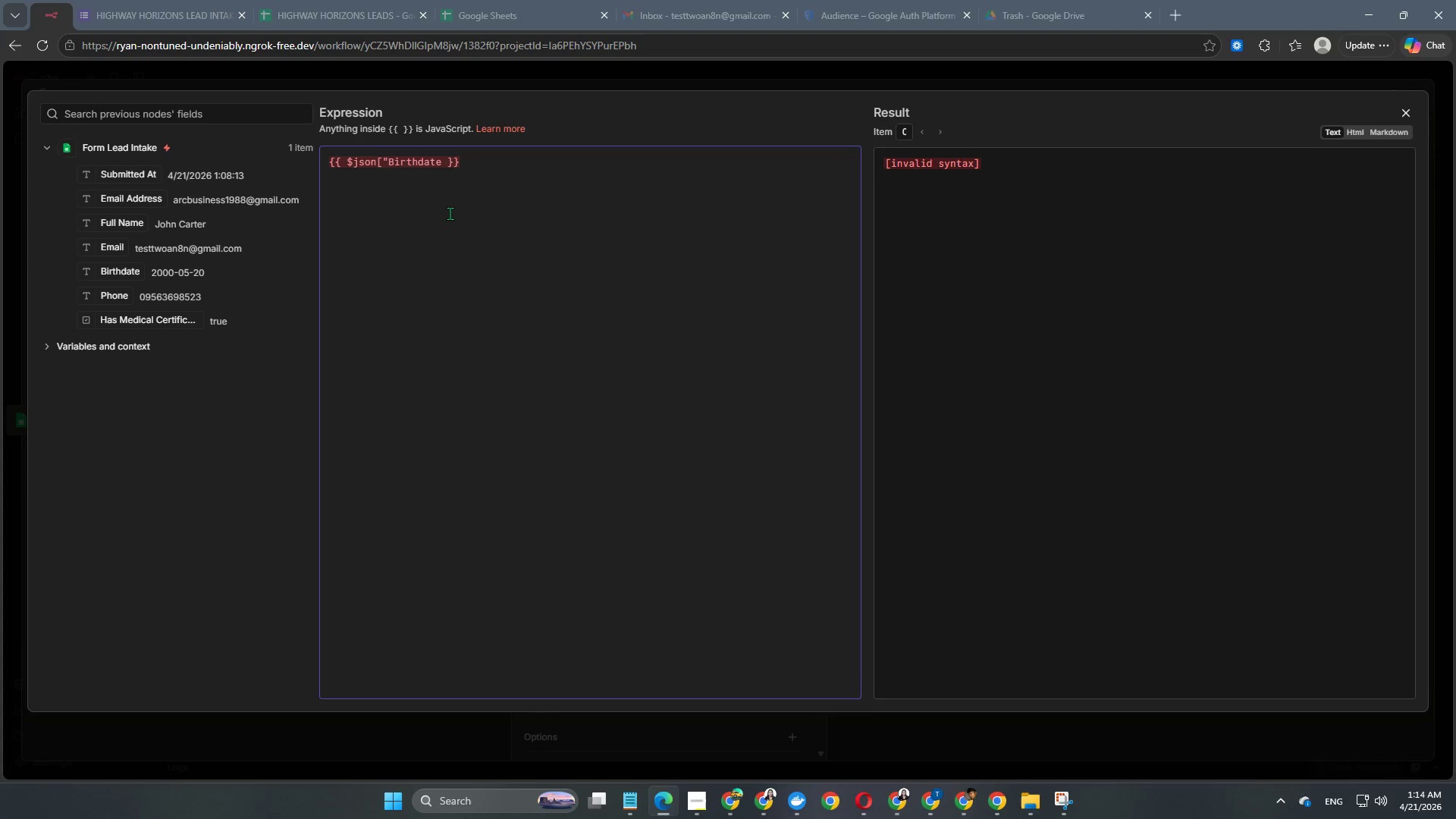 
hold_key(key=ShiftRight, duration=0.47)
 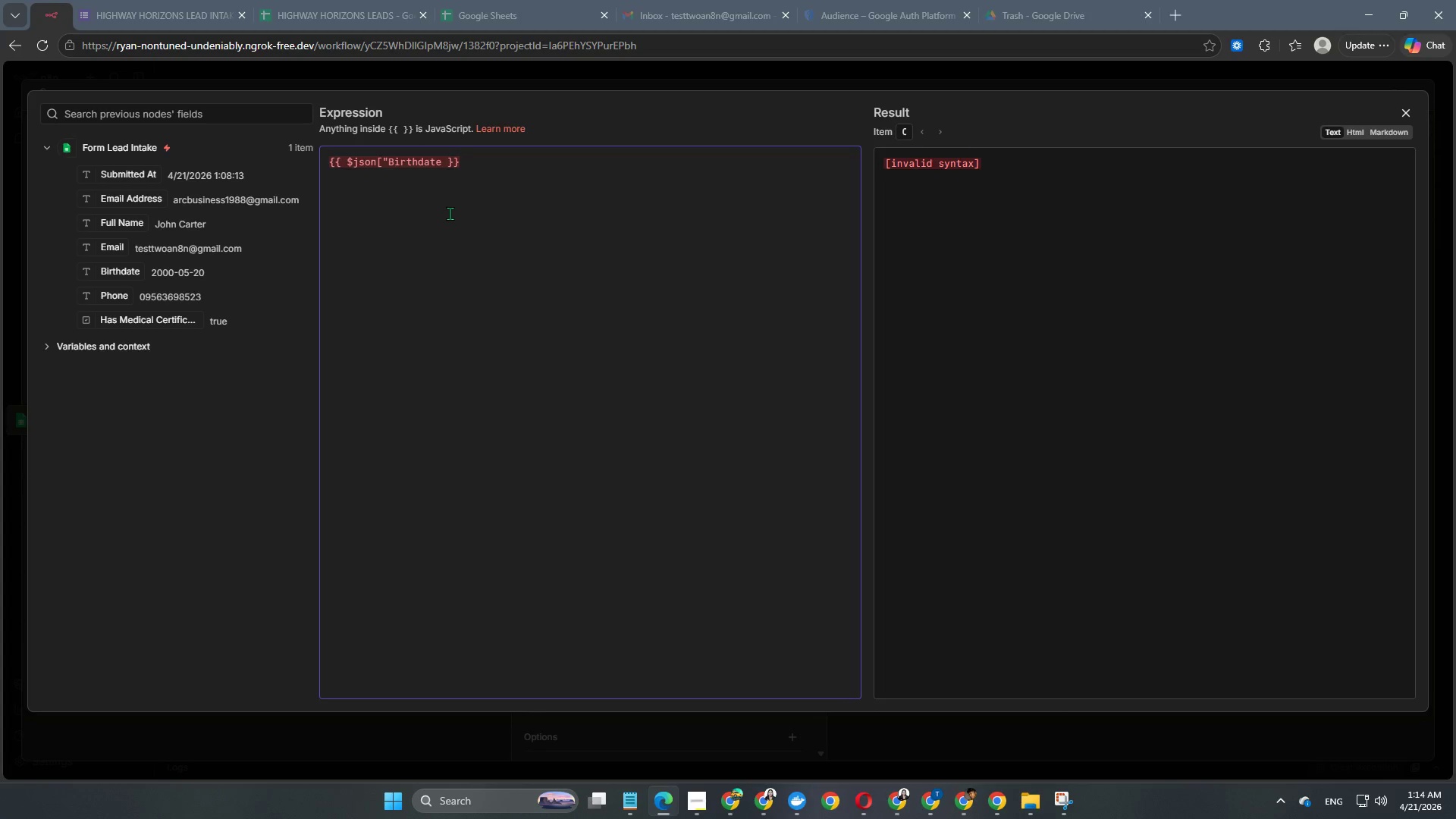 
type("].trim()
 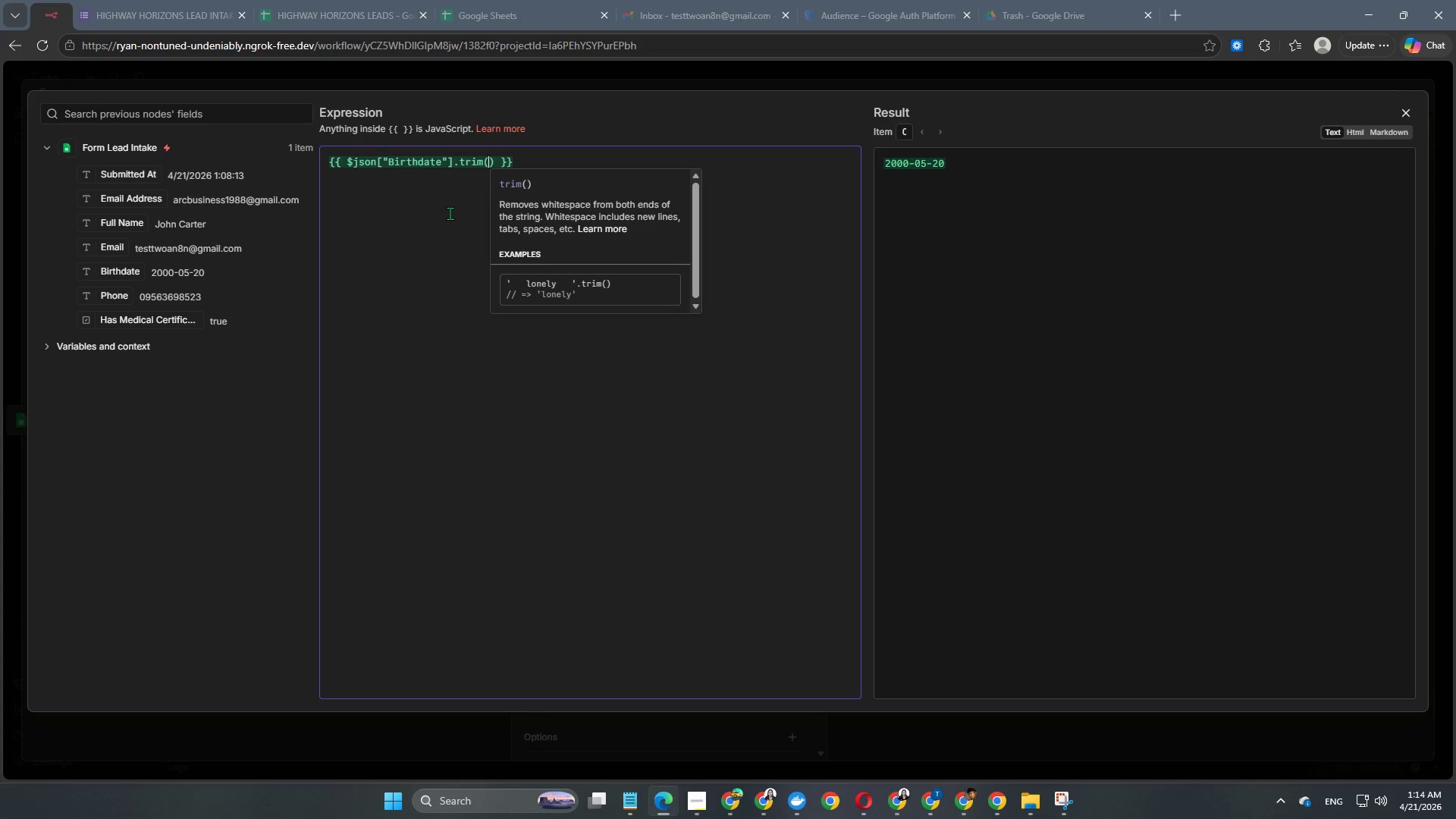 
wait(28.0)
 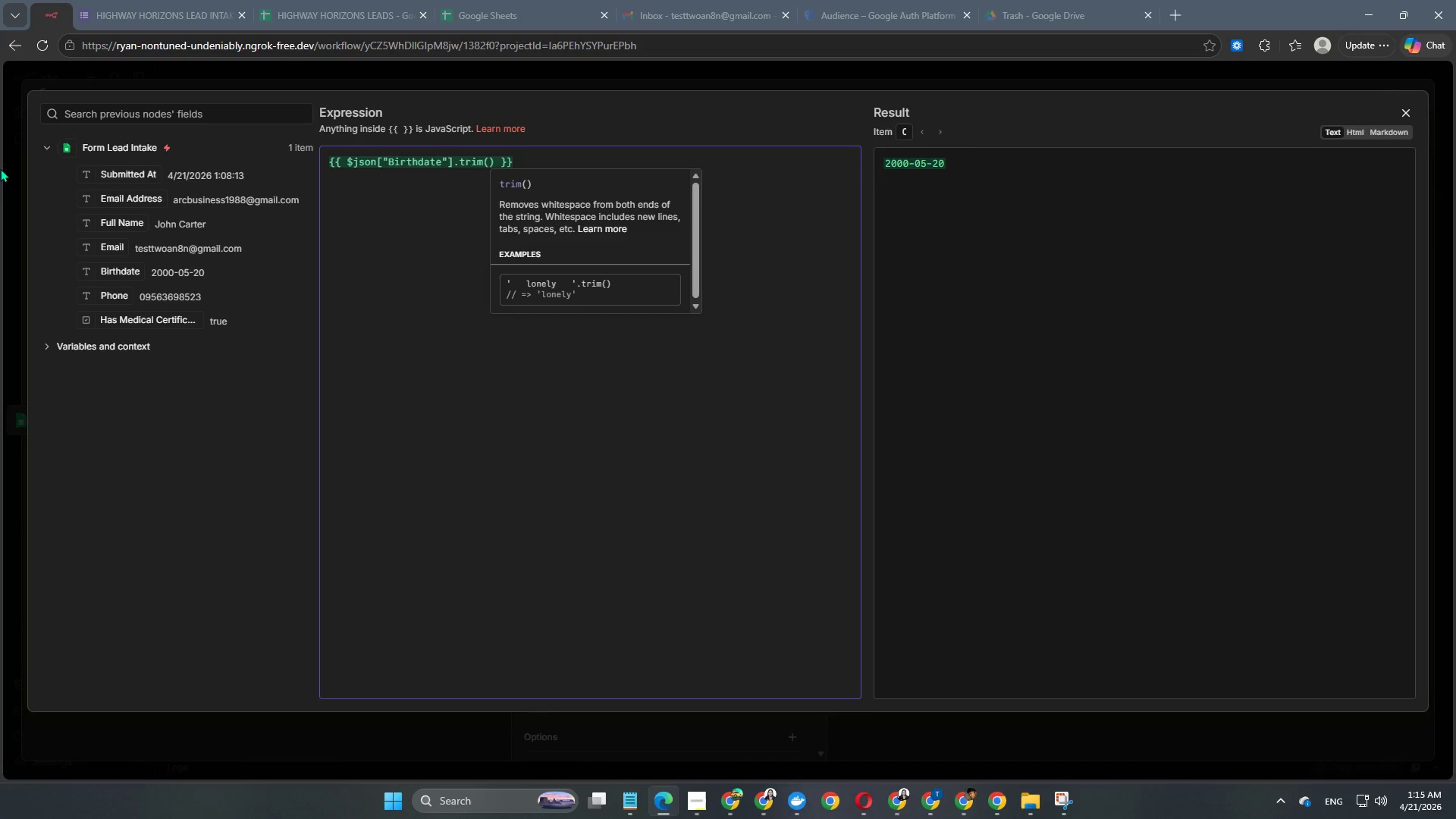 
left_click([592, 80])
 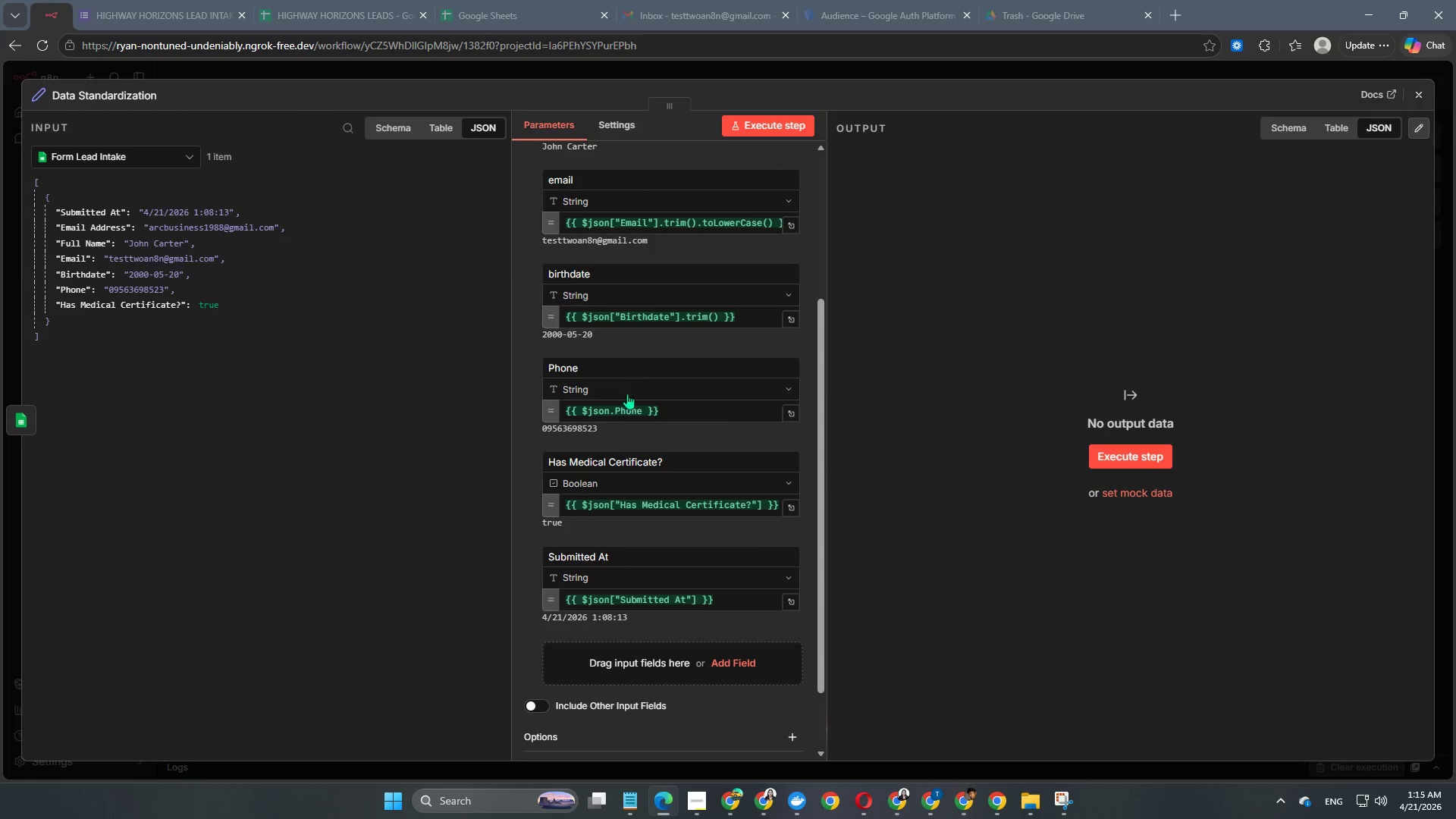 
scroll: coordinate [626, 403], scroll_direction: down, amount: 1.0
 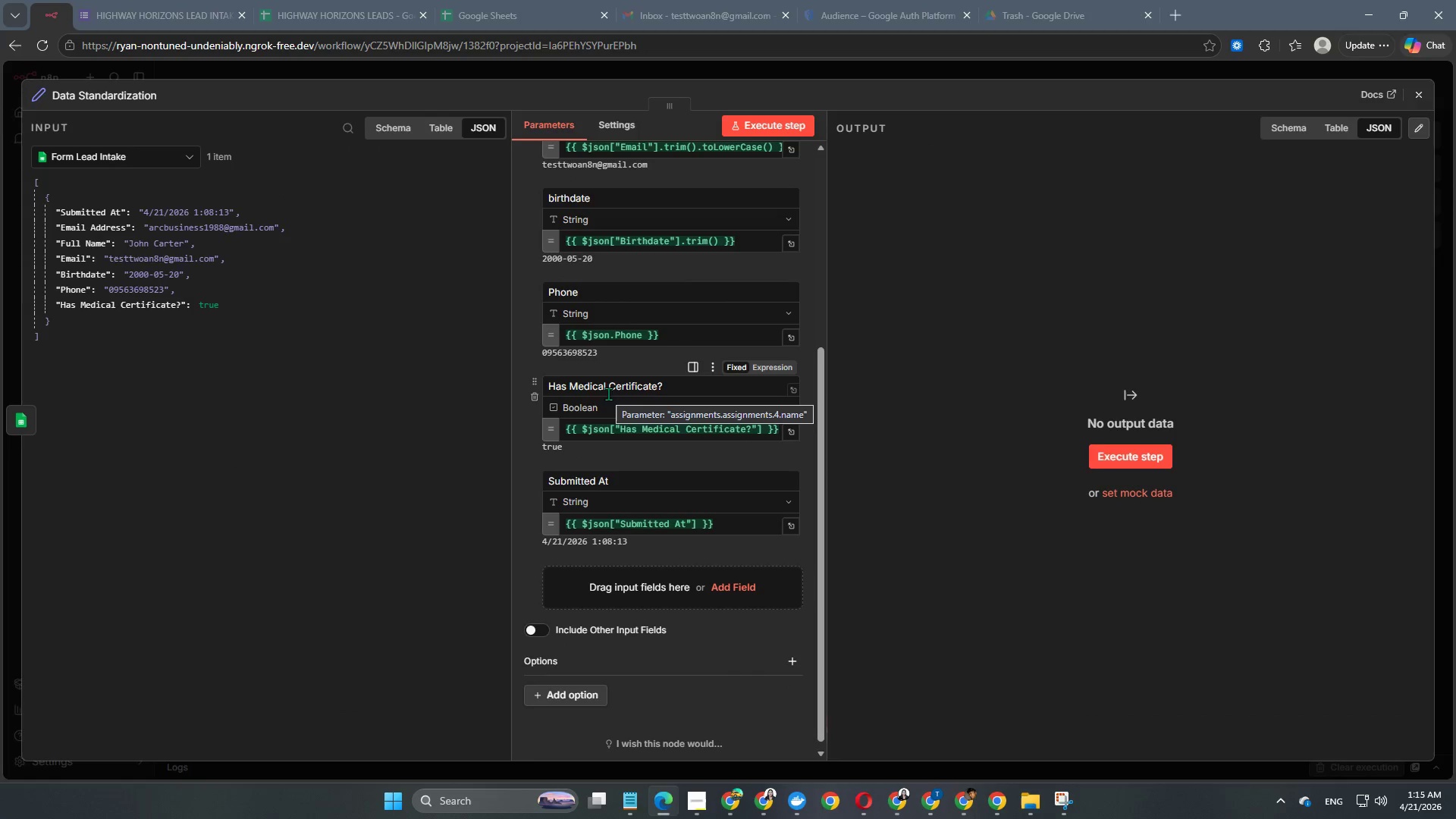 
wait(5.53)
 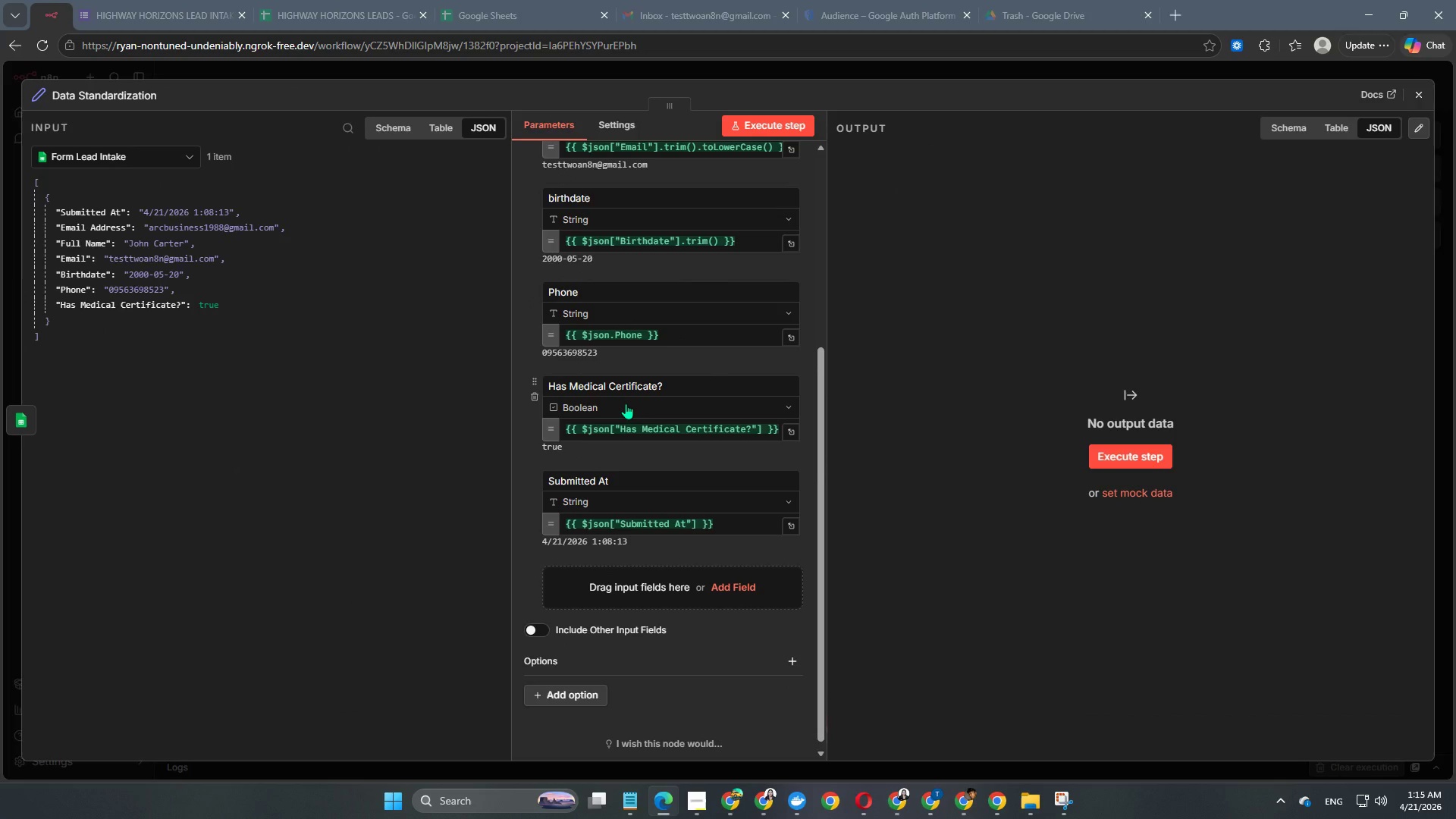 
left_click_drag(start_coordinate=[609, 296], to_coordinate=[521, 296])
 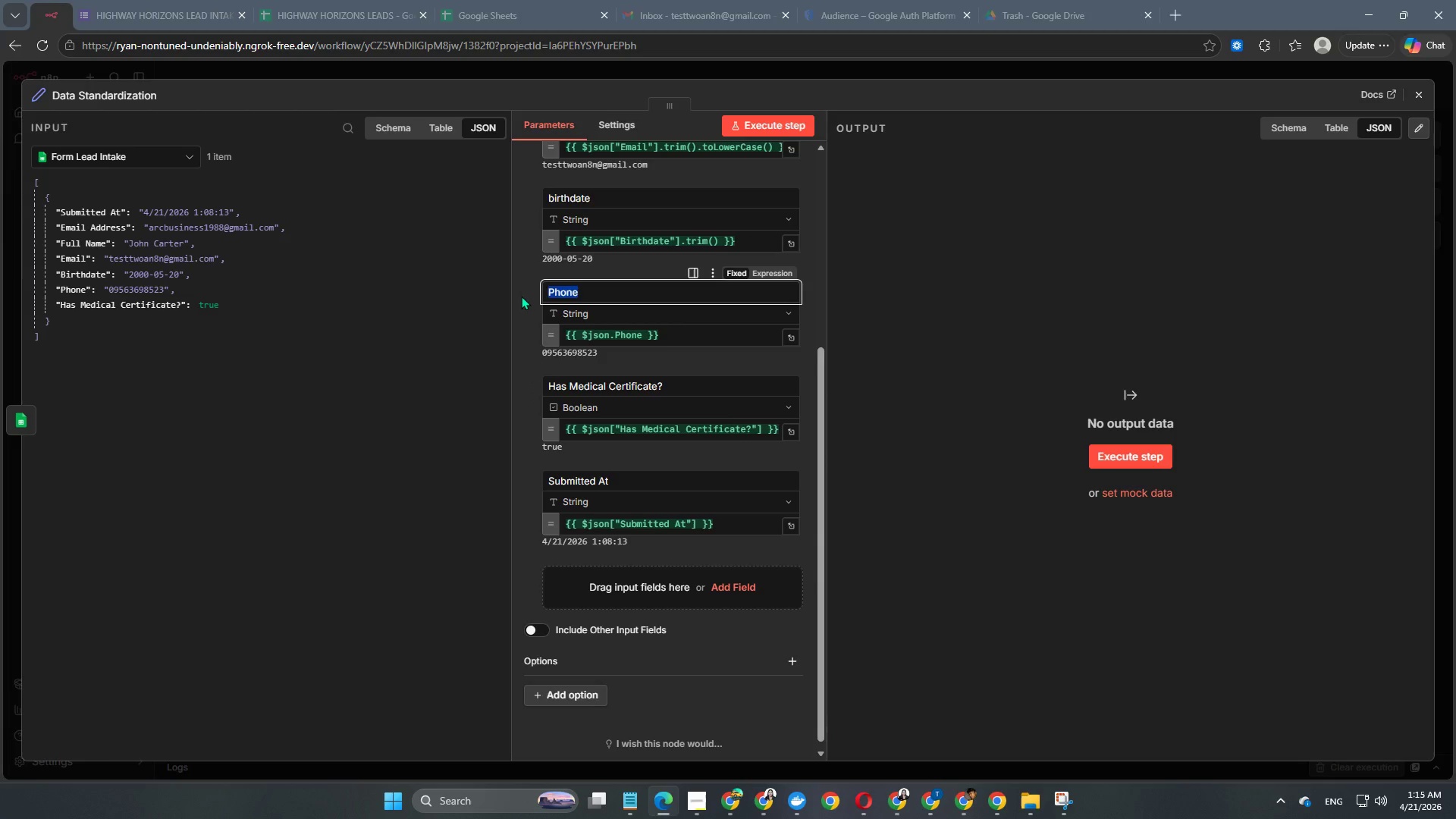 
type(phone)
 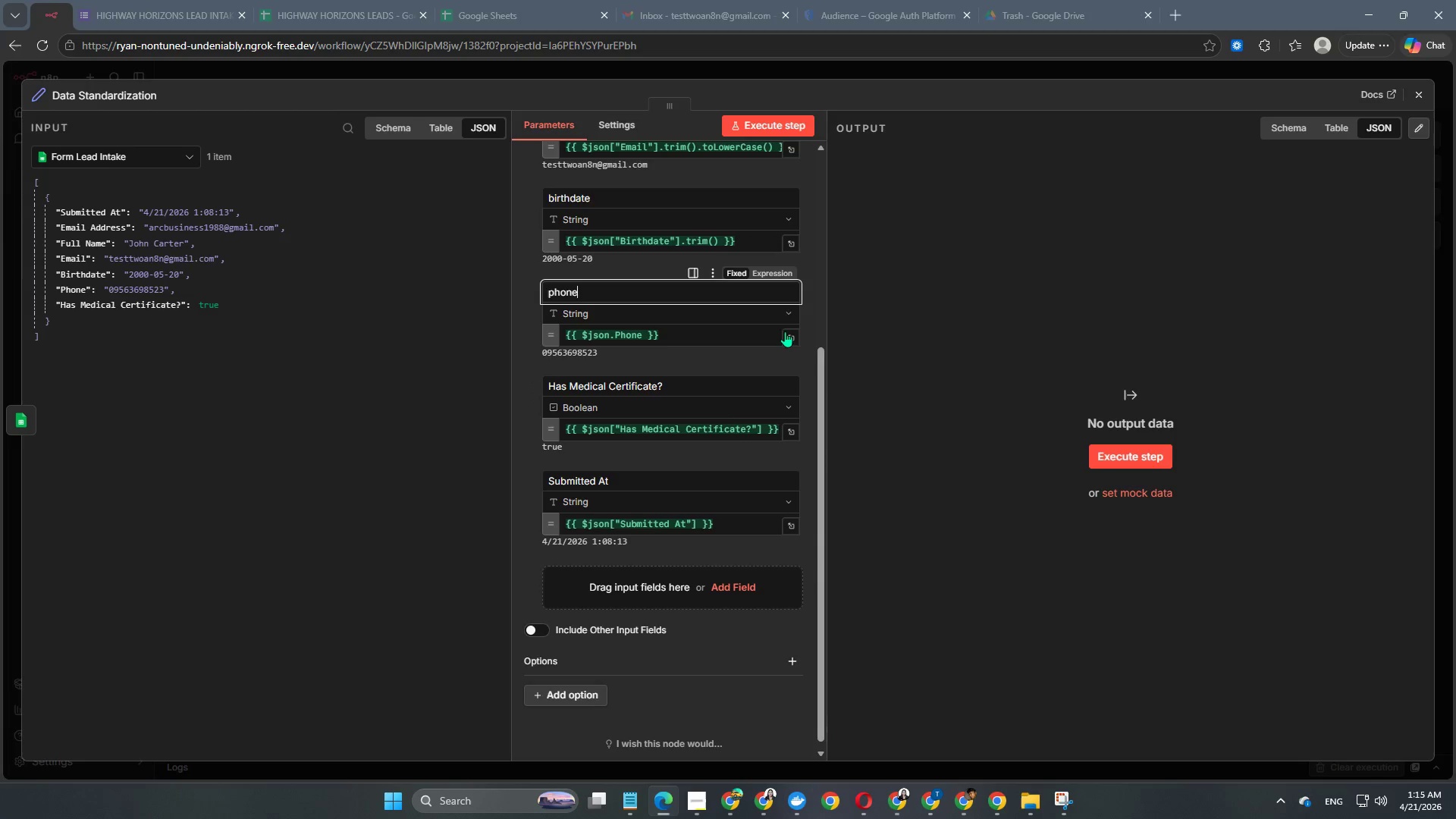 
left_click([789, 335])
 